 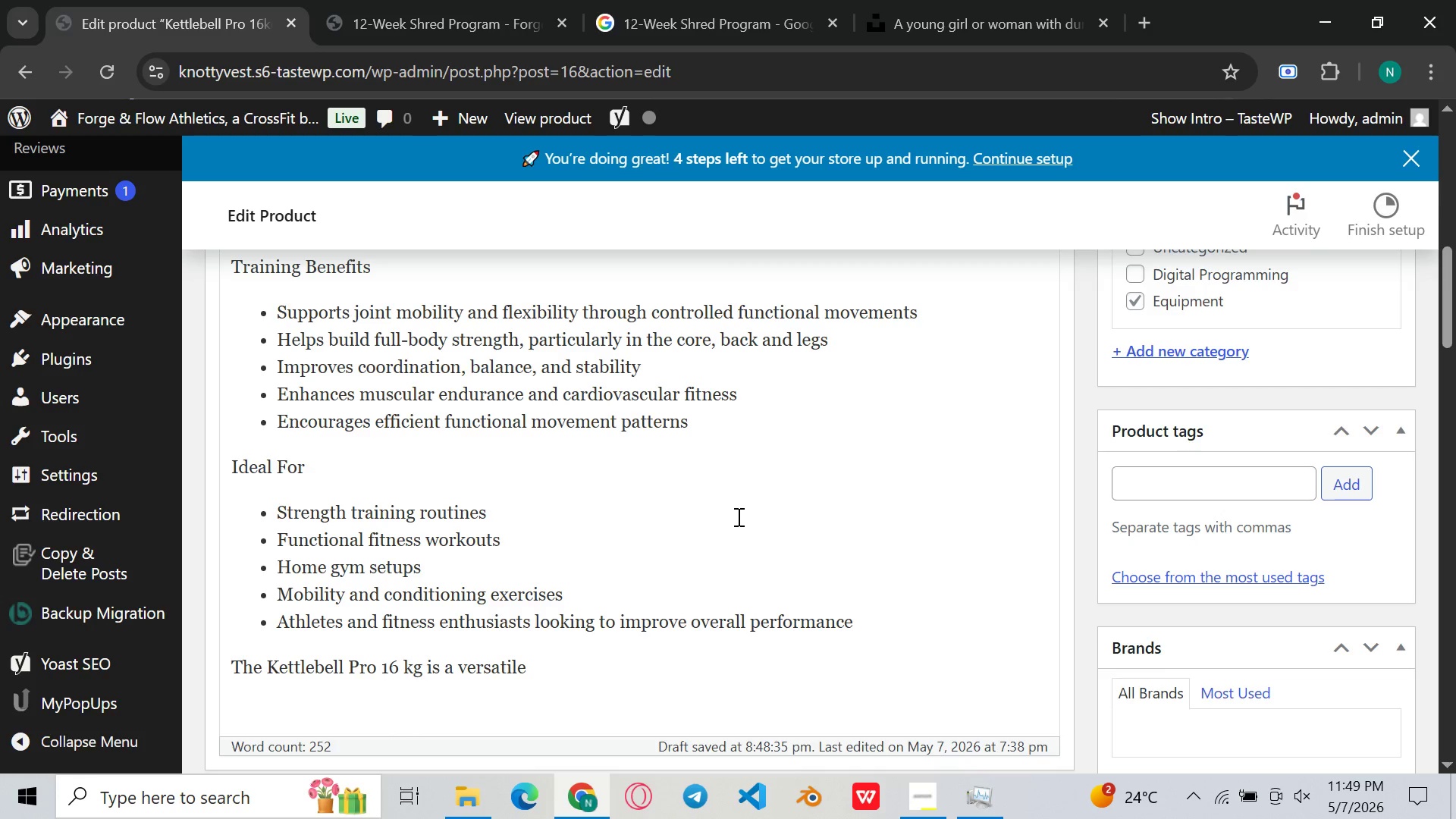 
type(training tool that hep)
key(Backspace)
type(lp)
 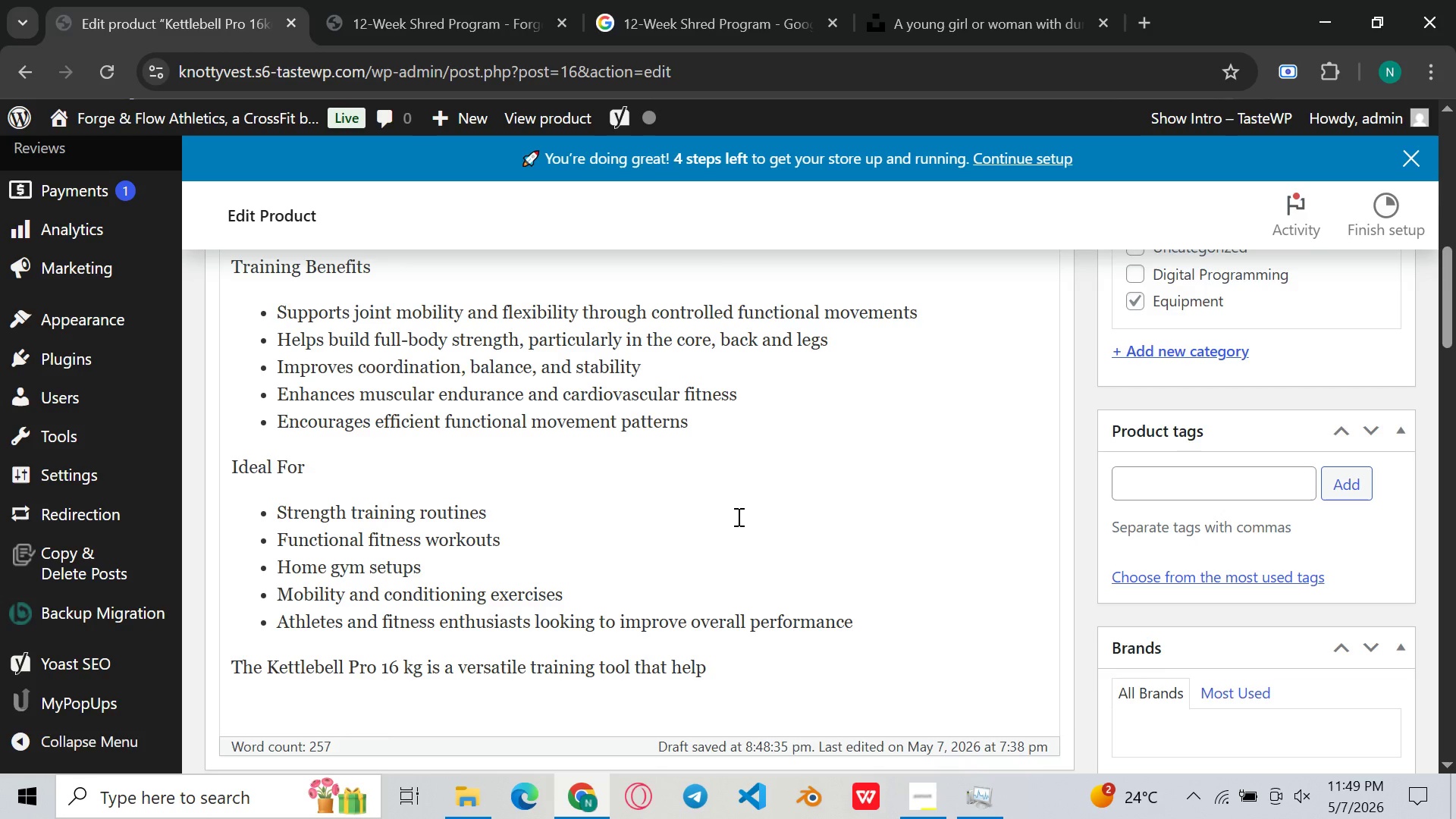 
wait(29.98)
 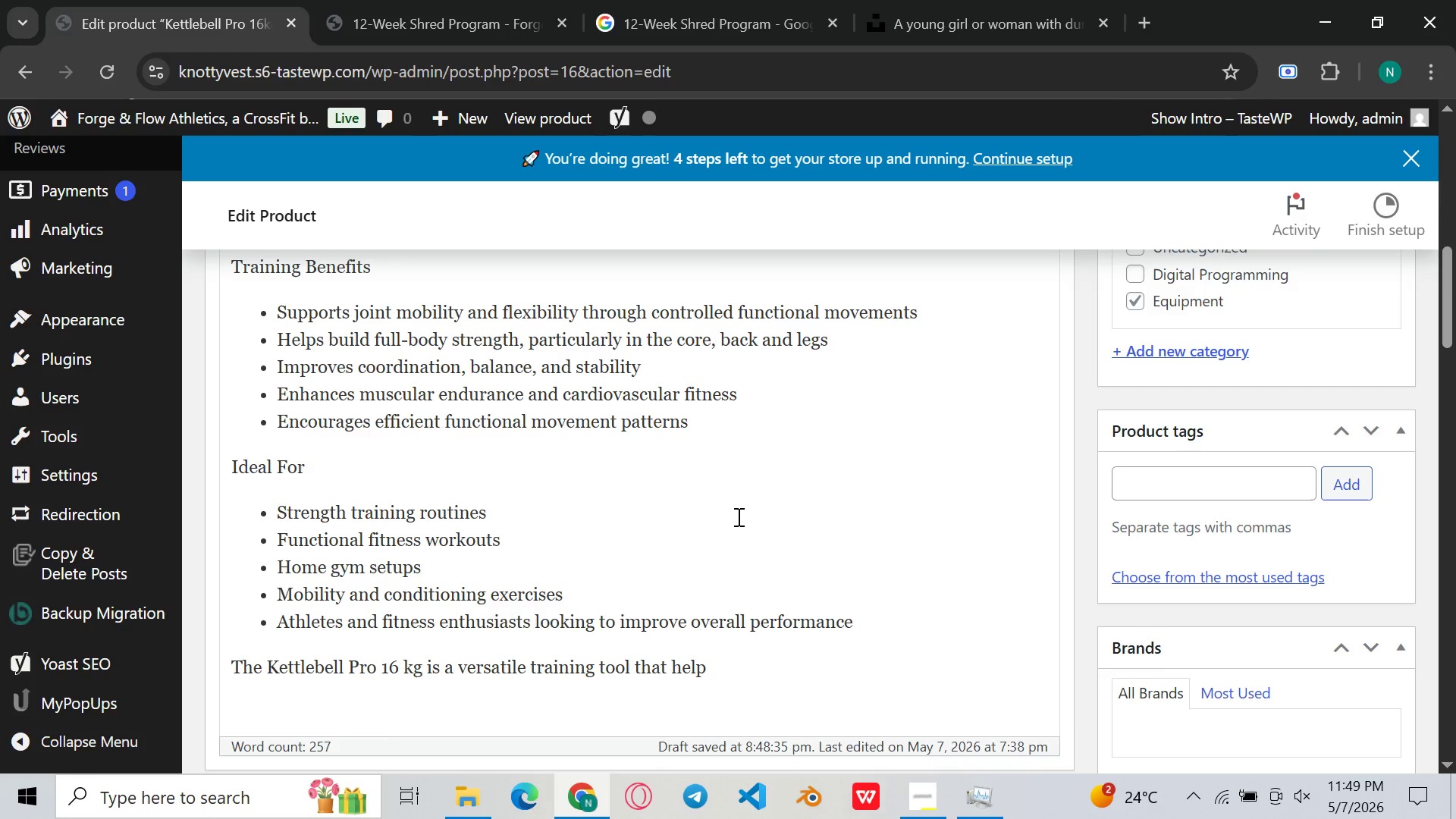 
key(Space)
 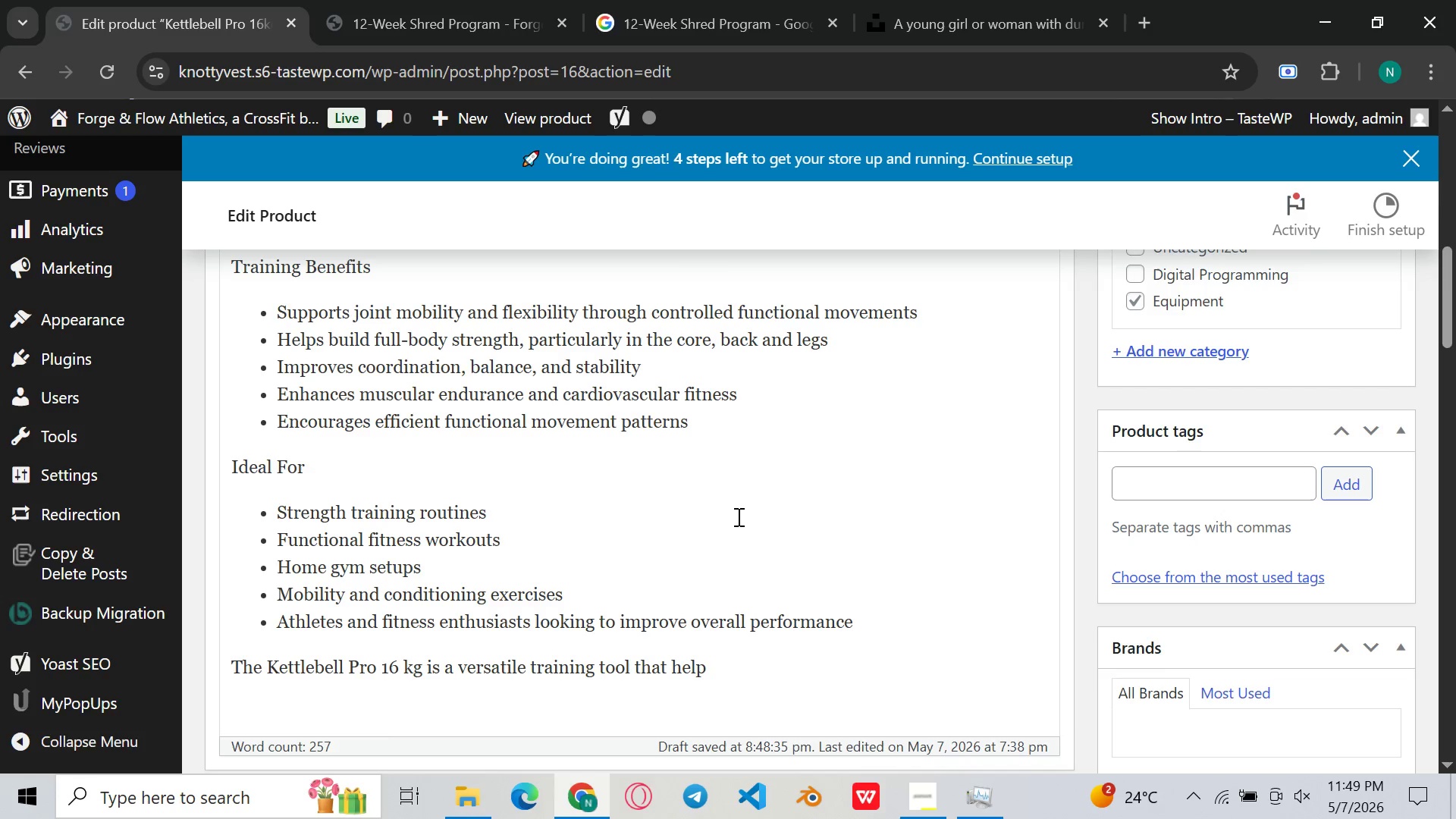 
wait(7.7)
 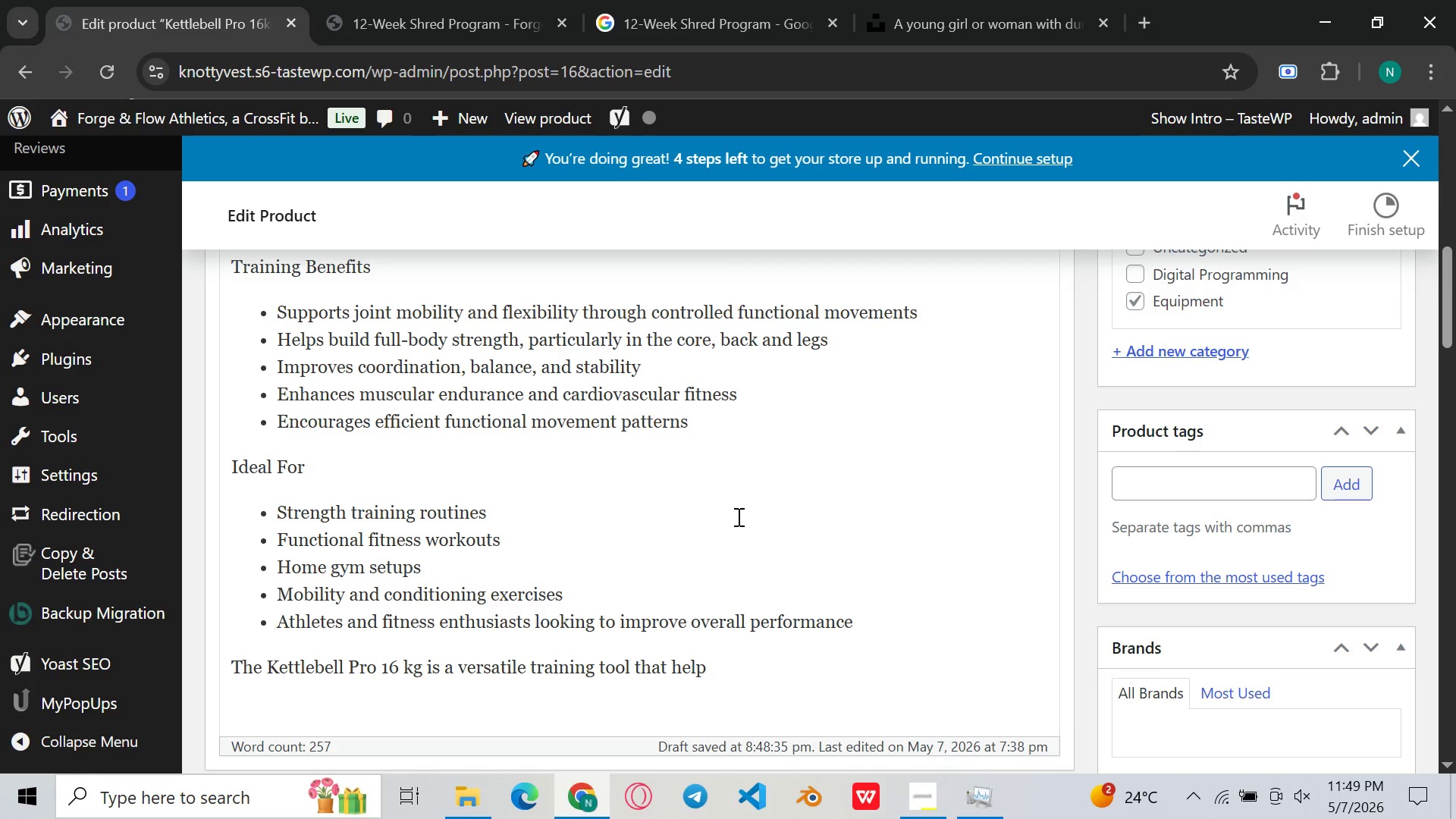 
key(Backspace)
type(s i)
key(Backspace)
type(user )
 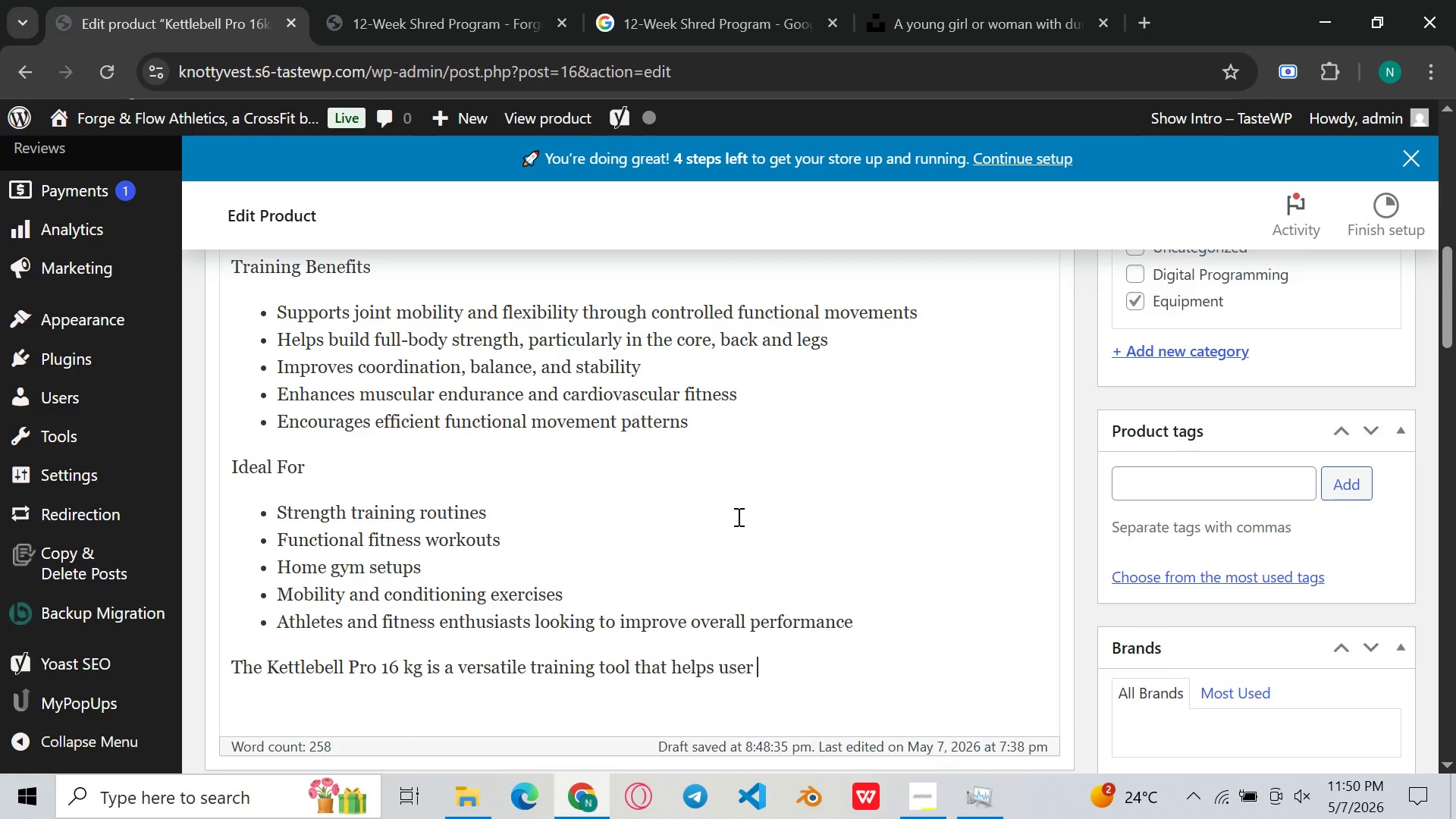 
key(Backspace)
type( )
key(Backspace)
type(s strenght )
key(Backspace)
key(Backspace)
key(Backspace)
type(r)
key(Backspace)
type(then key groups, )
 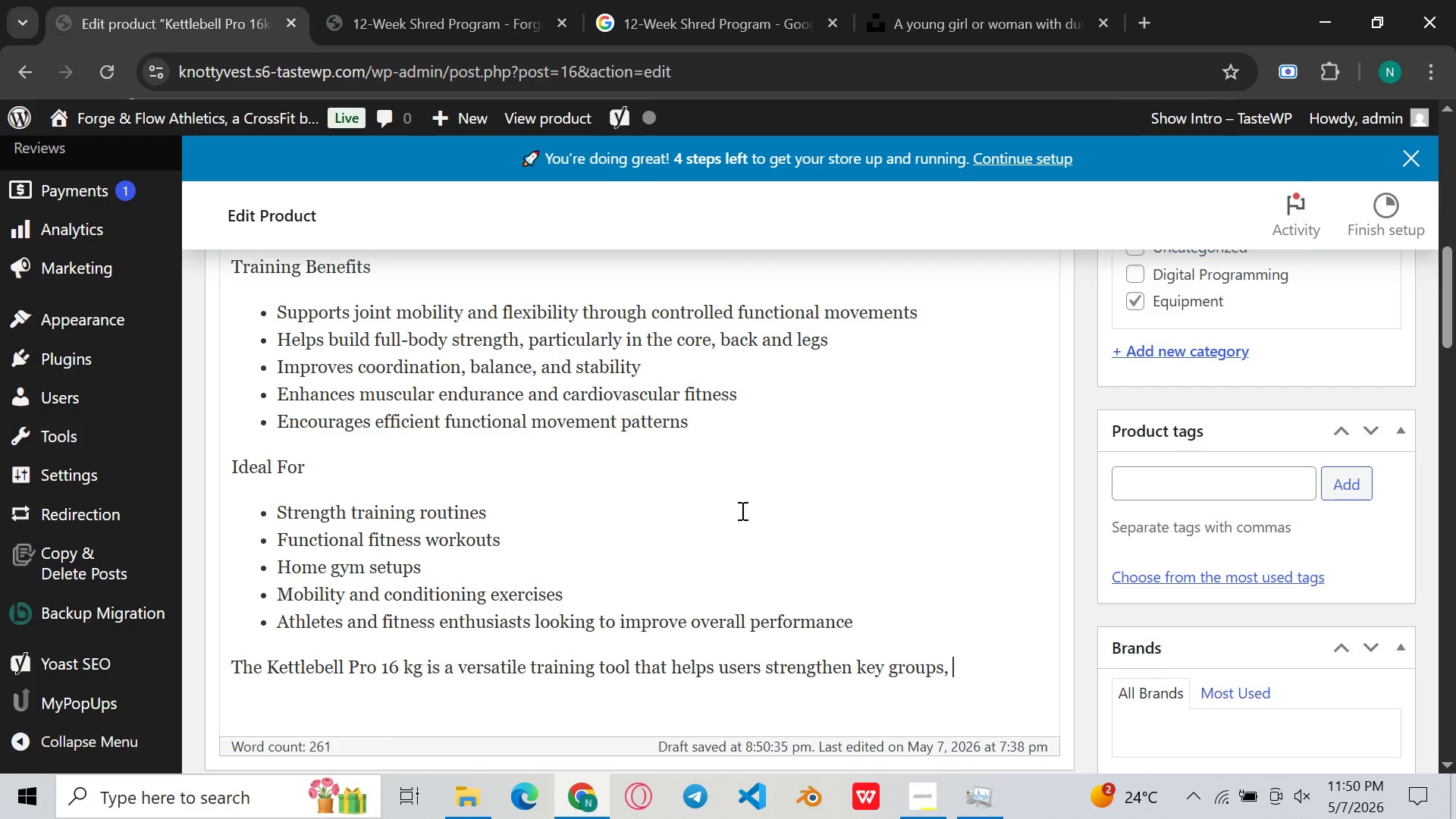 
wait(23.39)
 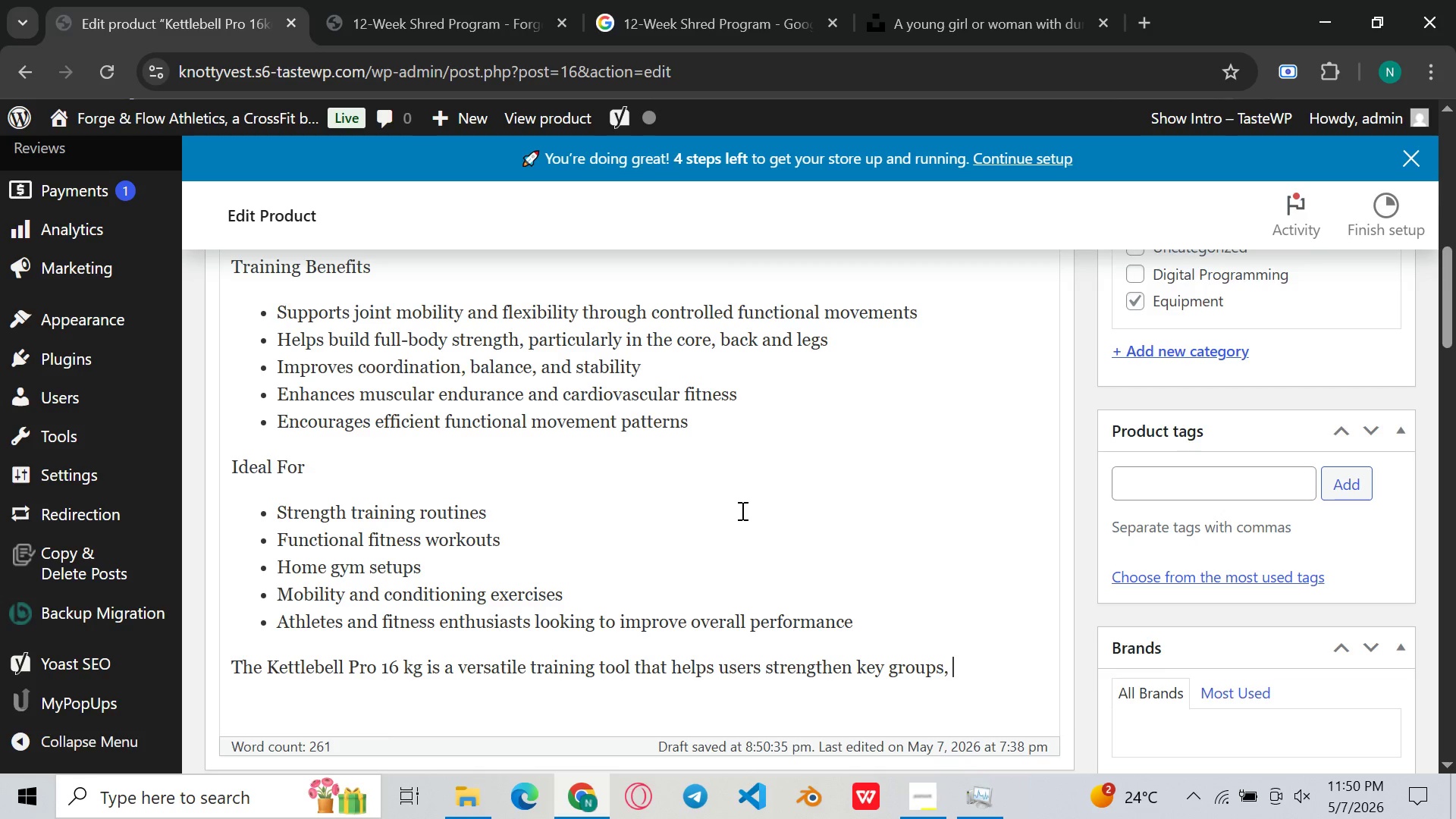 
type(impreo)
key(Backspace)
key(Backspace)
type(ove moblty )
key(Backspace)
type(, and elevate their overall )
 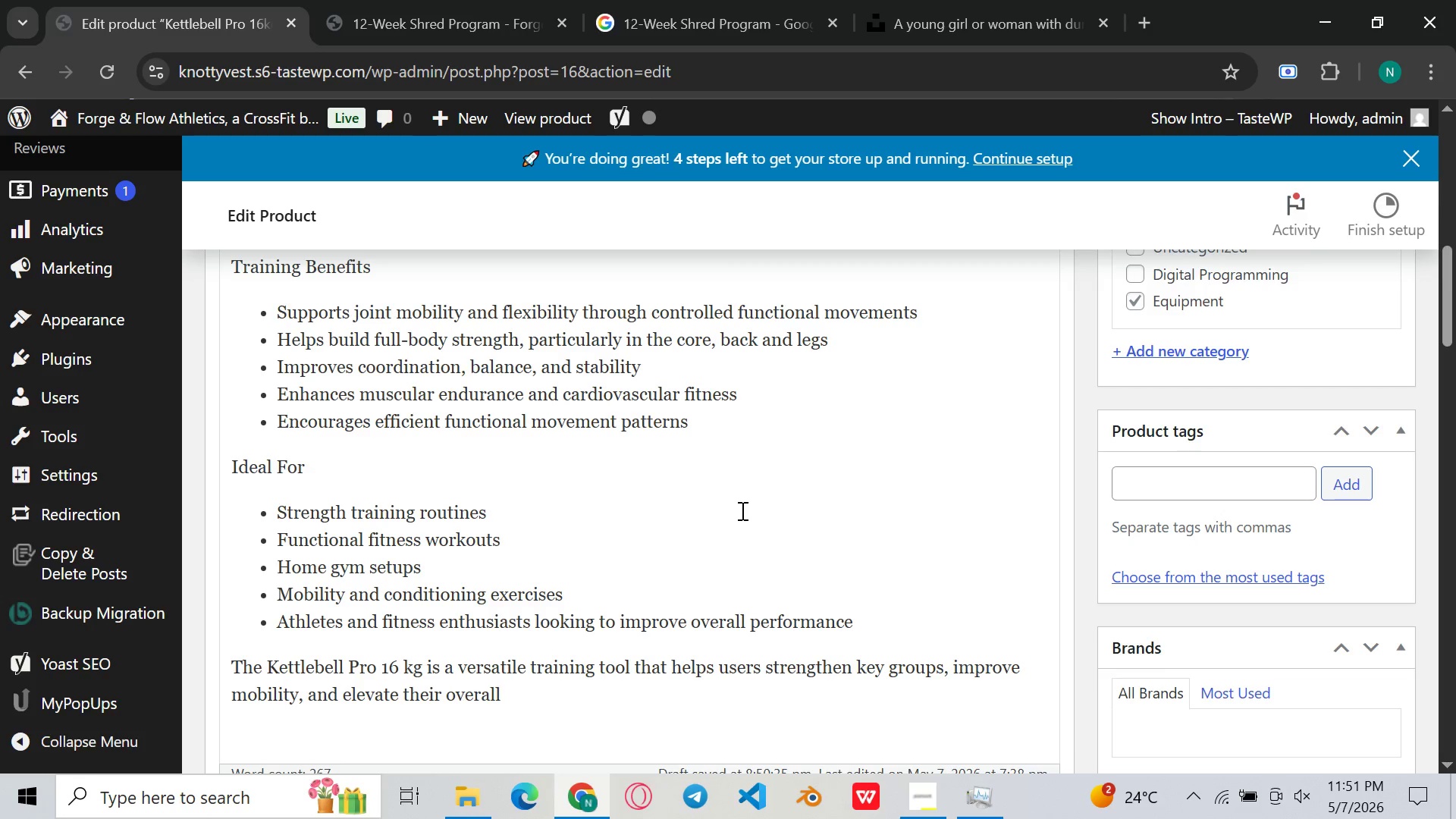 
wait(13.58)
 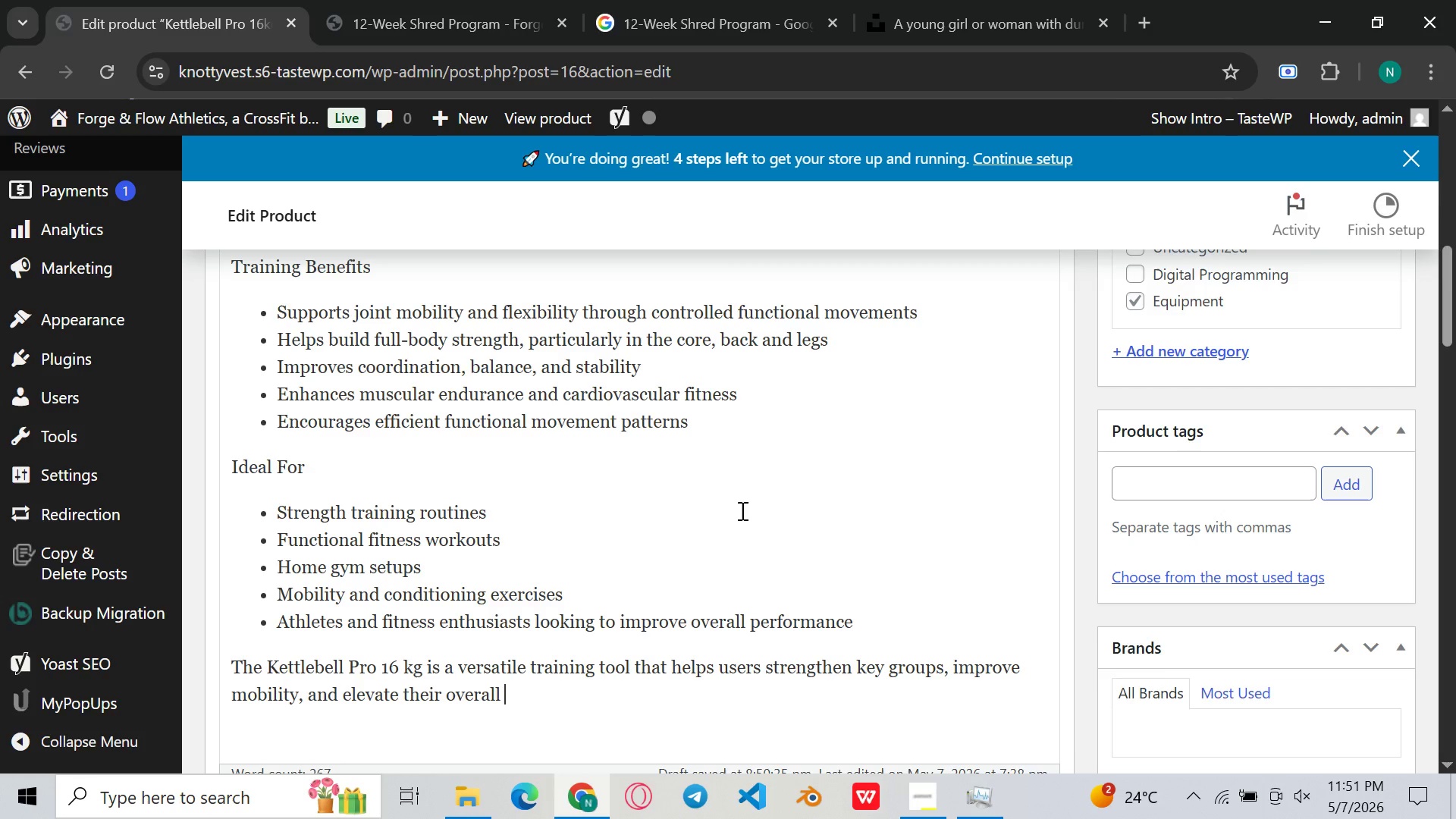 
type(fitness routine wih effi)
 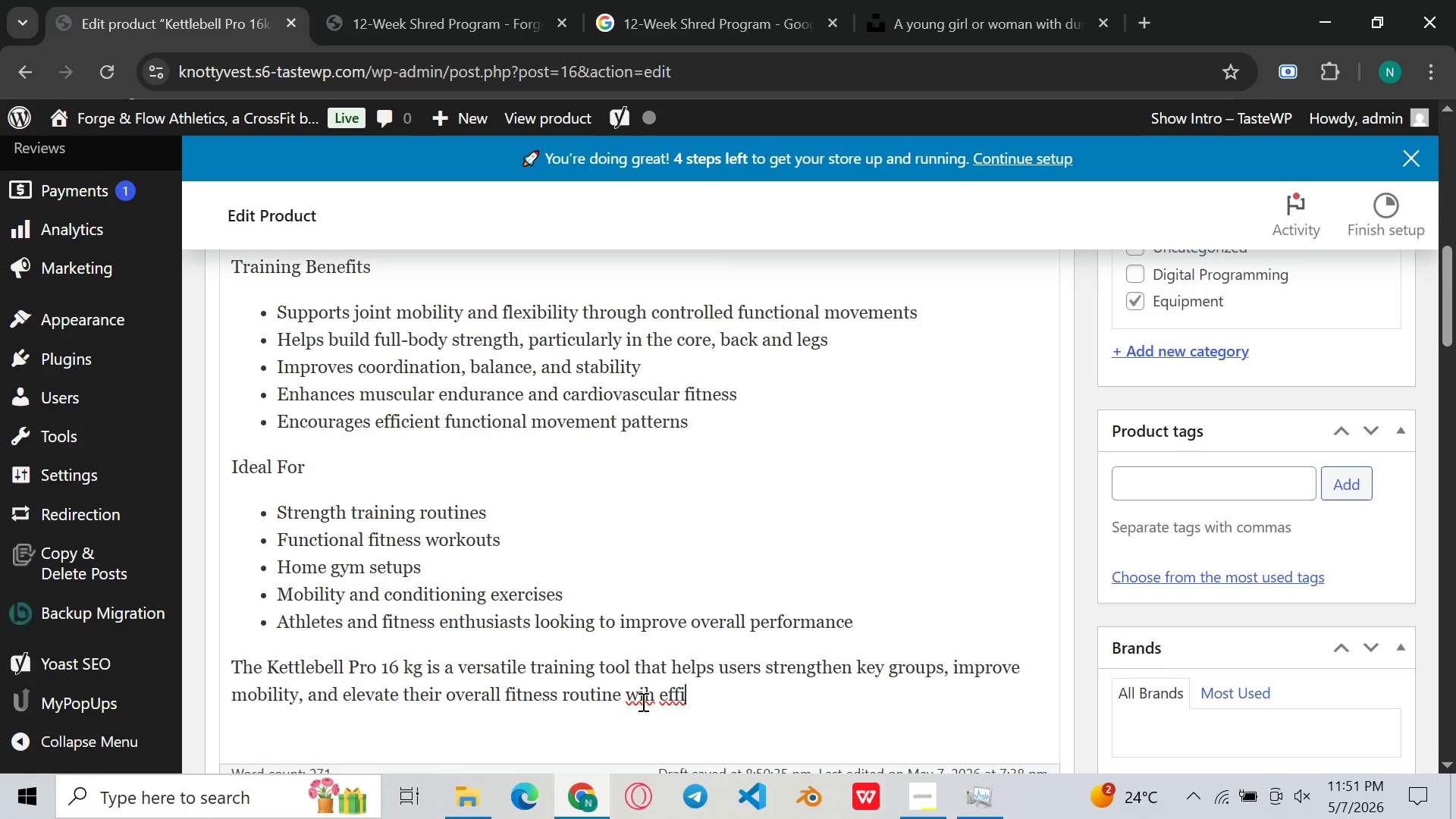 
left_click([642, 704])
 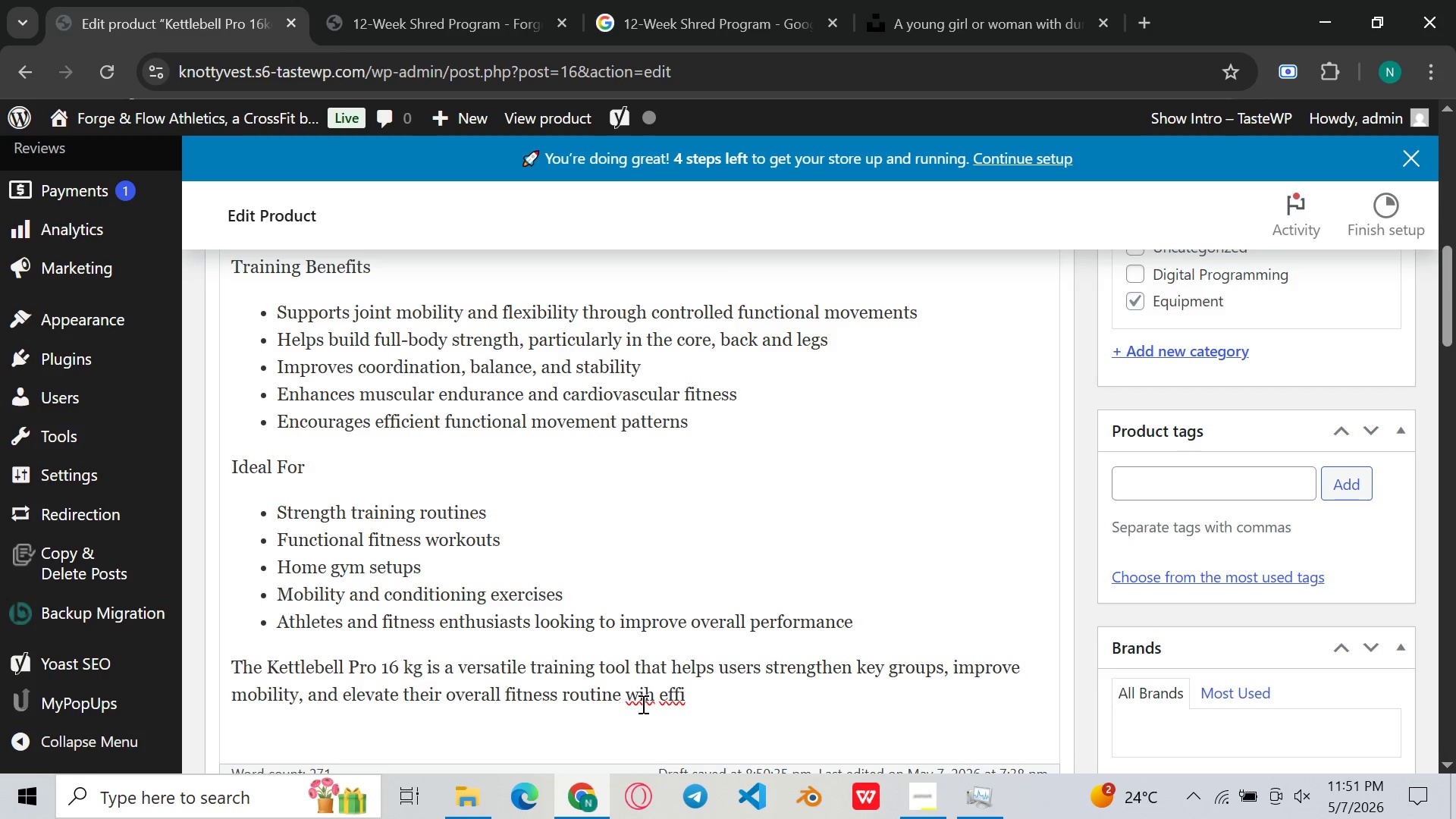 
key(T)
 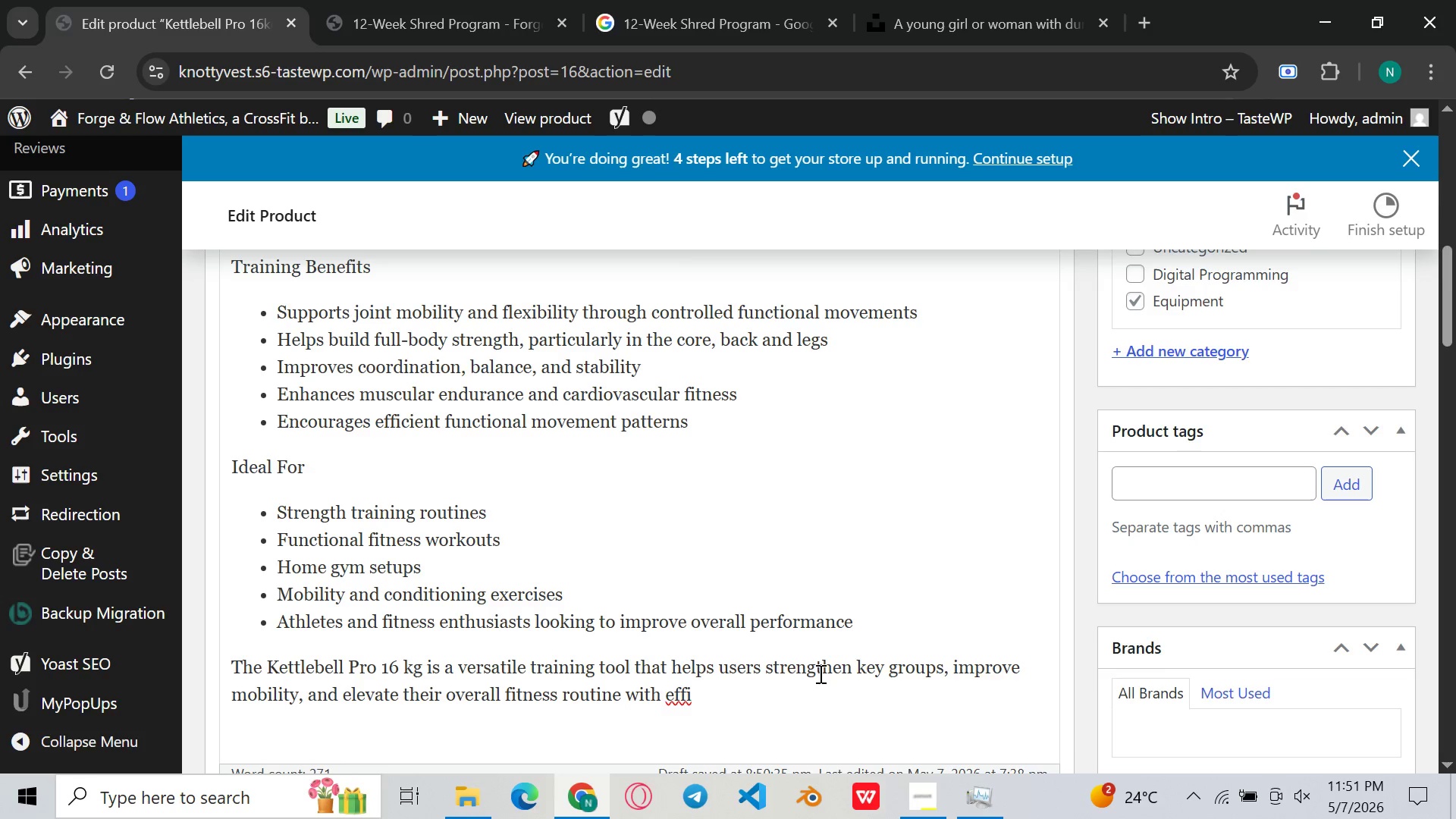 
left_click([785, 724])
 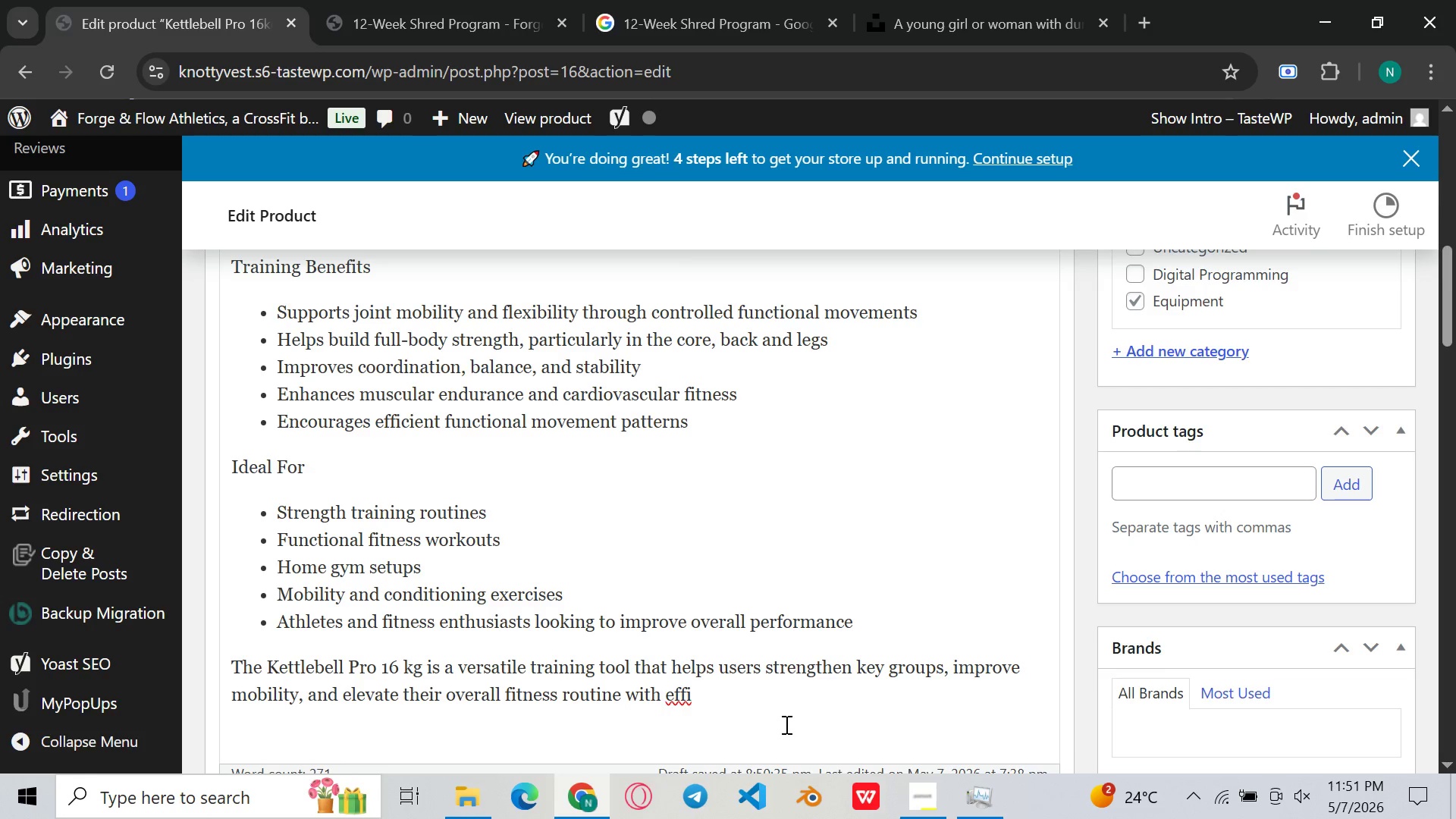 
type(cient and effective workouts )
 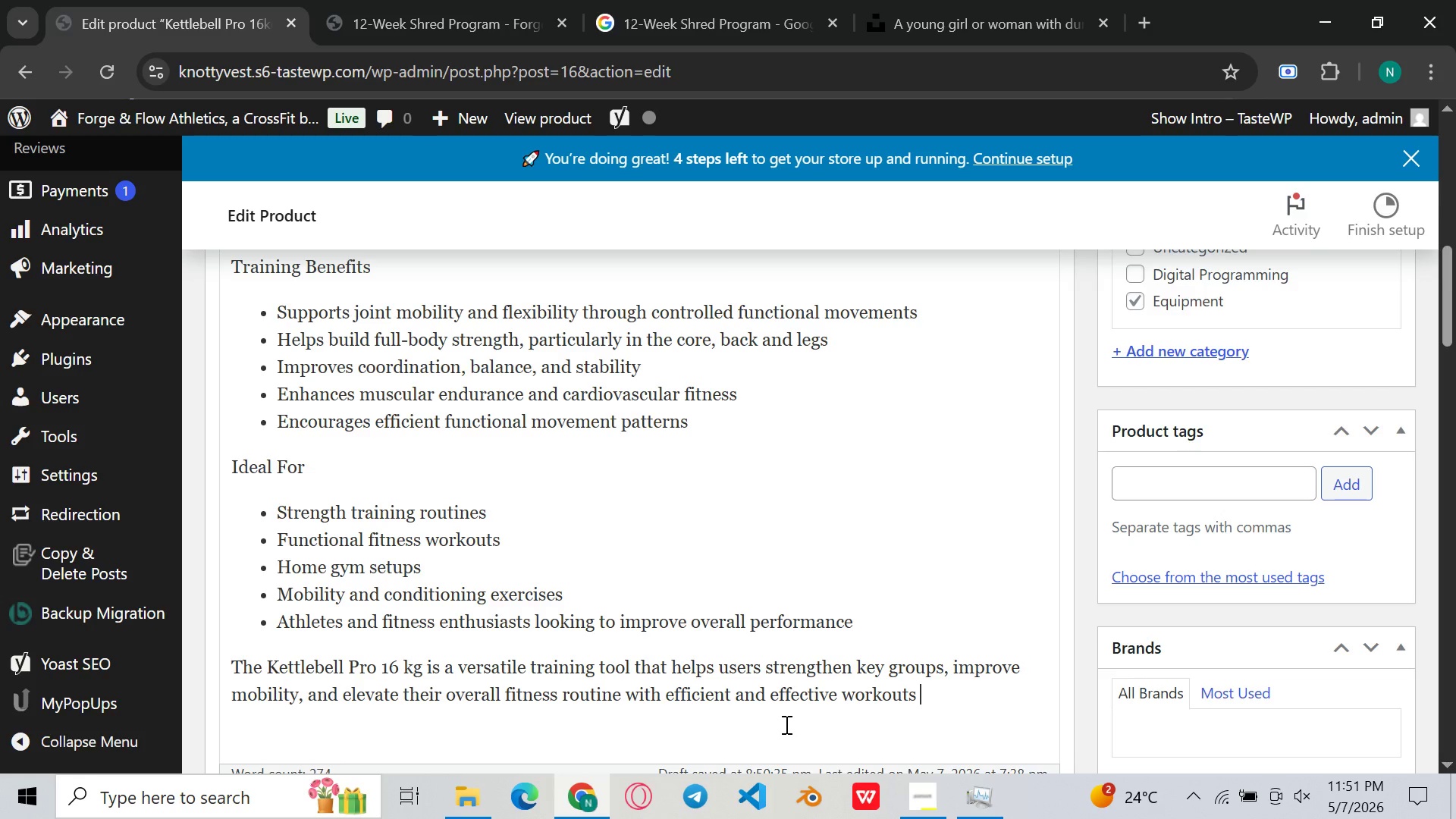 
key(Backspace)
 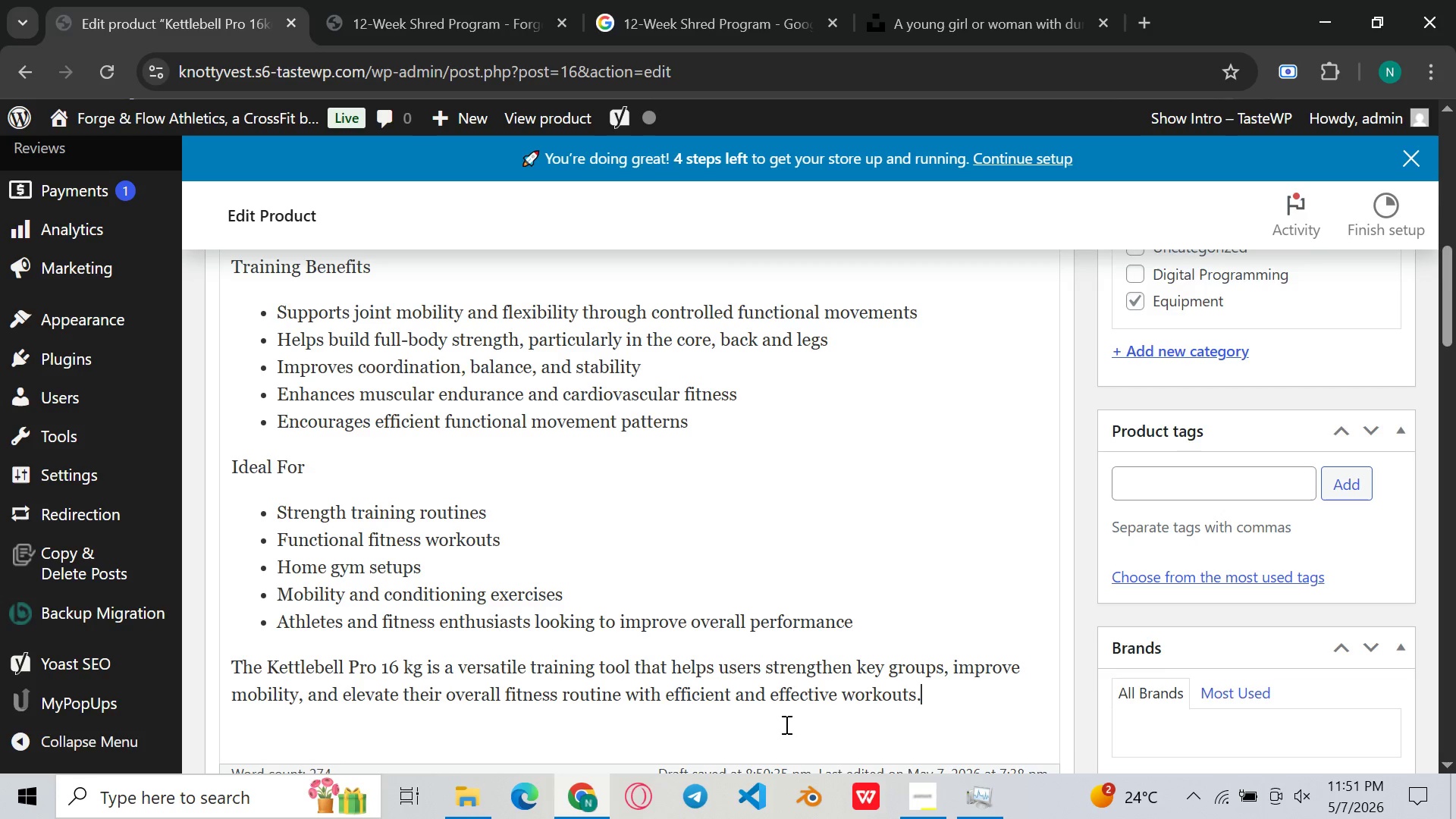 
key(Period)
 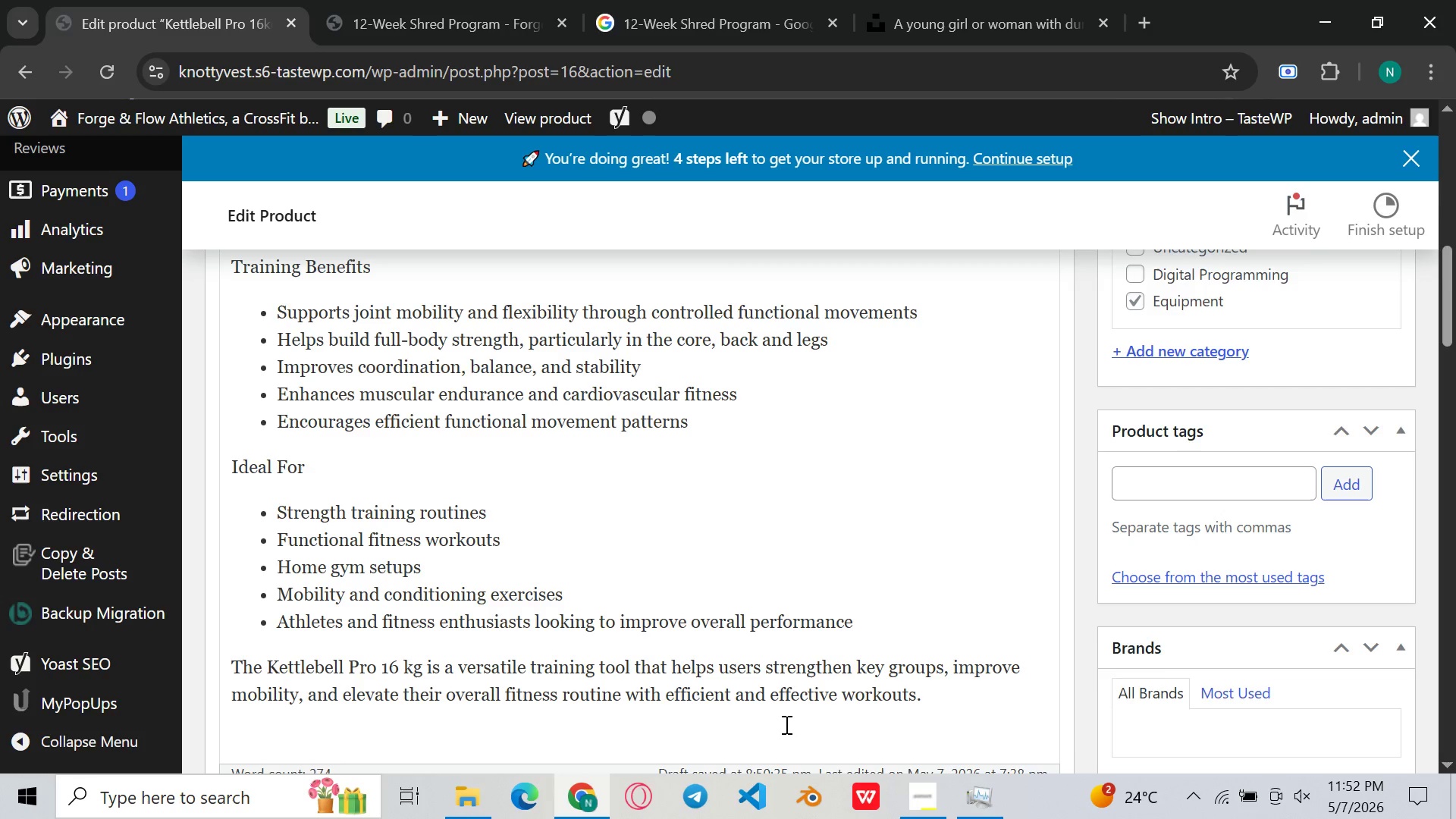 
scroll: coordinate [785, 726], scroll_direction: down, amount: 17.0
 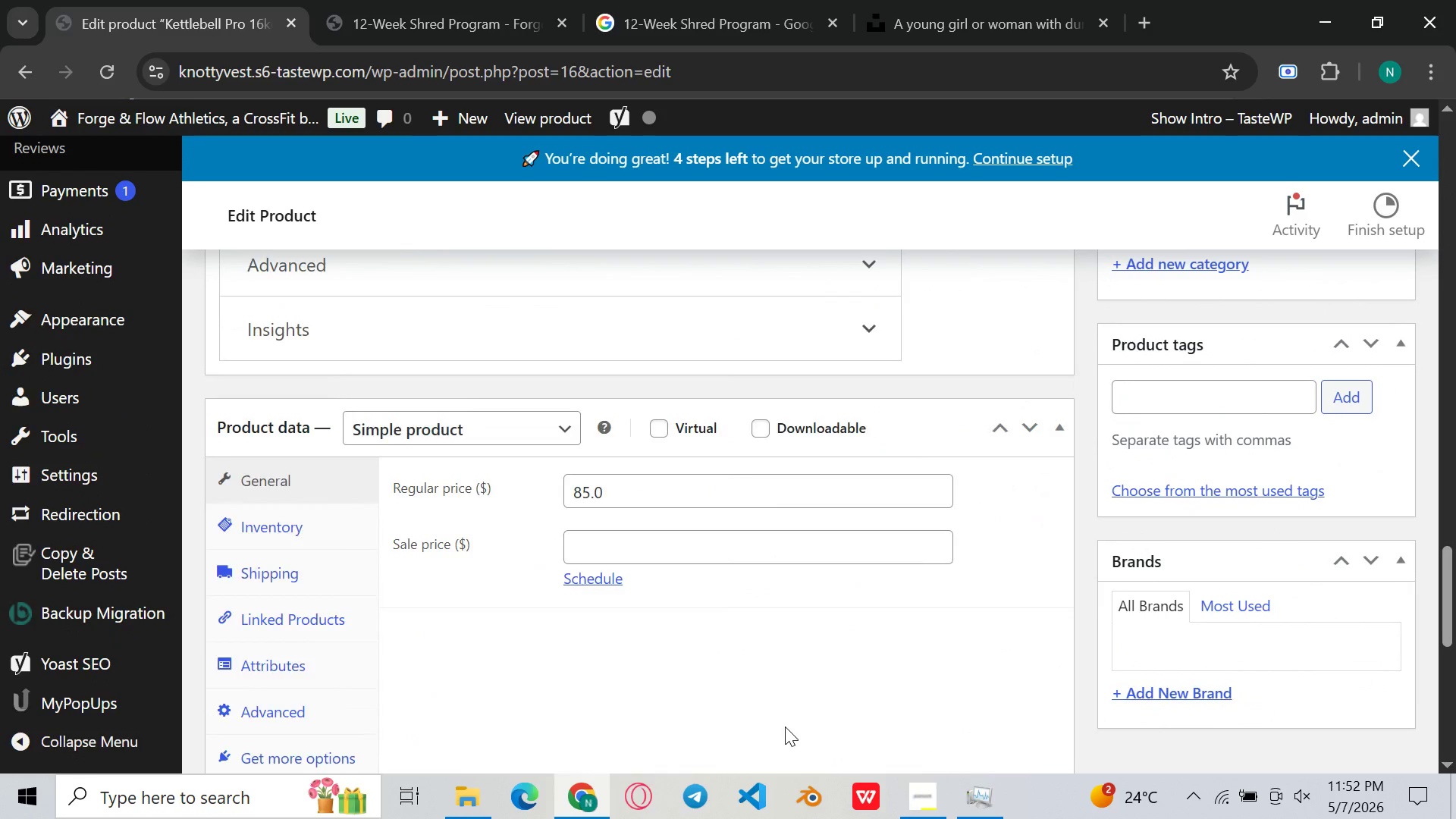 
scroll: coordinate [973, 526], scroll_direction: up, amount: 31.0
 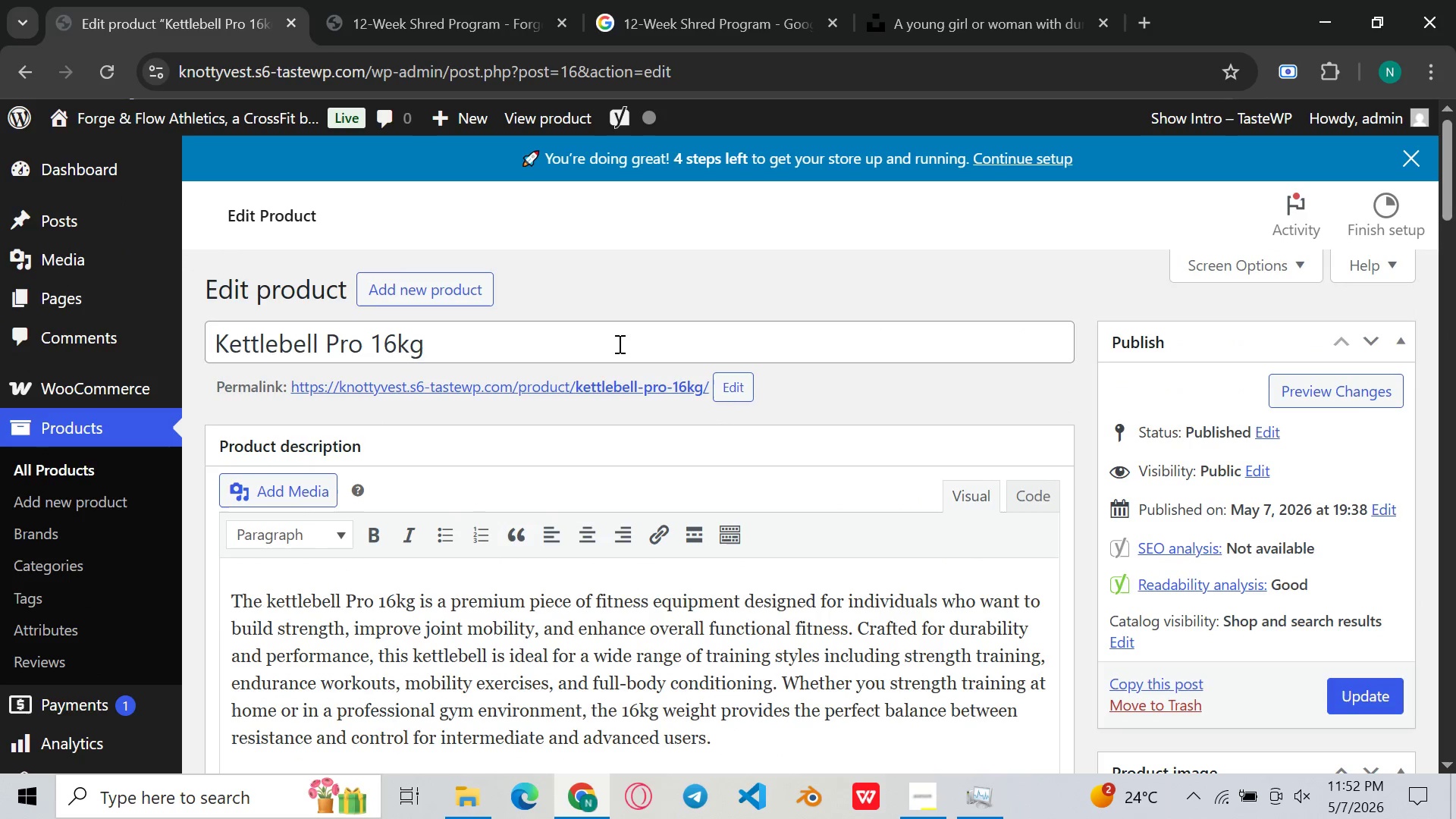 
left_click([614, 341])
 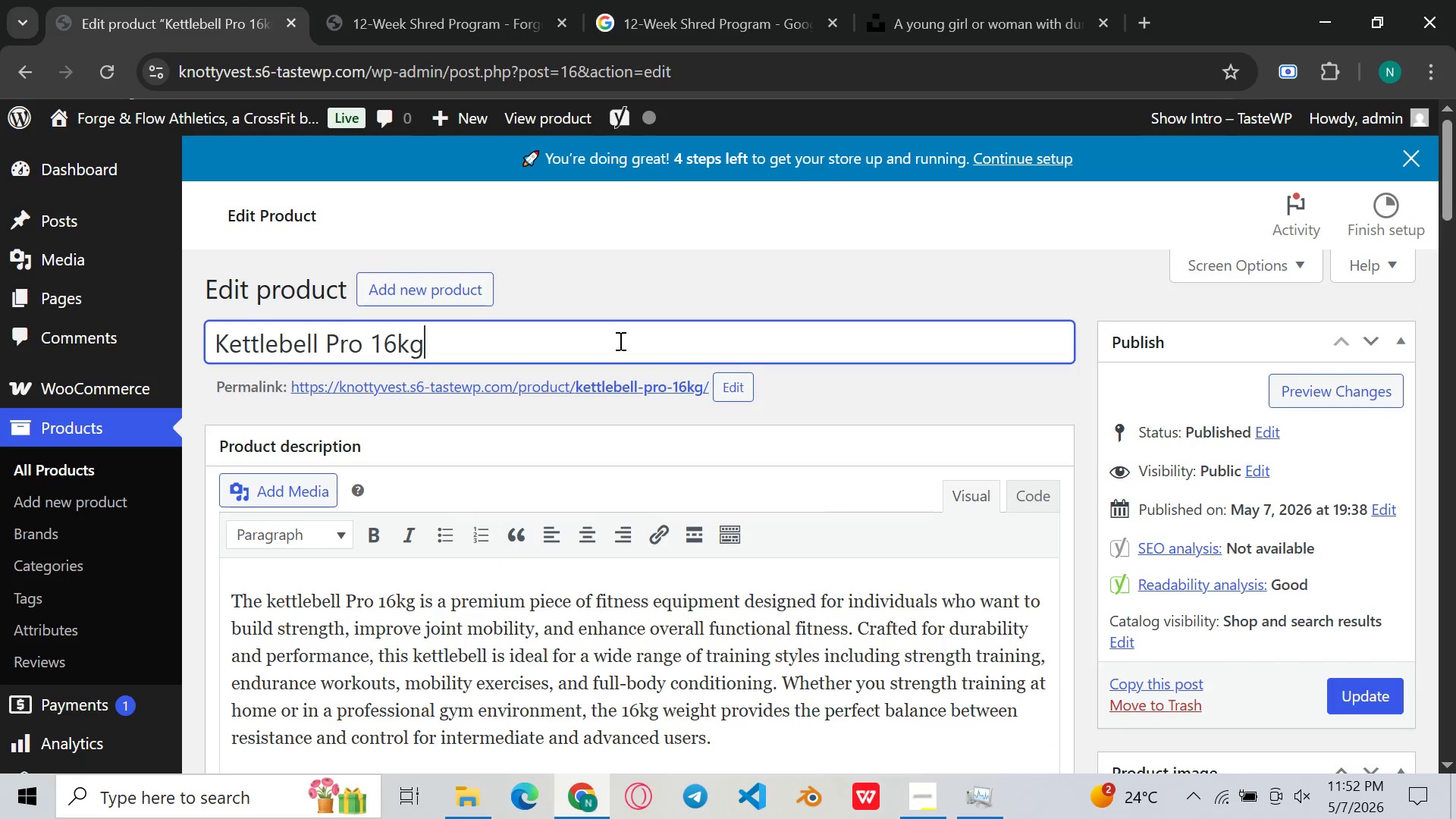 
key(Control+A)
 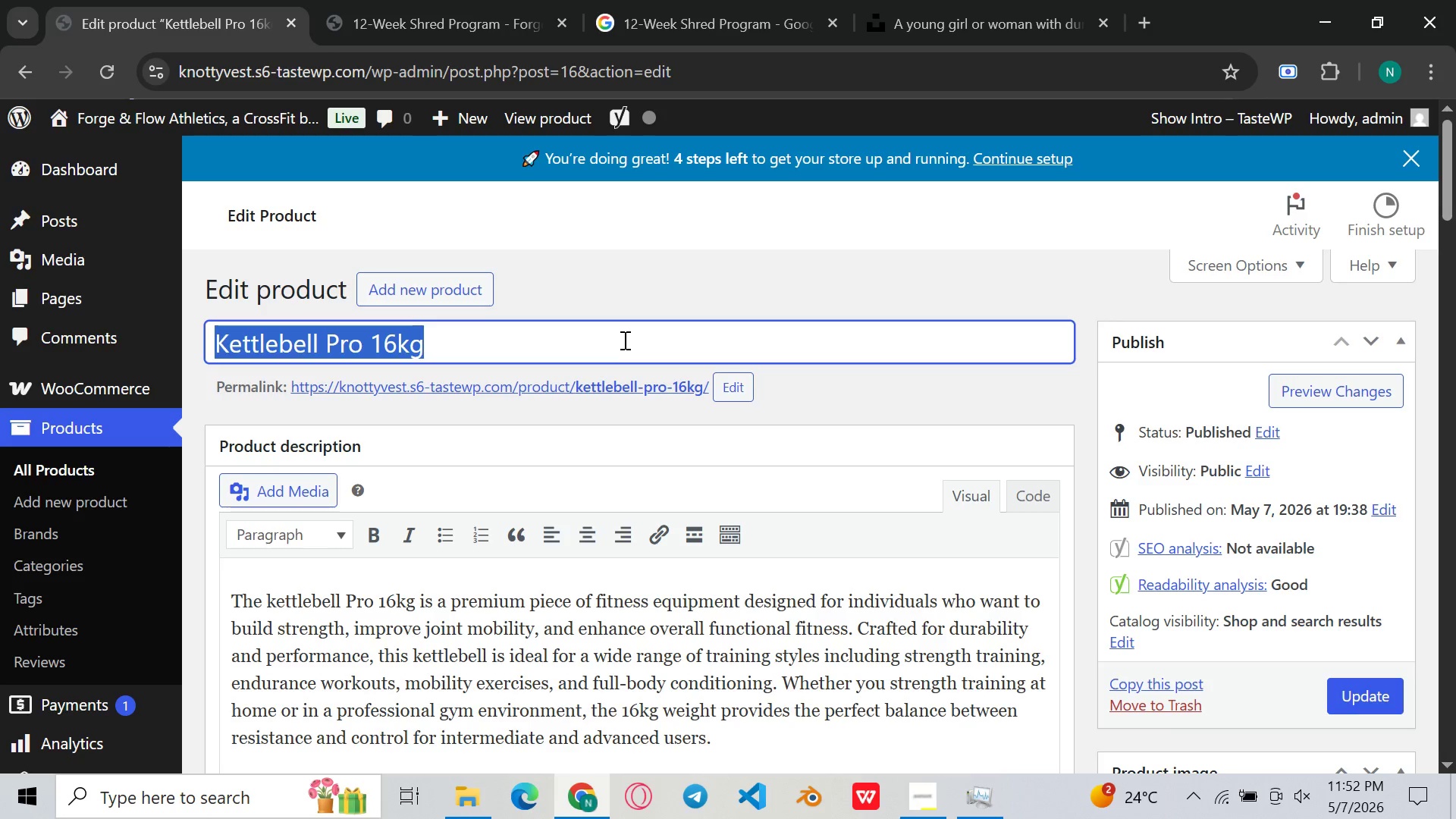 
key(Control+C)
 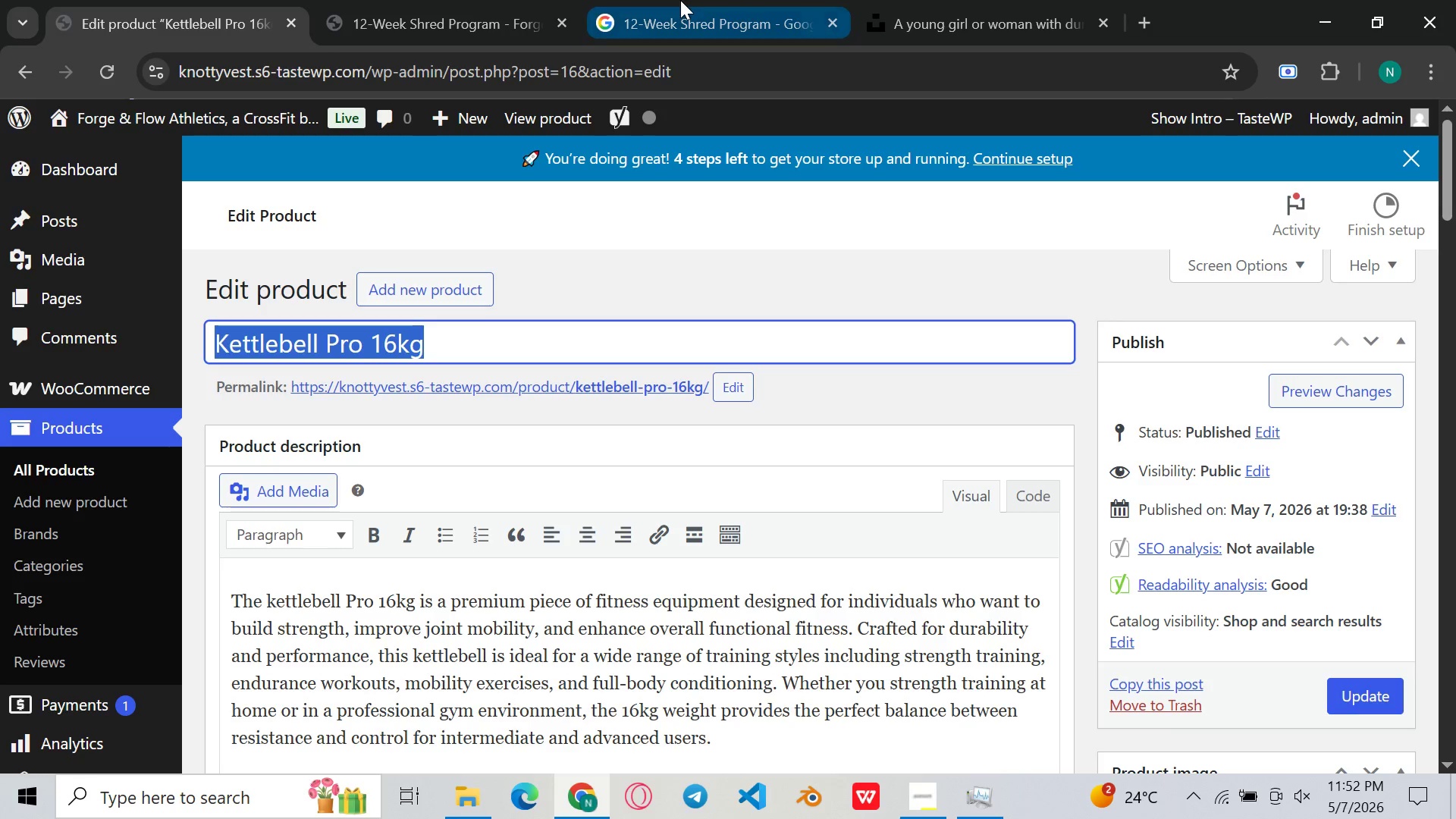 
left_click([680, 0])
 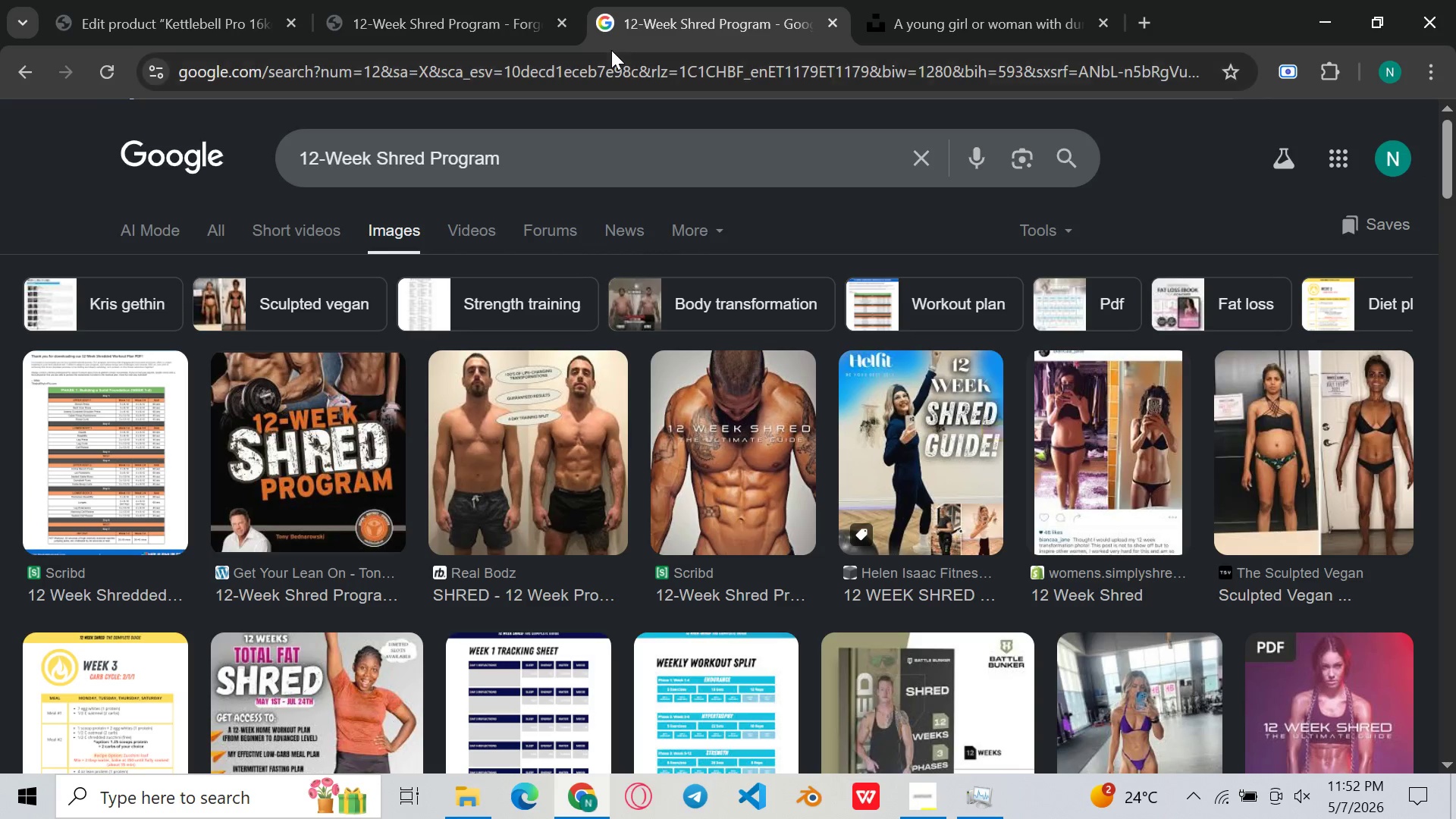 
double_click([607, 61])
 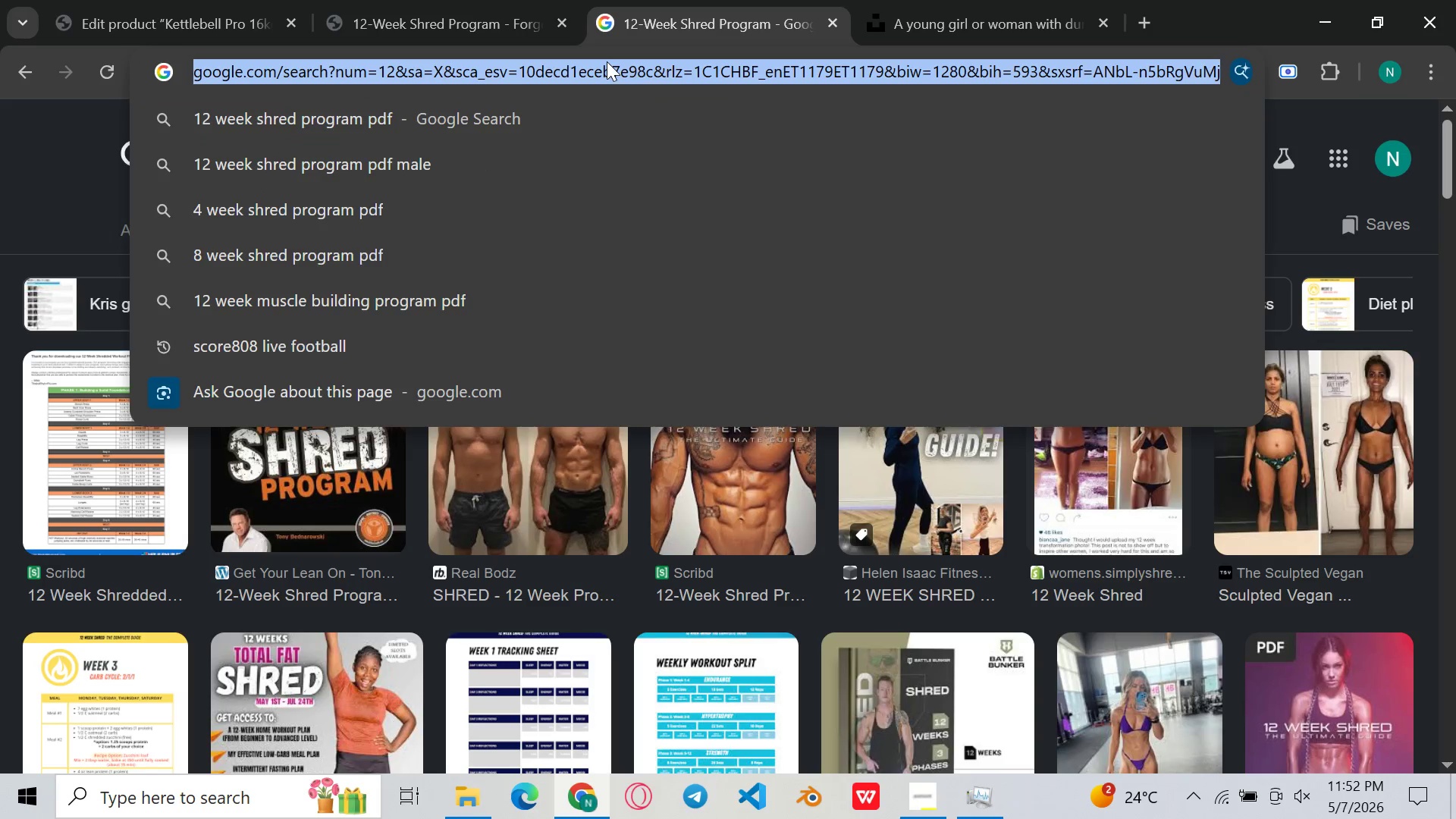 
hold_key(key=ControlLeft, duration=0.42)
 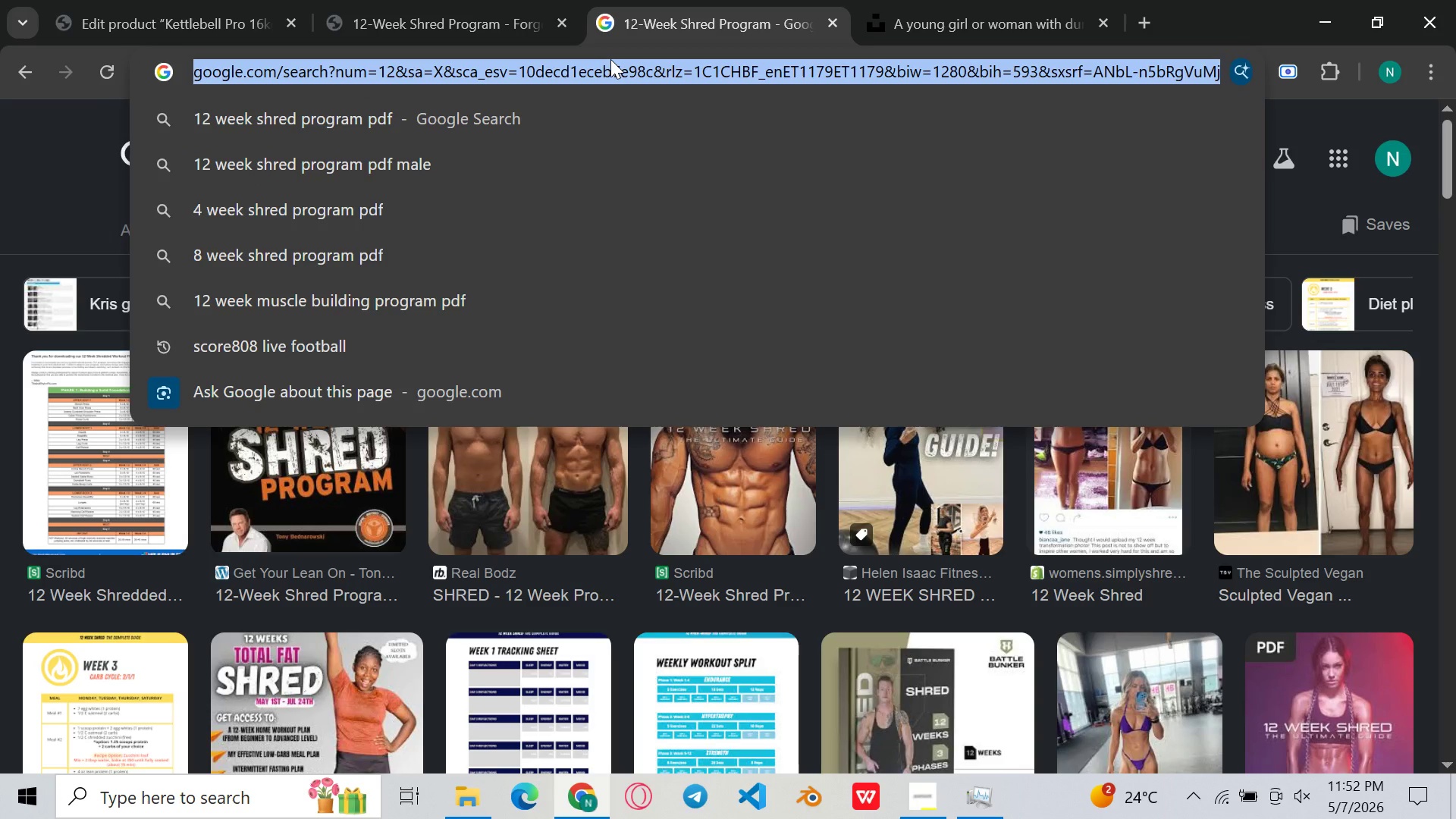 
hold_key(key=ControlLeft, duration=0.47)
 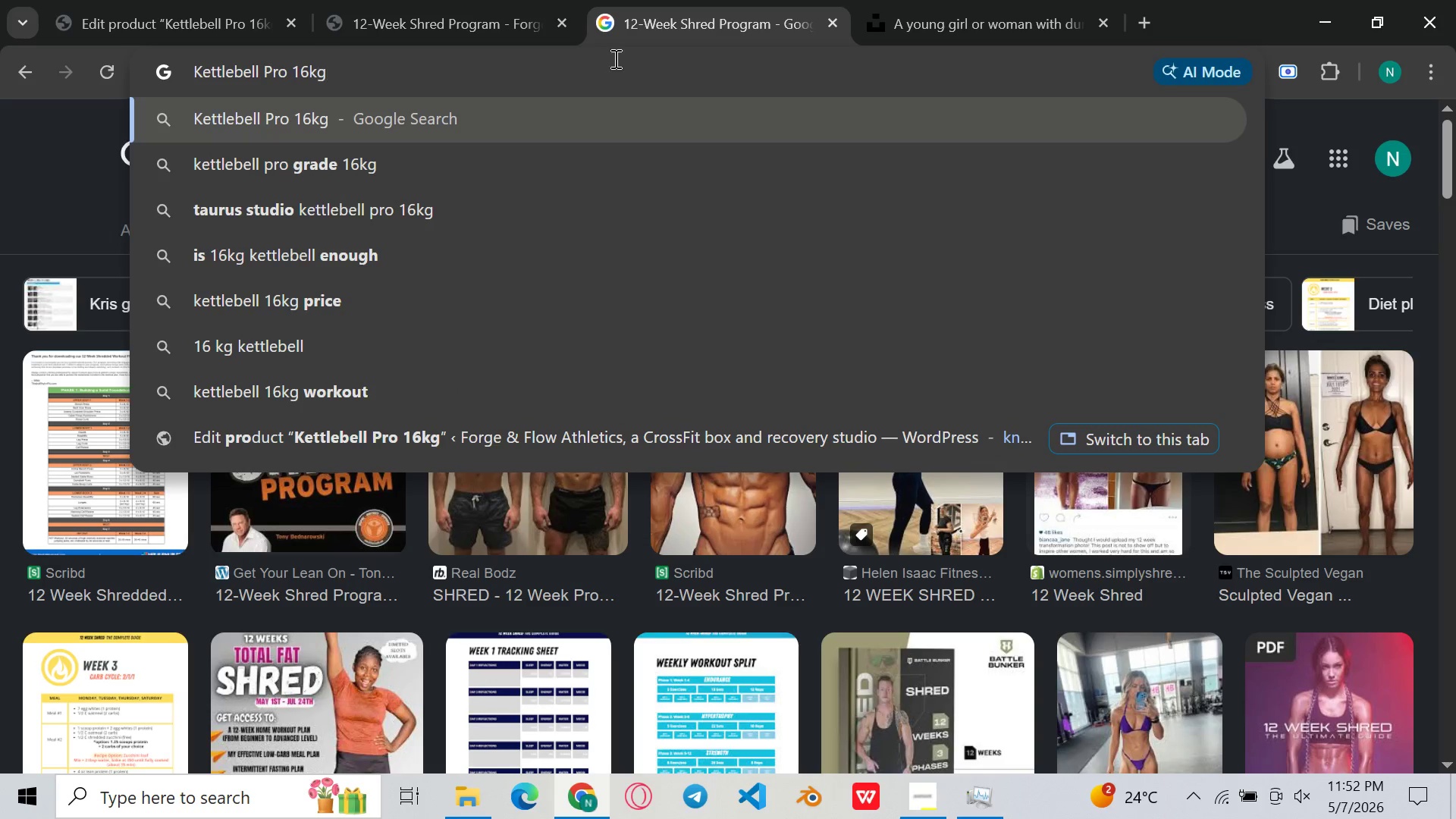 
key(V)
 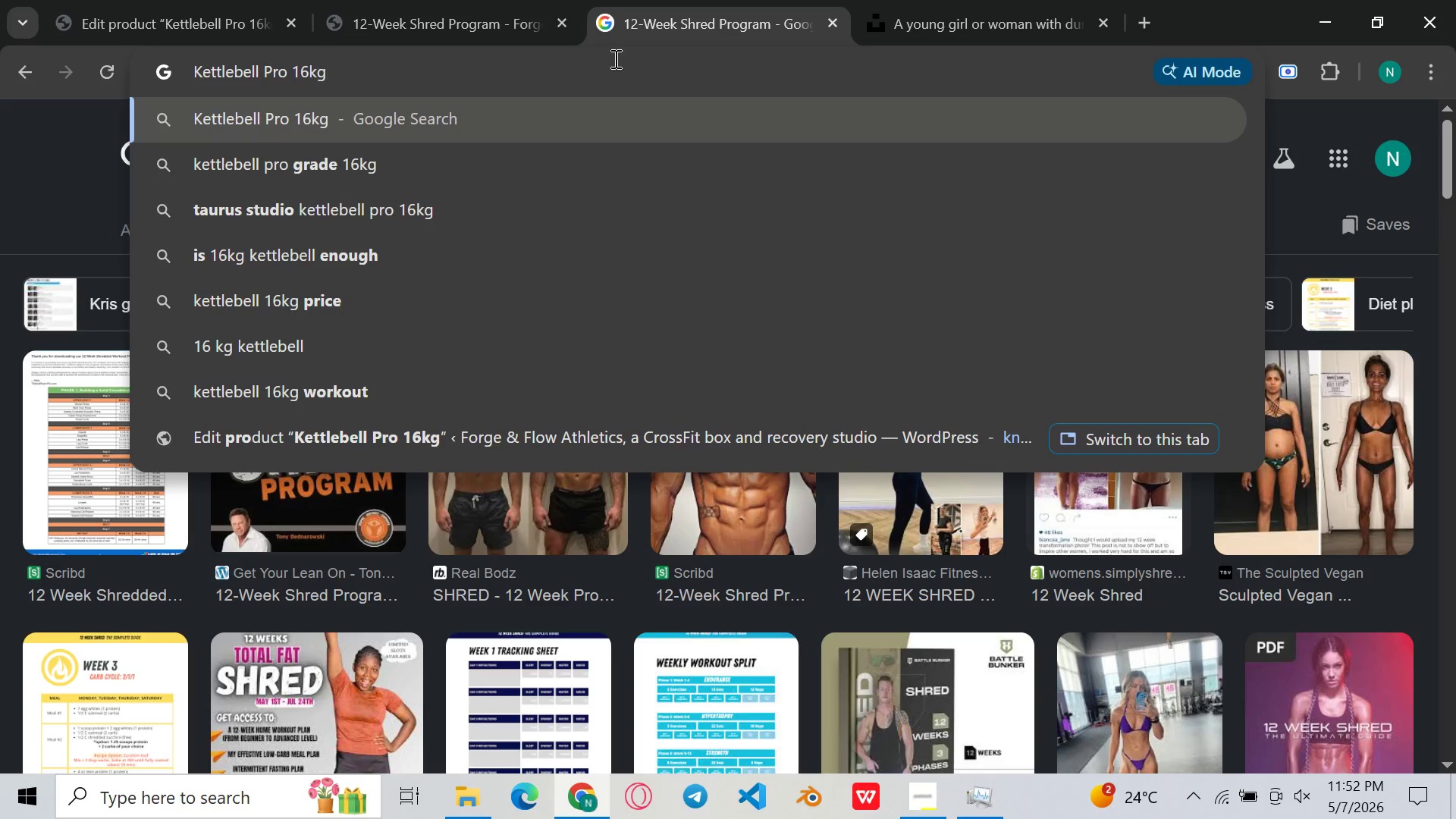 
key(Enter)
 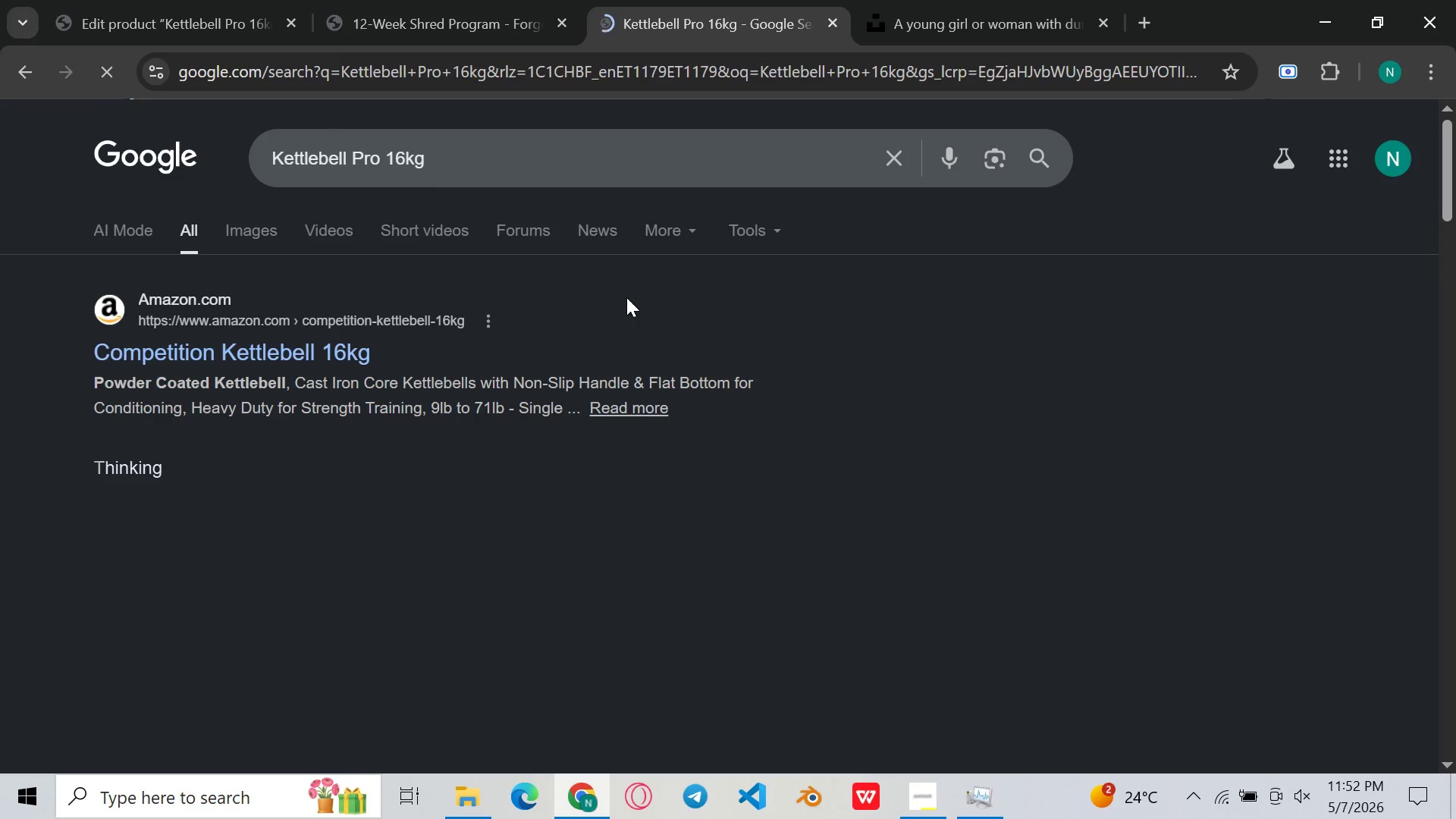 
wait(5.85)
 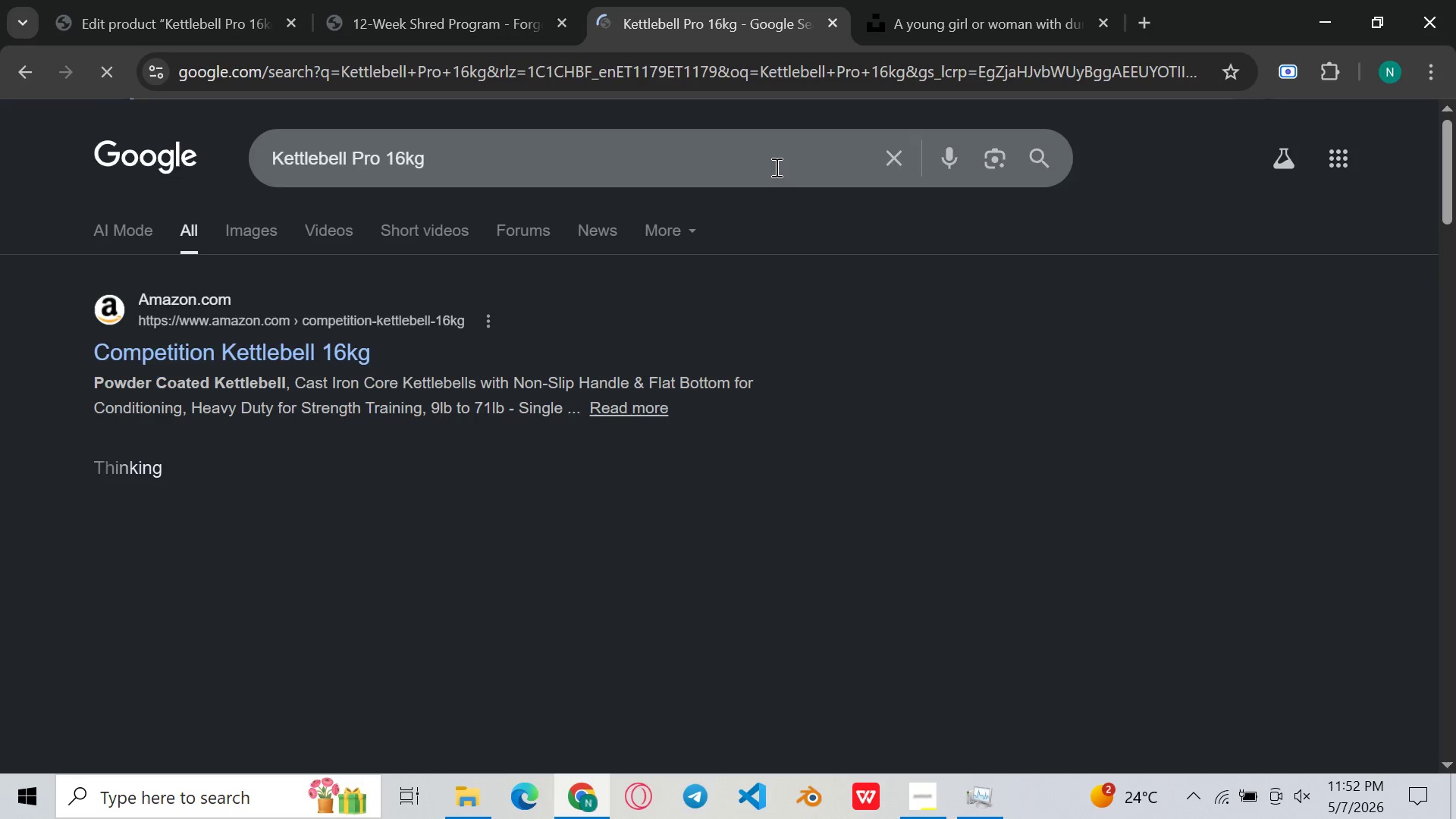 
mouse_move([281, 223])
 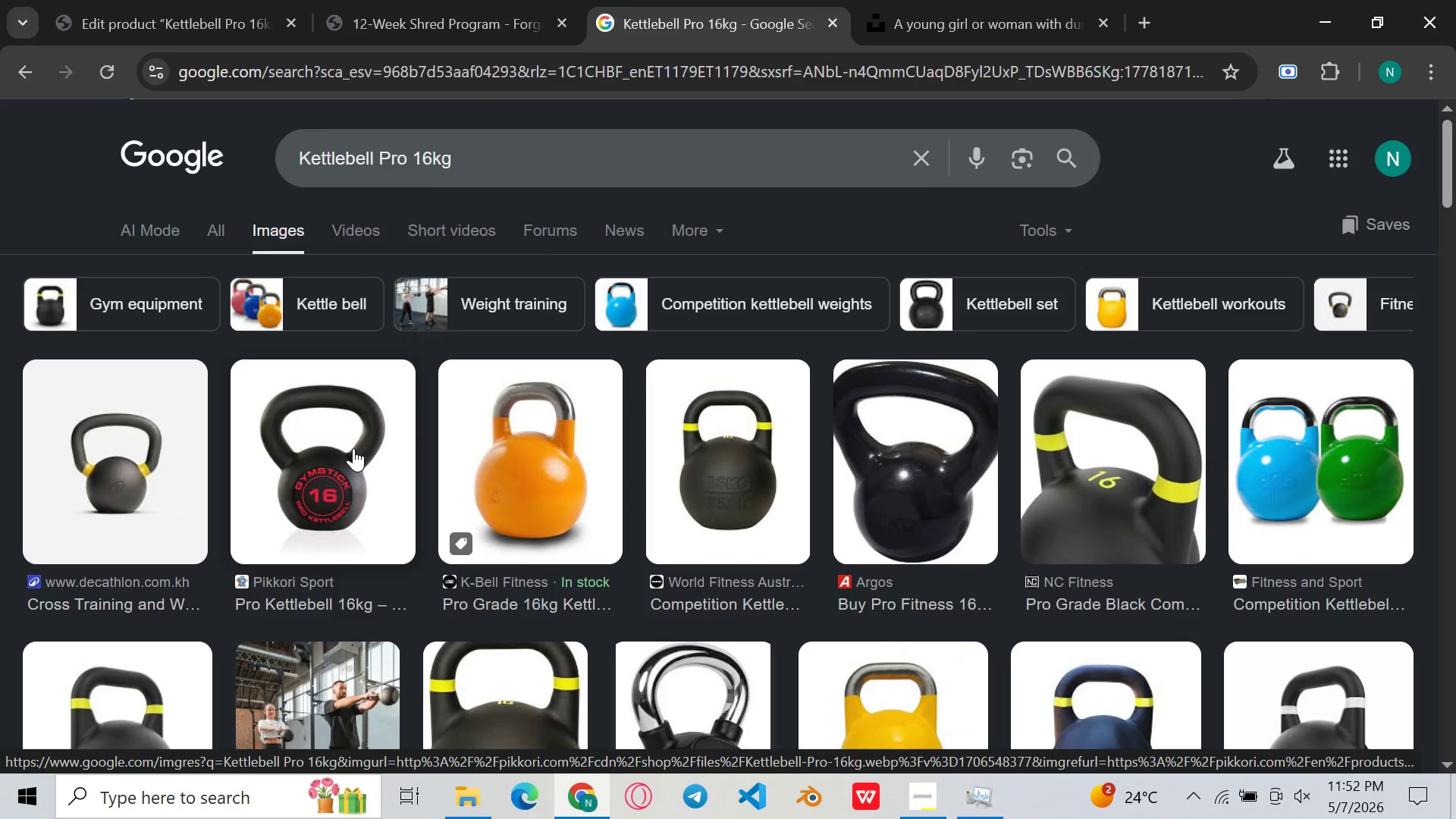 
wait(6.53)
 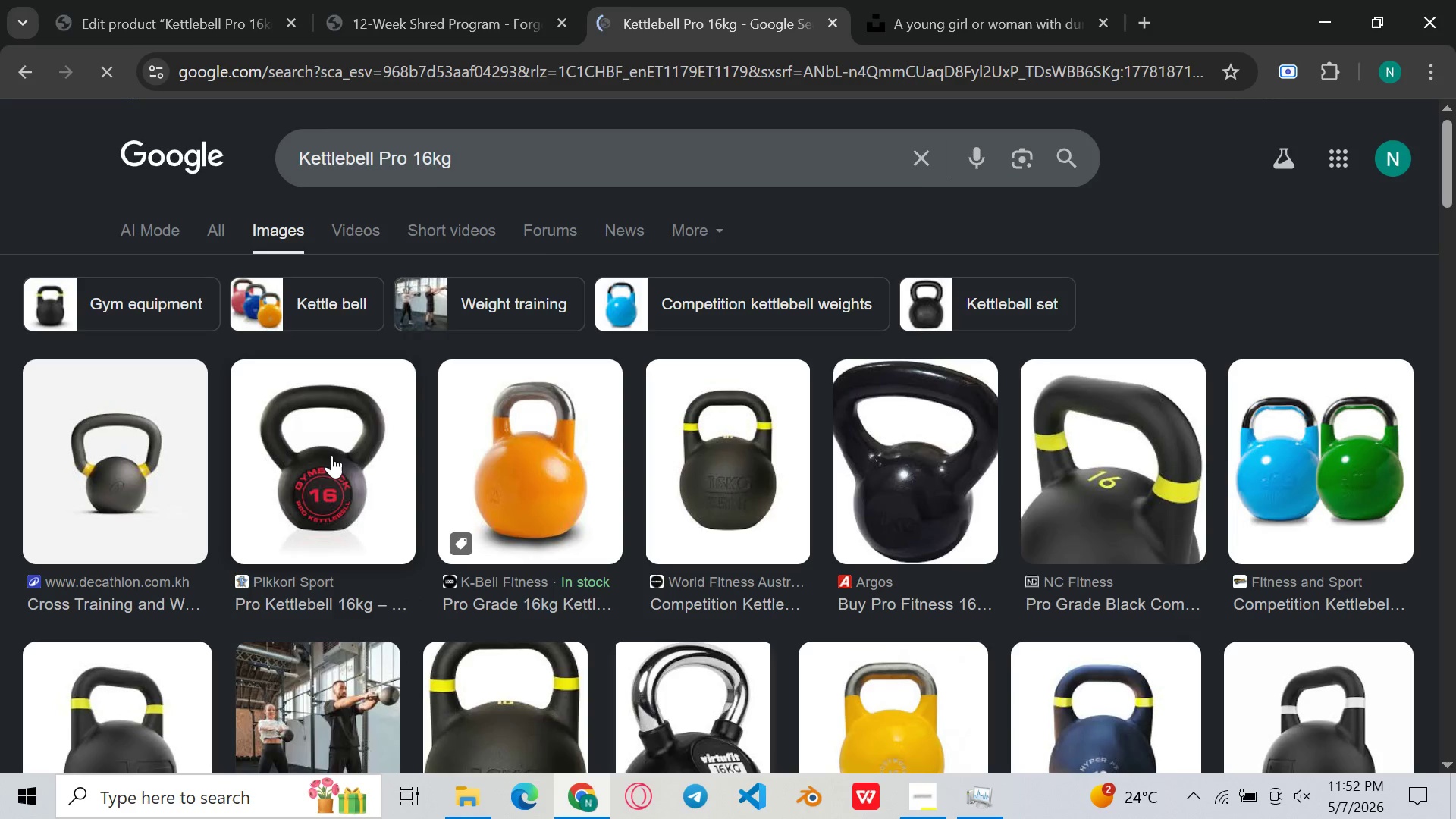 
left_click([1115, 482])
 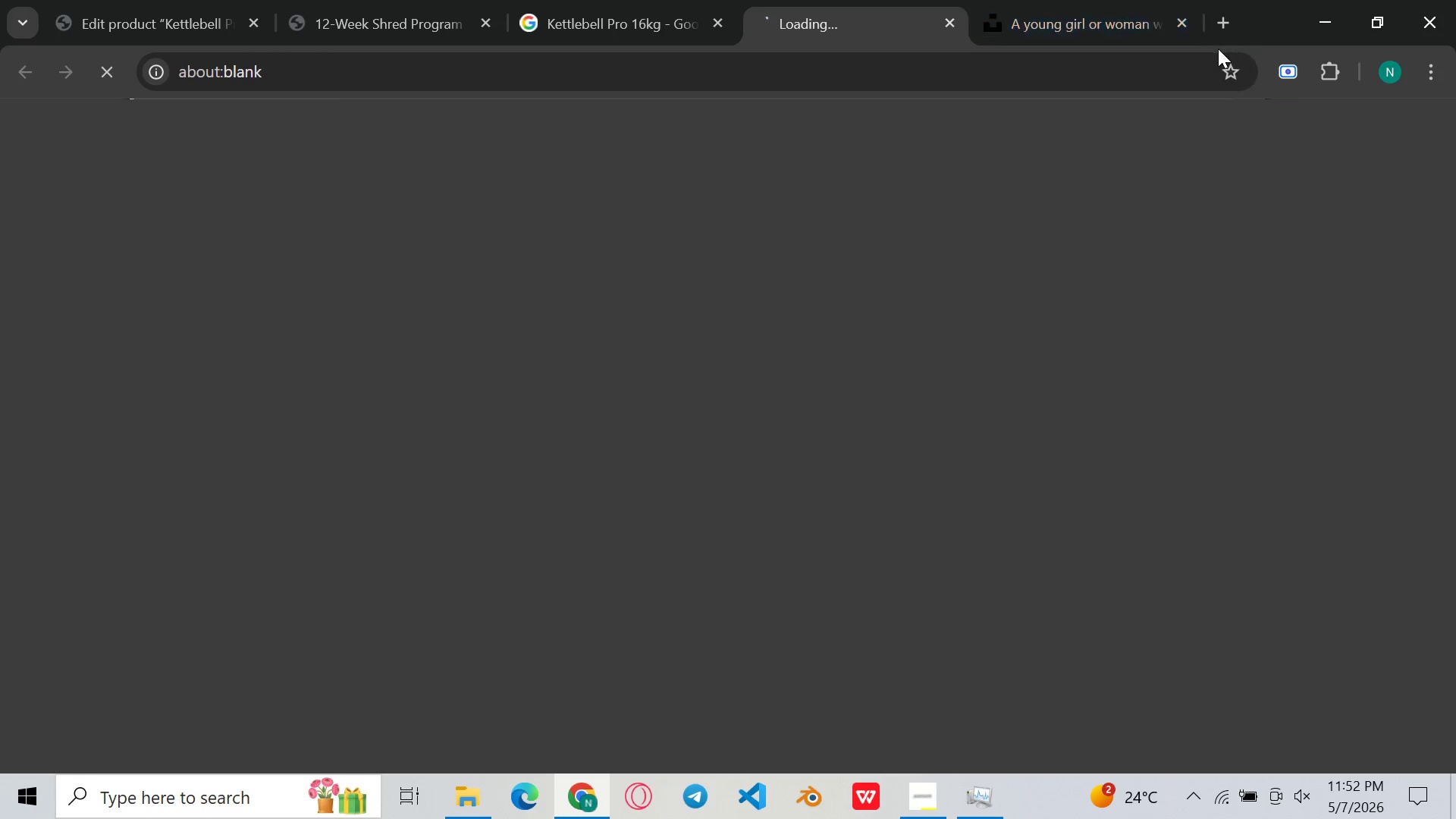 
left_click([1177, 17])
 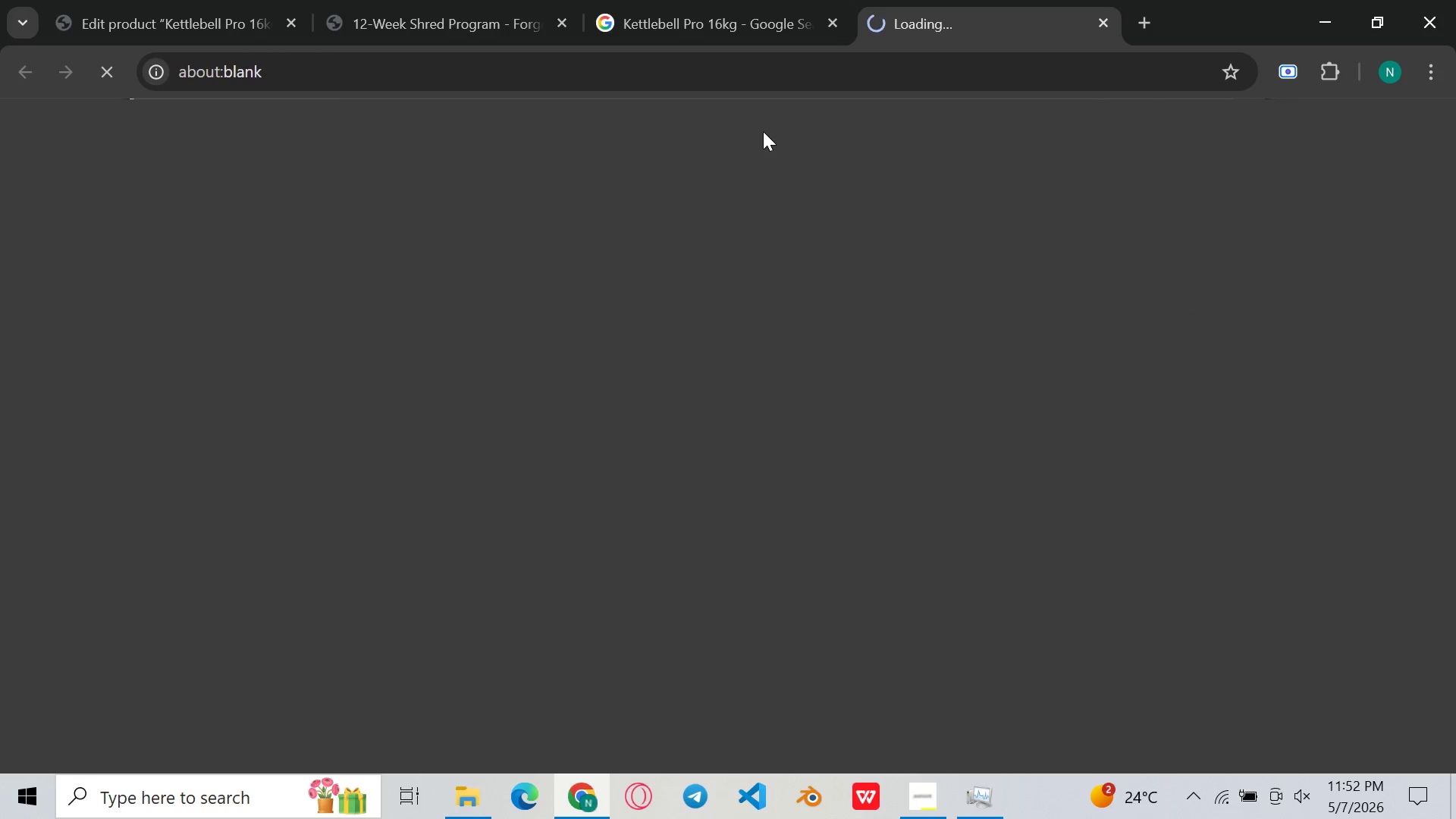 
mouse_move([761, 164])
 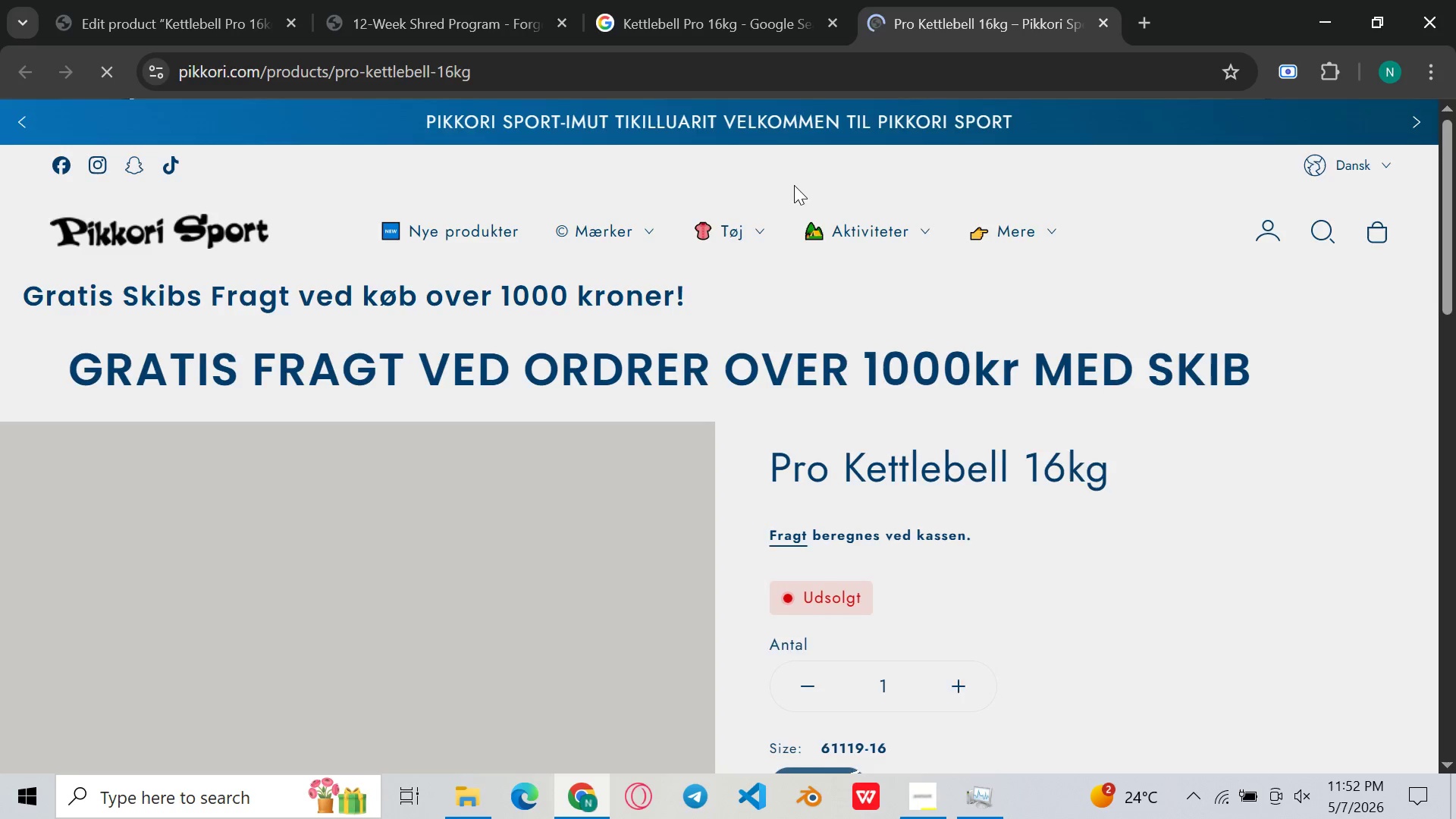 
scroll: coordinate [930, 238], scroll_direction: down, amount: 5.0
 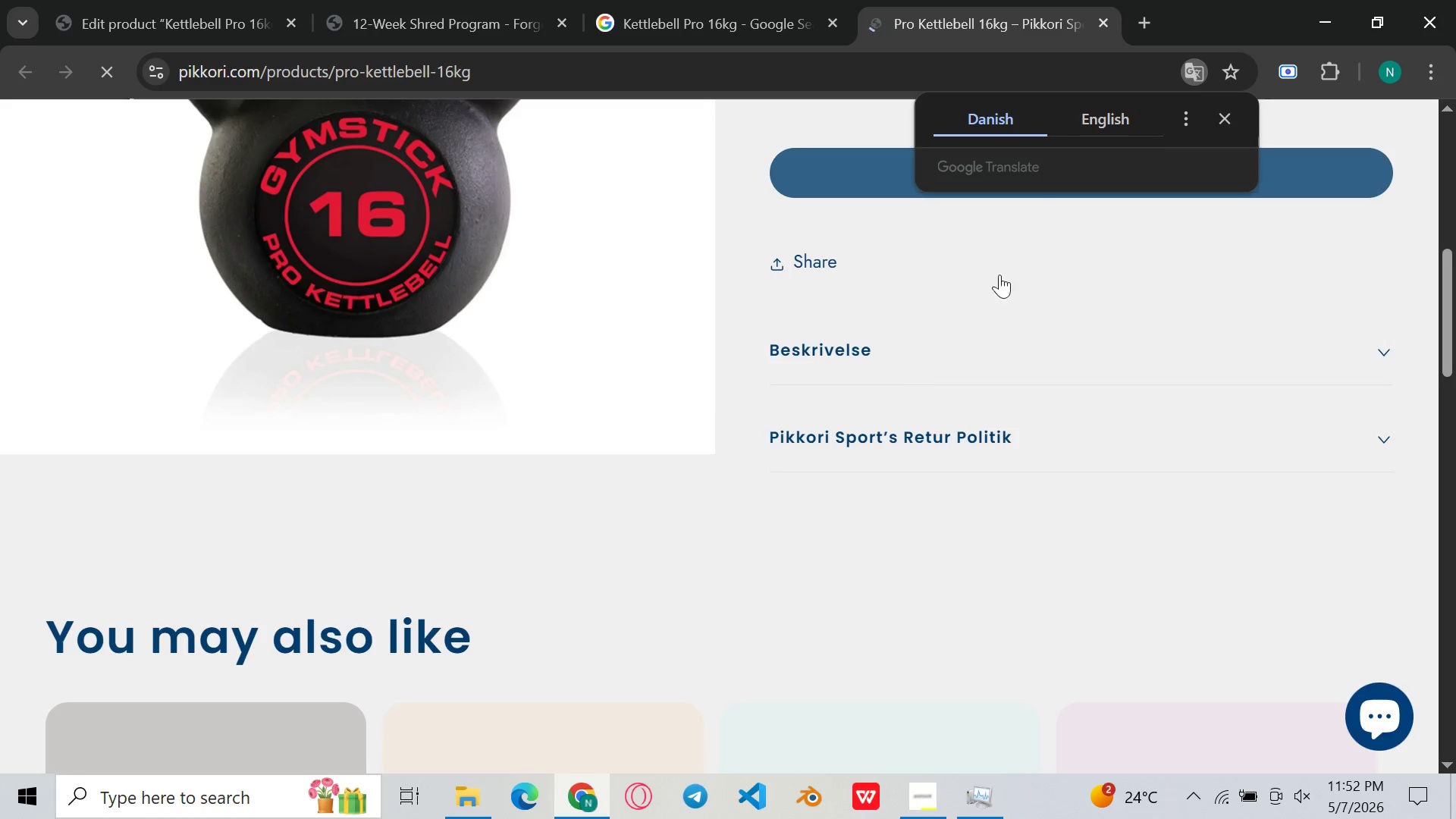 
left_click([1118, 124])
 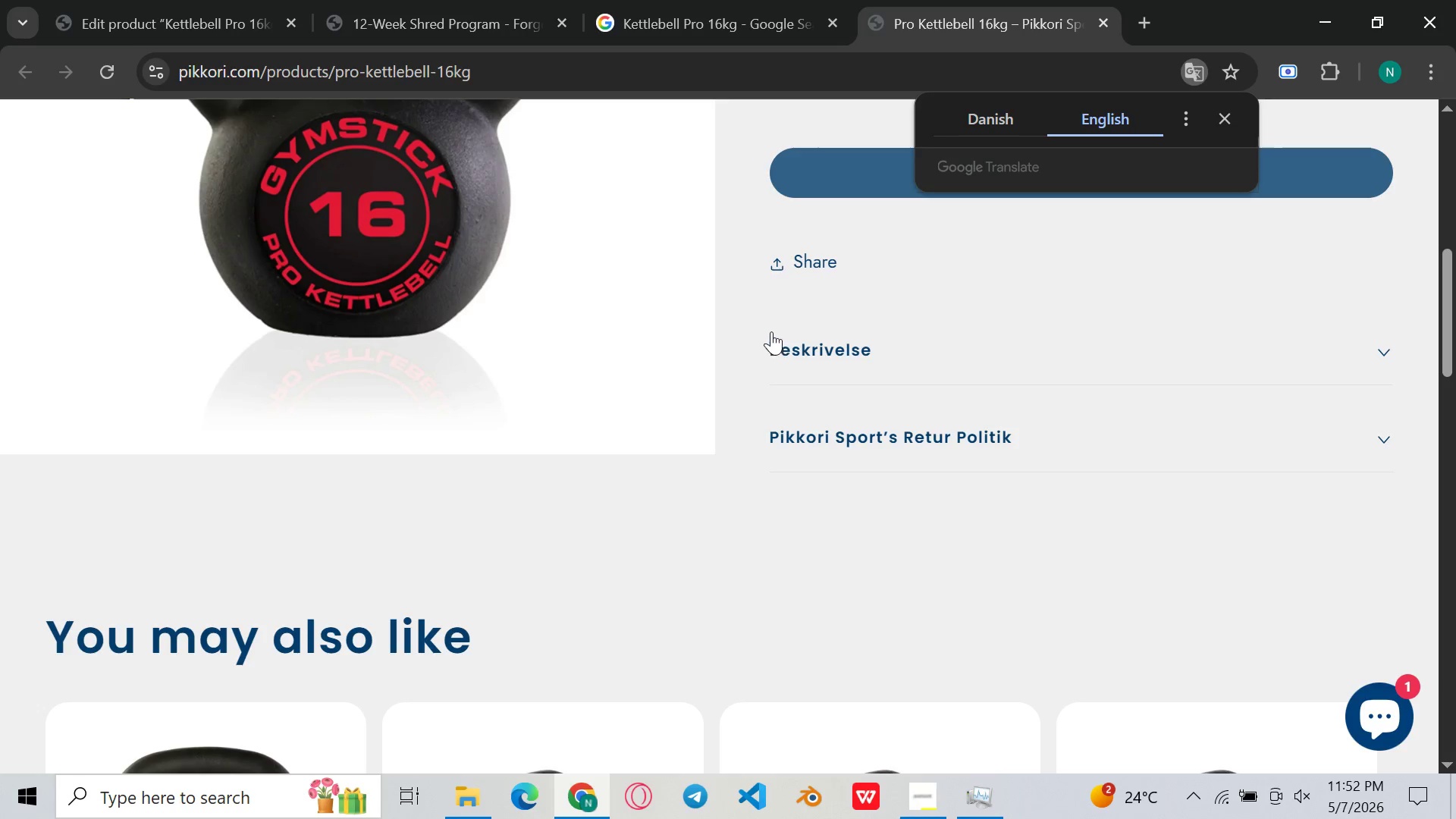 
scroll: coordinate [764, 315], scroll_direction: up, amount: 2.0
 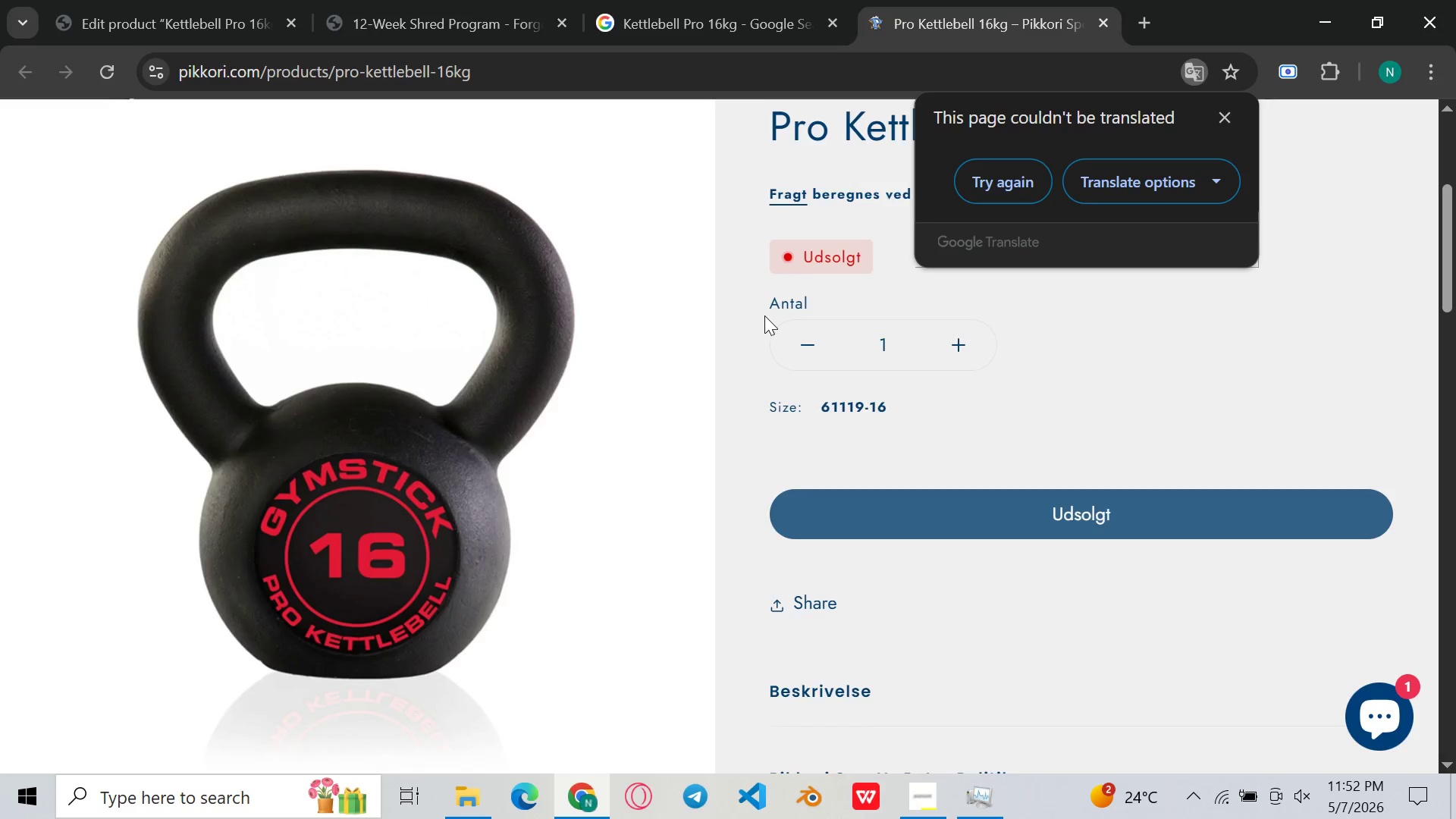 
scroll: coordinate [709, 271], scroll_direction: down, amount: 3.0
 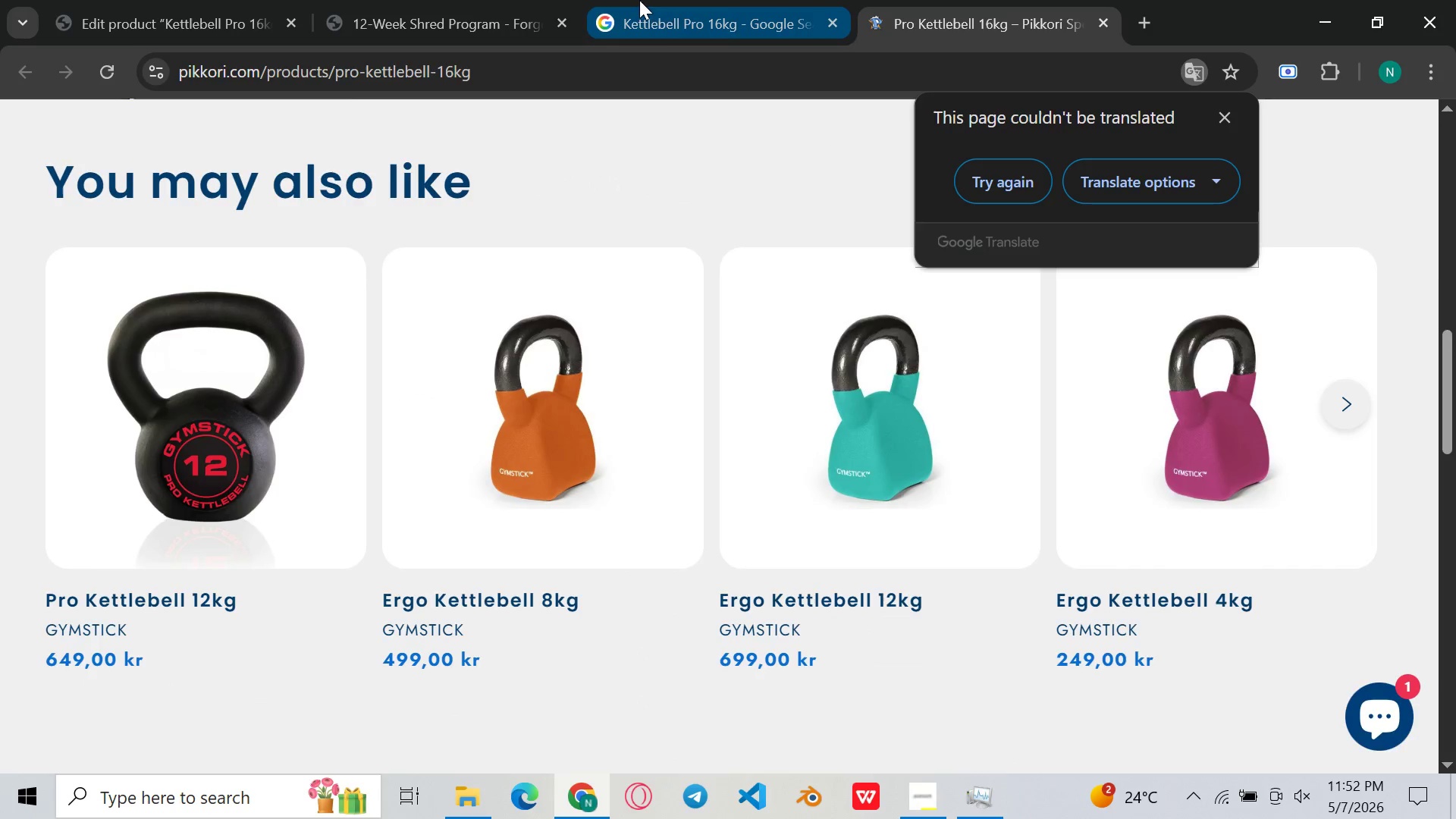 
left_click([691, 0])
 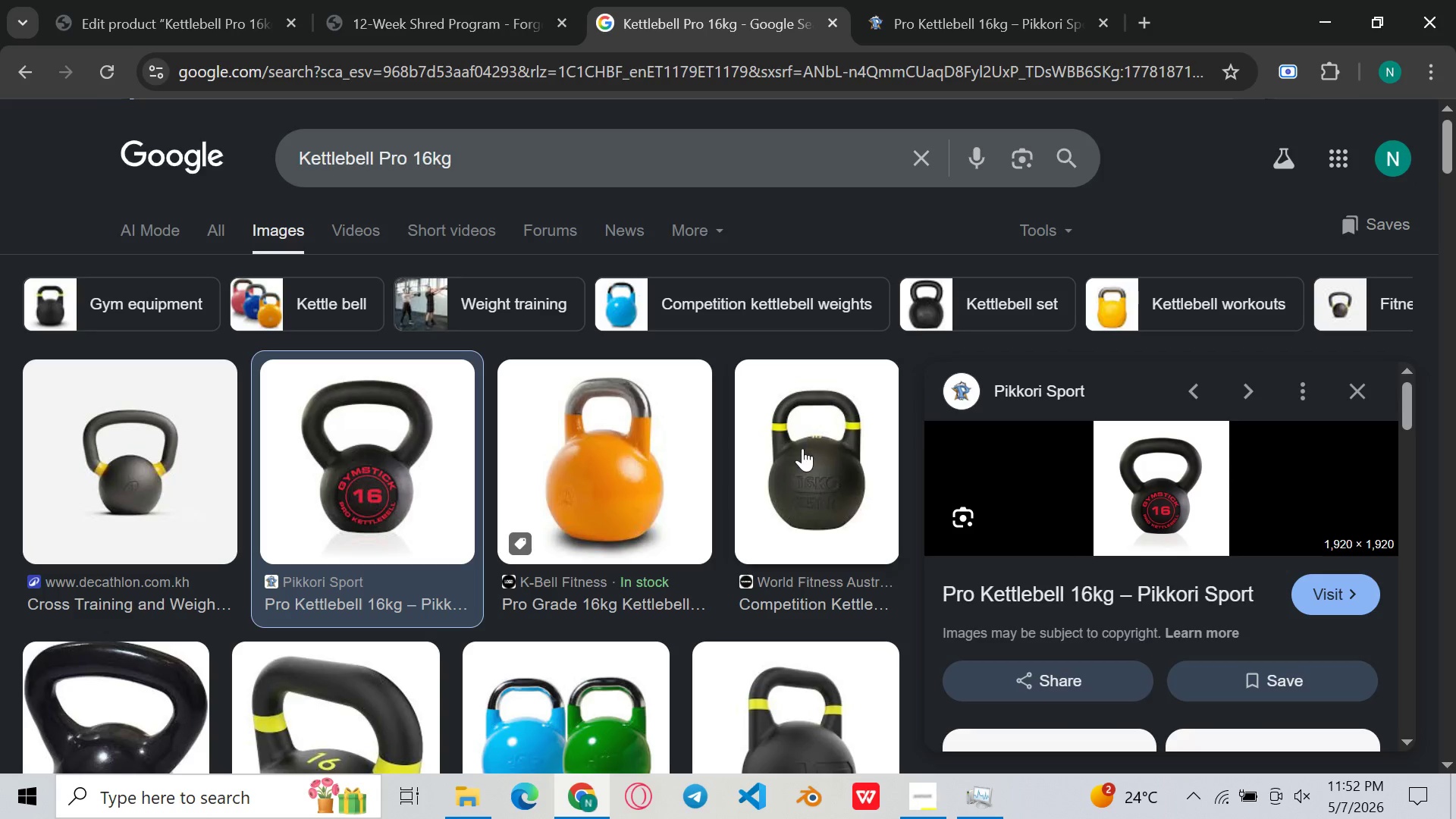 
scroll: coordinate [732, 419], scroll_direction: down, amount: 7.0
 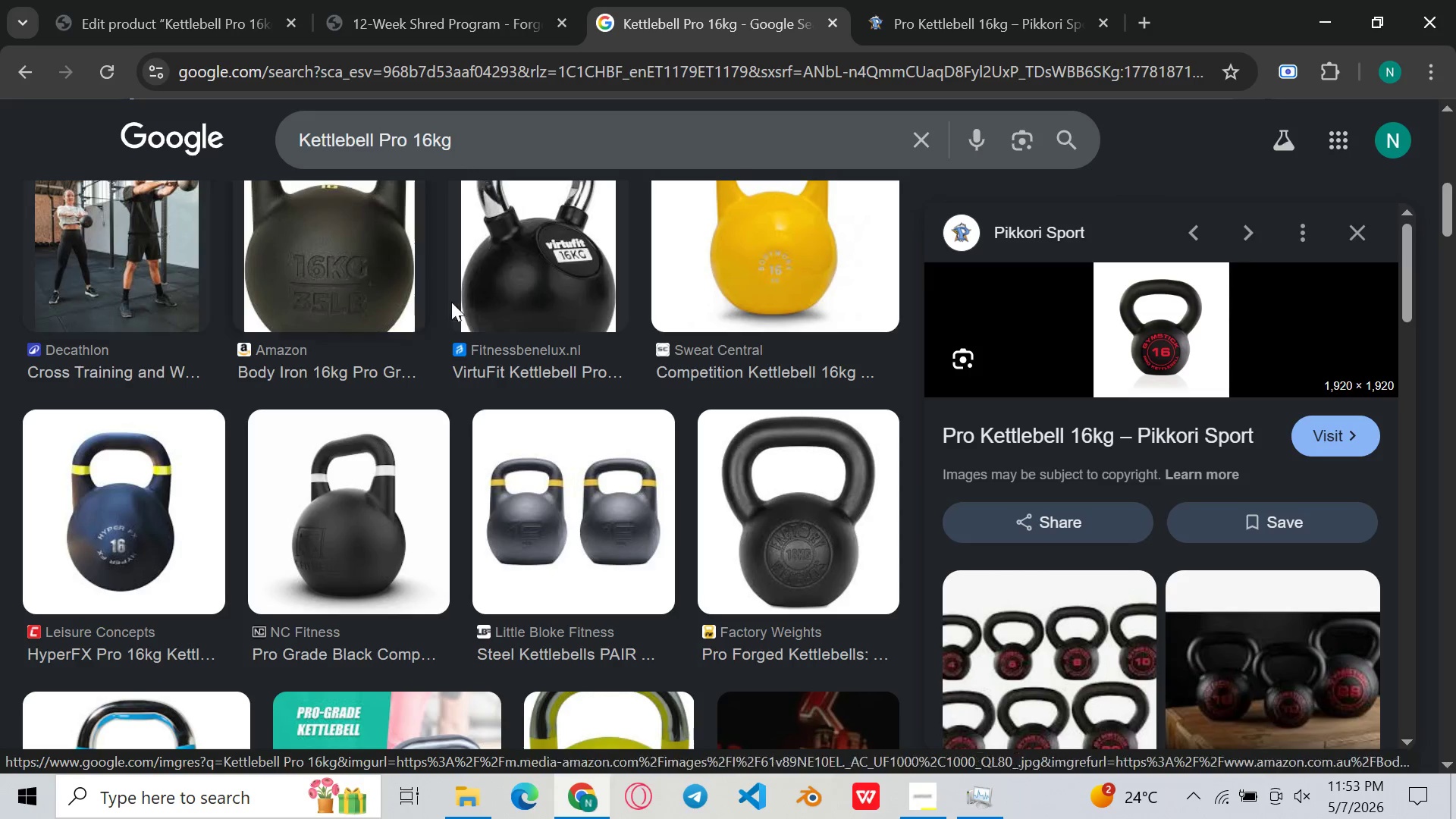 
left_click([332, 275])
 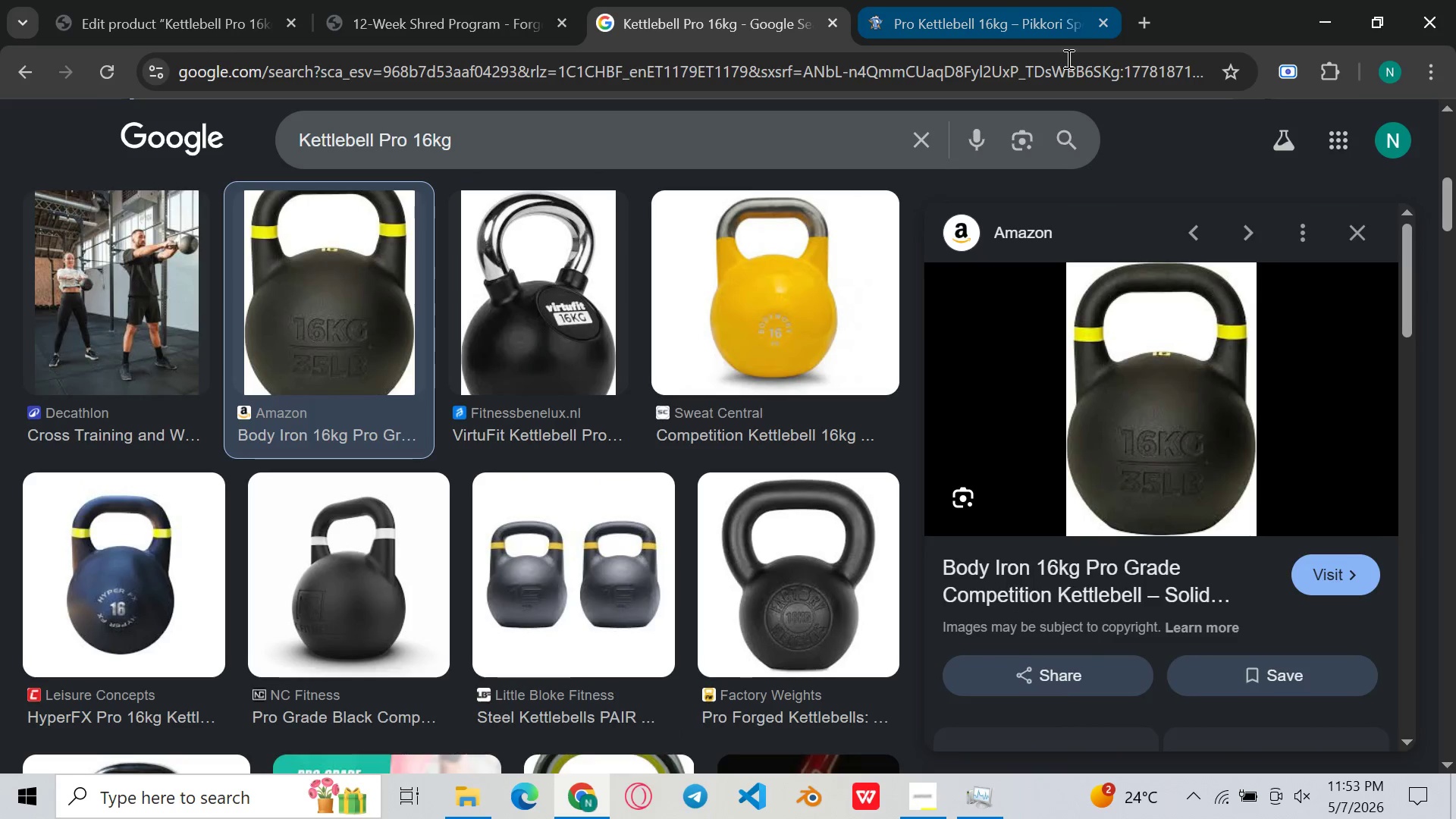 
left_click([1197, 366])
 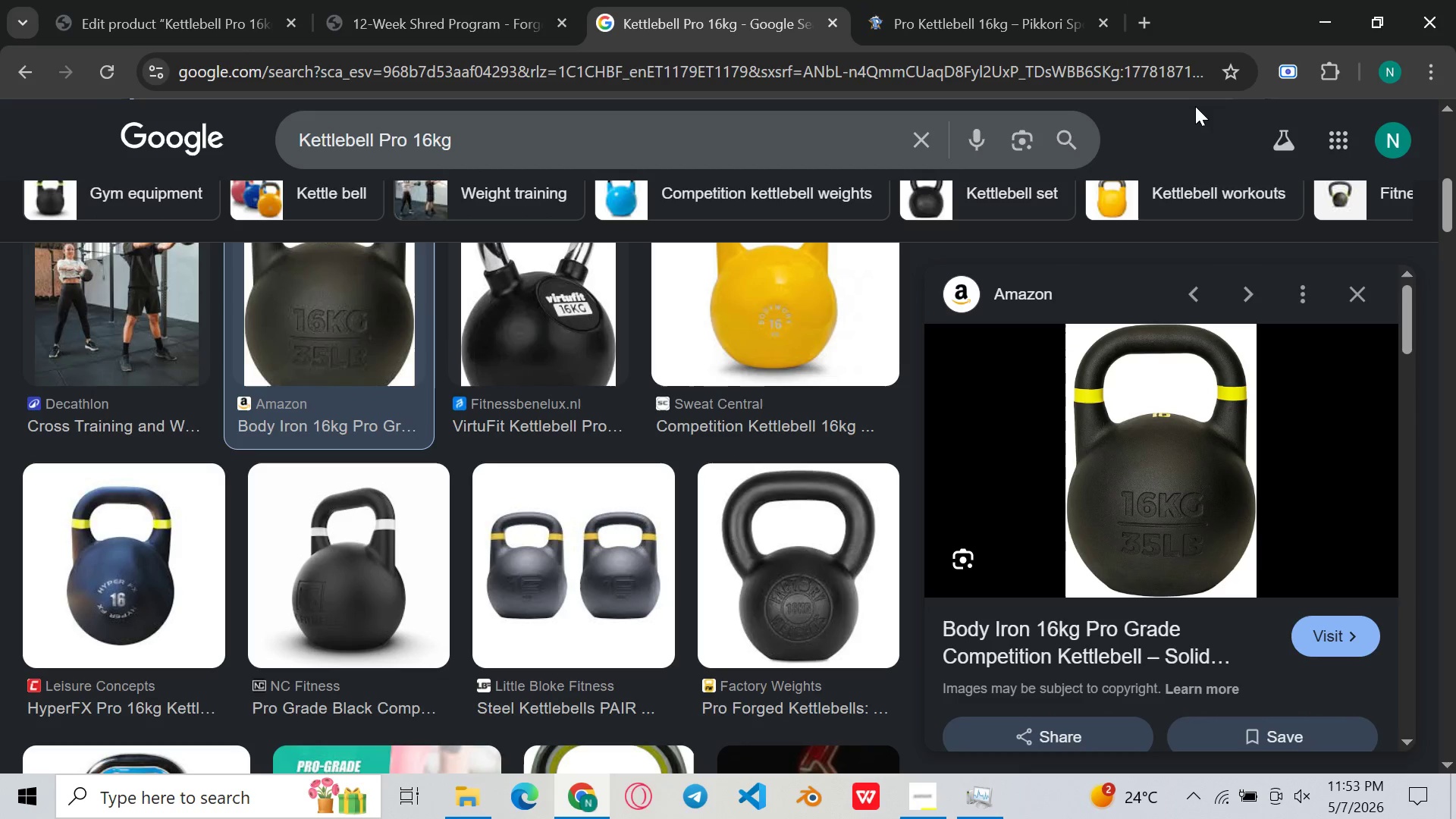 
scroll: coordinate [1205, 121], scroll_direction: up, amount: 9.0
 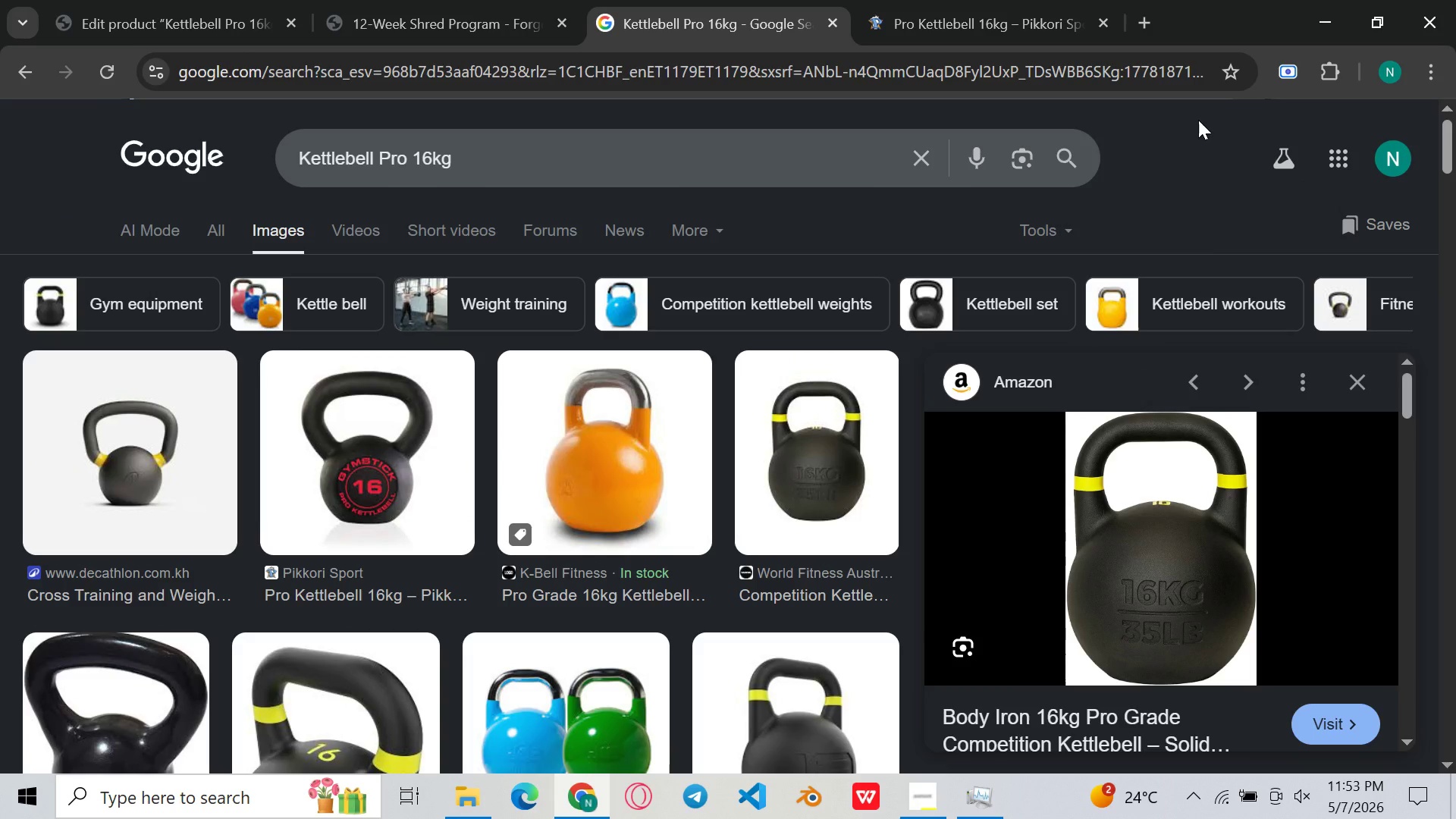 
wait(13.3)
 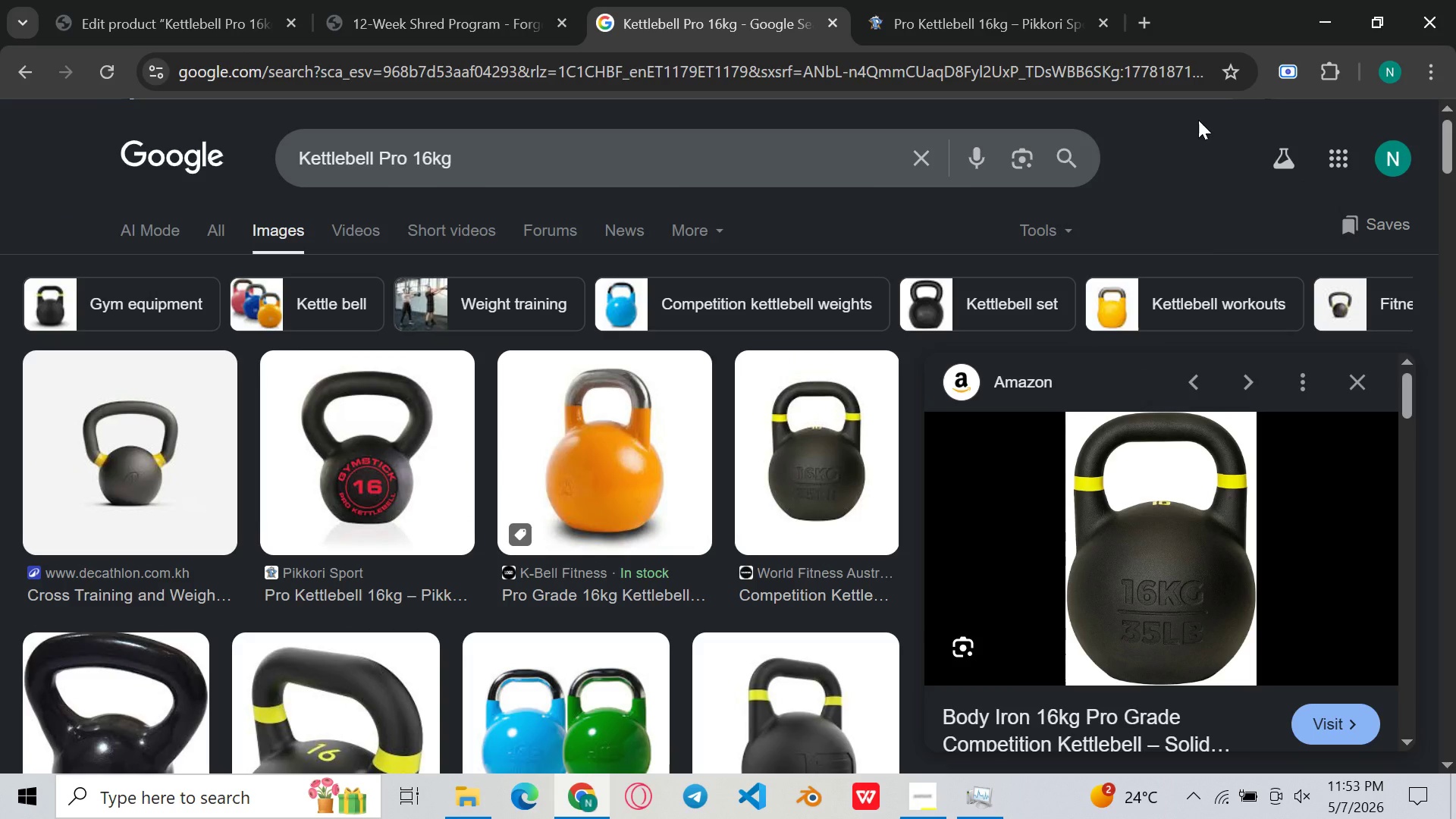 
left_click([976, 6])
 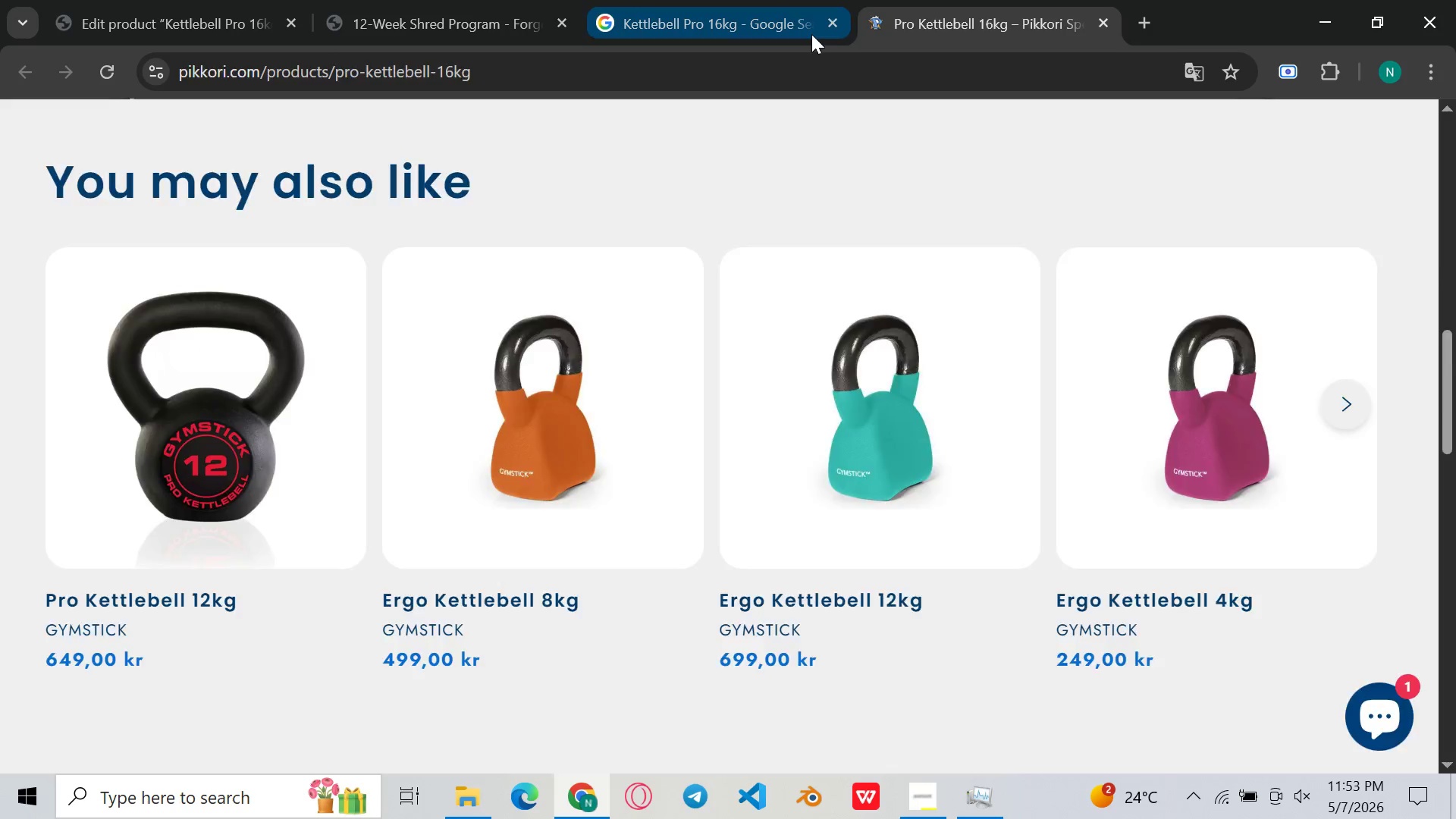 
left_click([811, 34])
 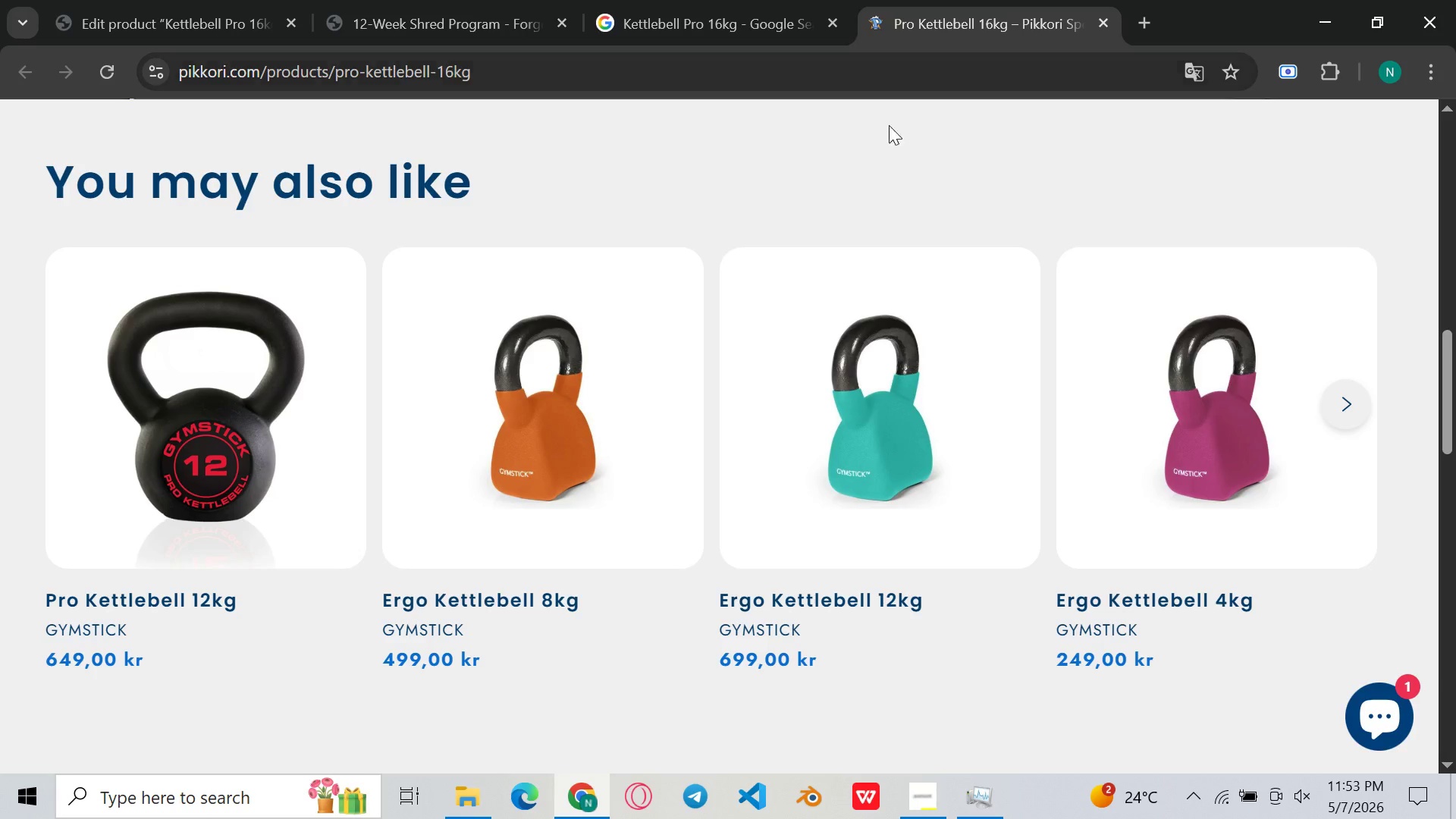 
scroll: coordinate [874, 162], scroll_direction: down, amount: 1.0
 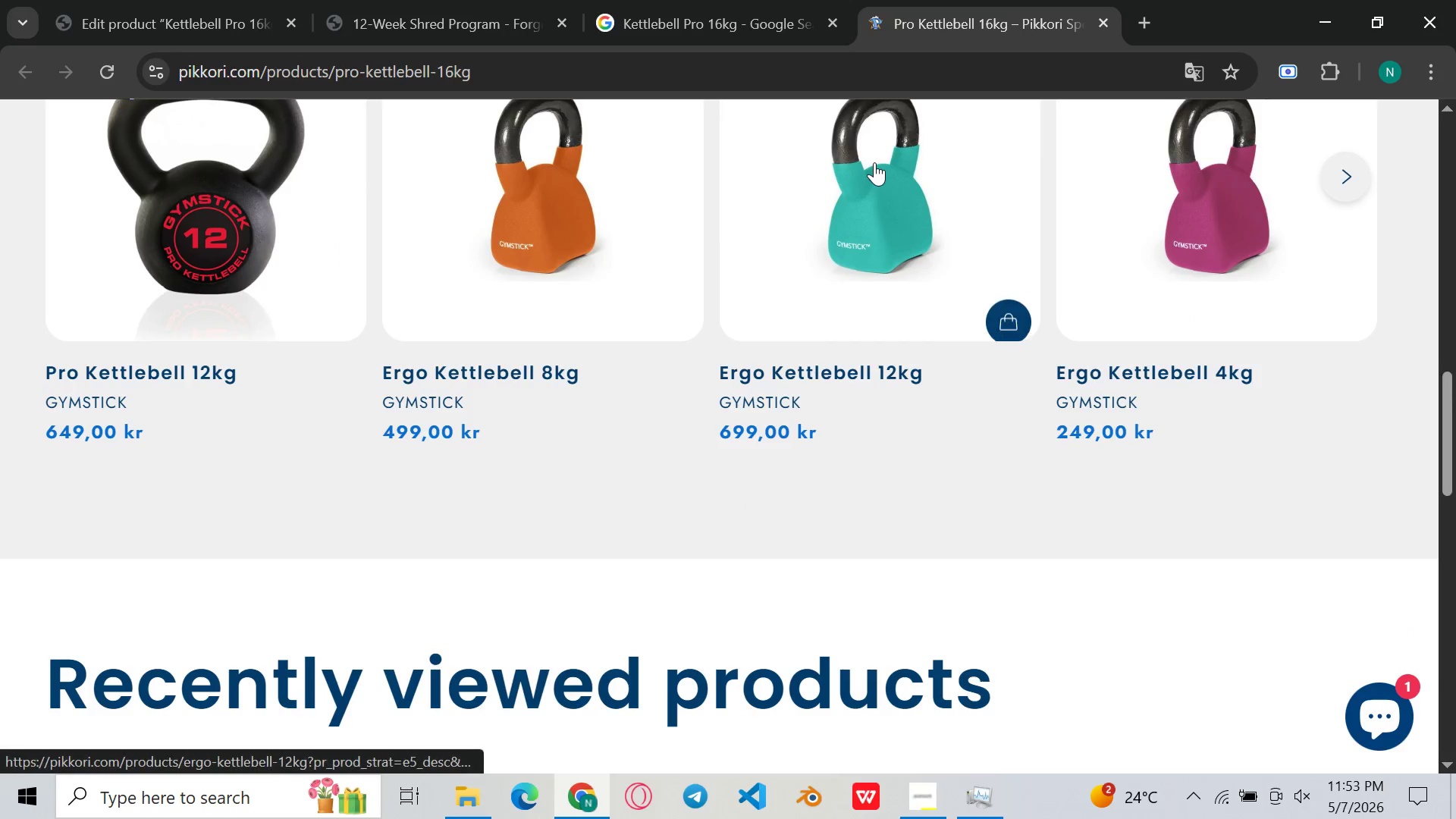 
left_click([714, 0])
 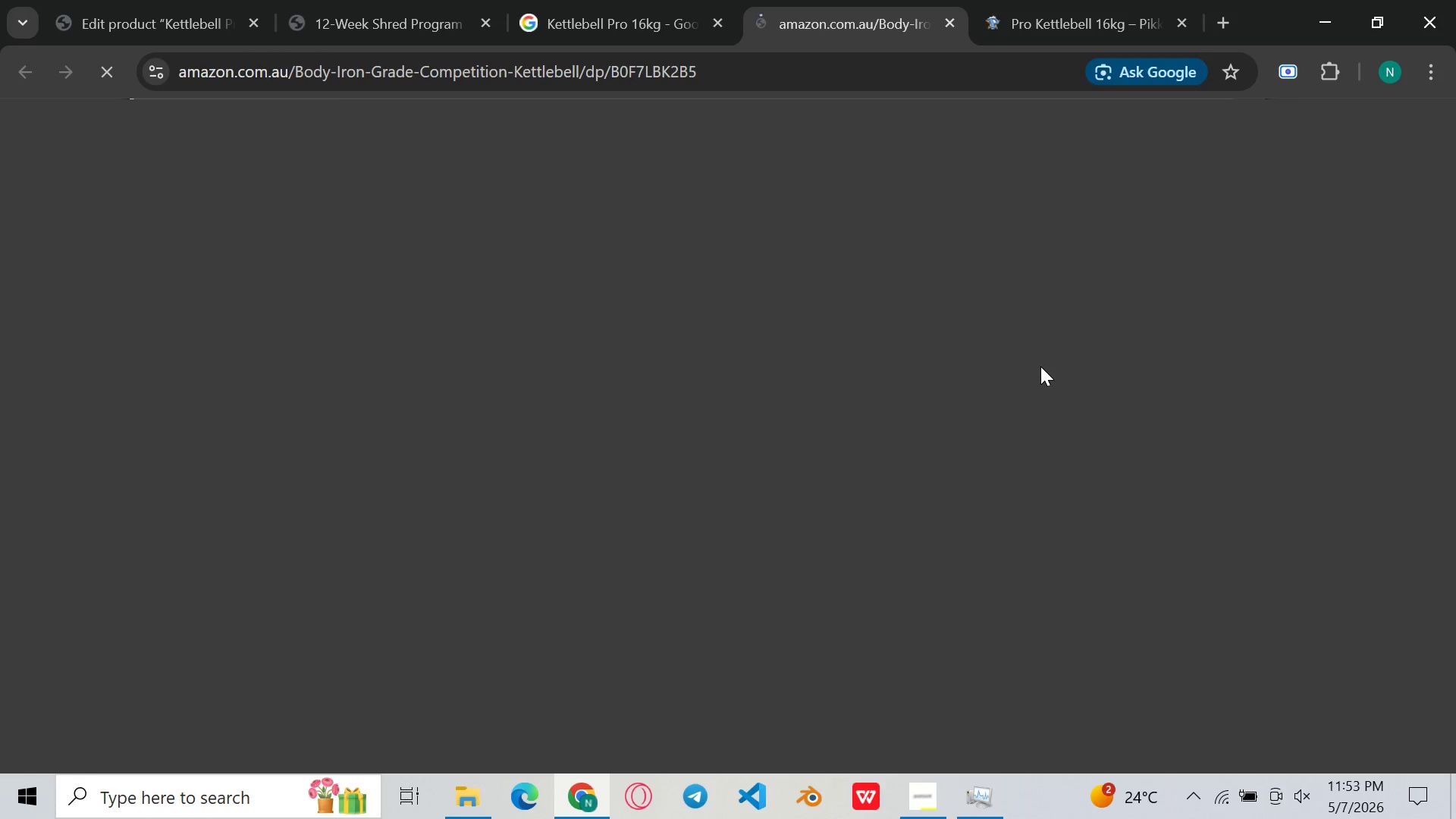 
scroll: coordinate [874, 162], scroll_direction: up, amount: 2.0
 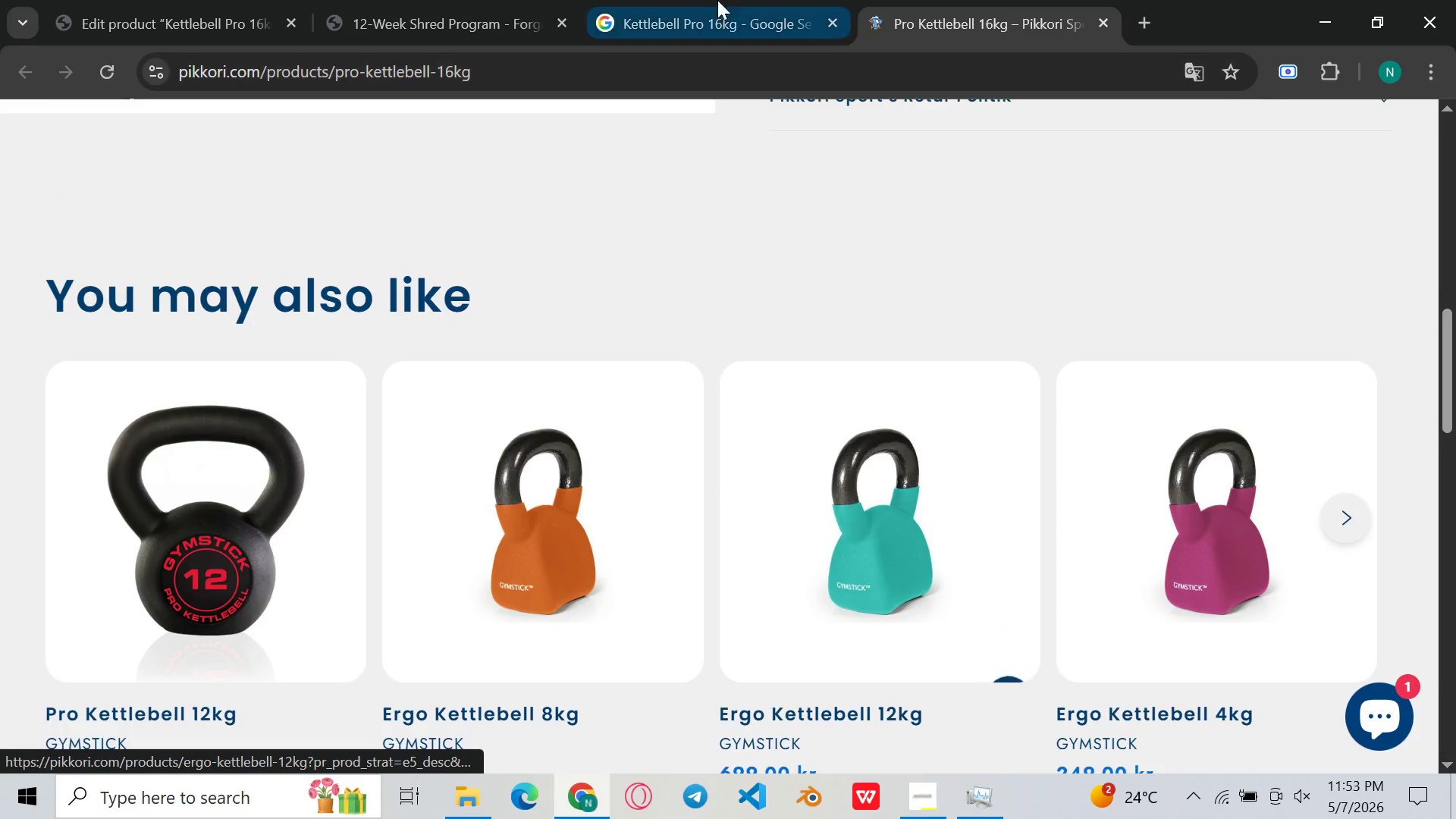 
wait(12.52)
 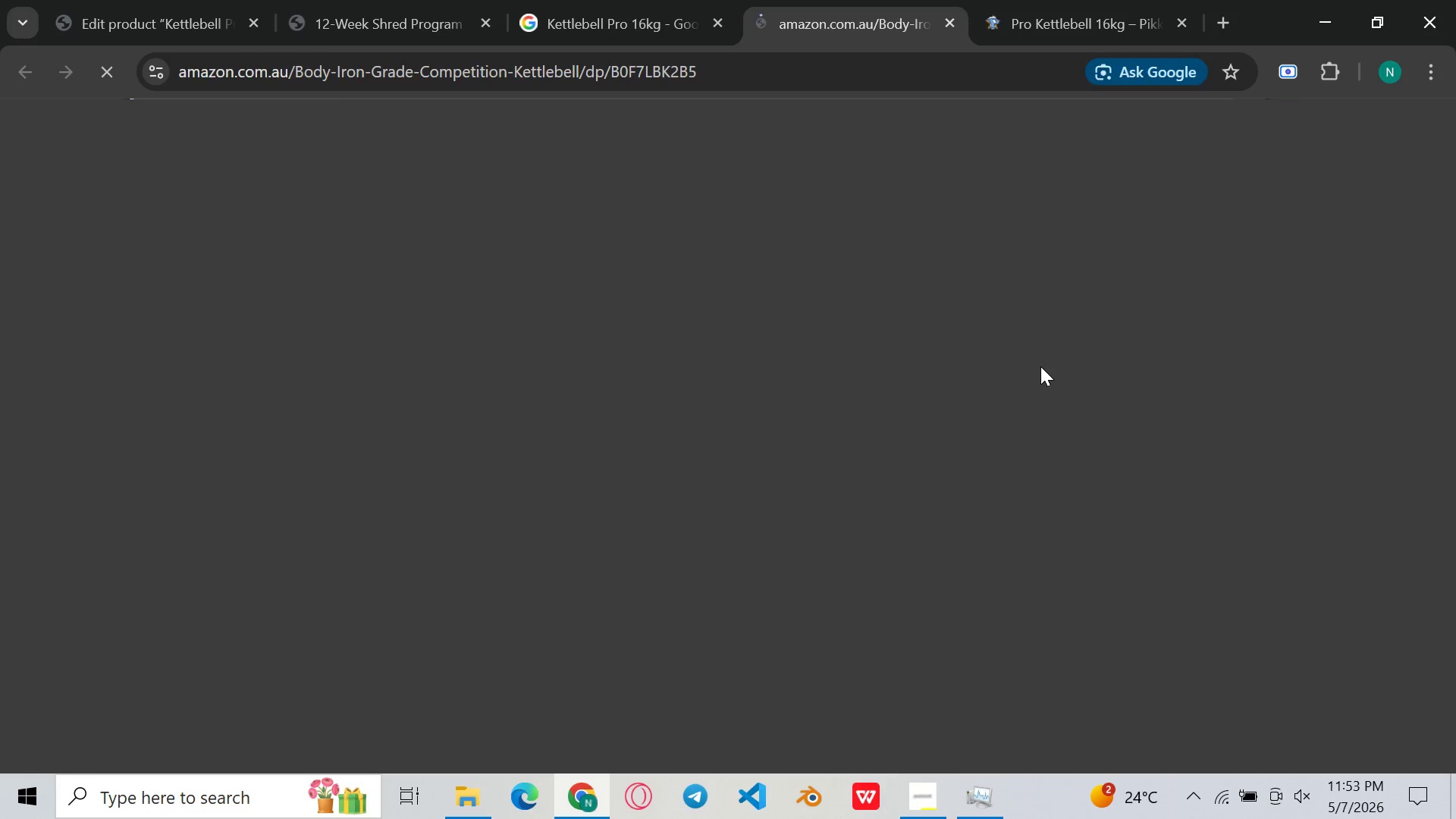 
scroll: coordinate [811, 577], scroll_direction: down, amount: 8.0
 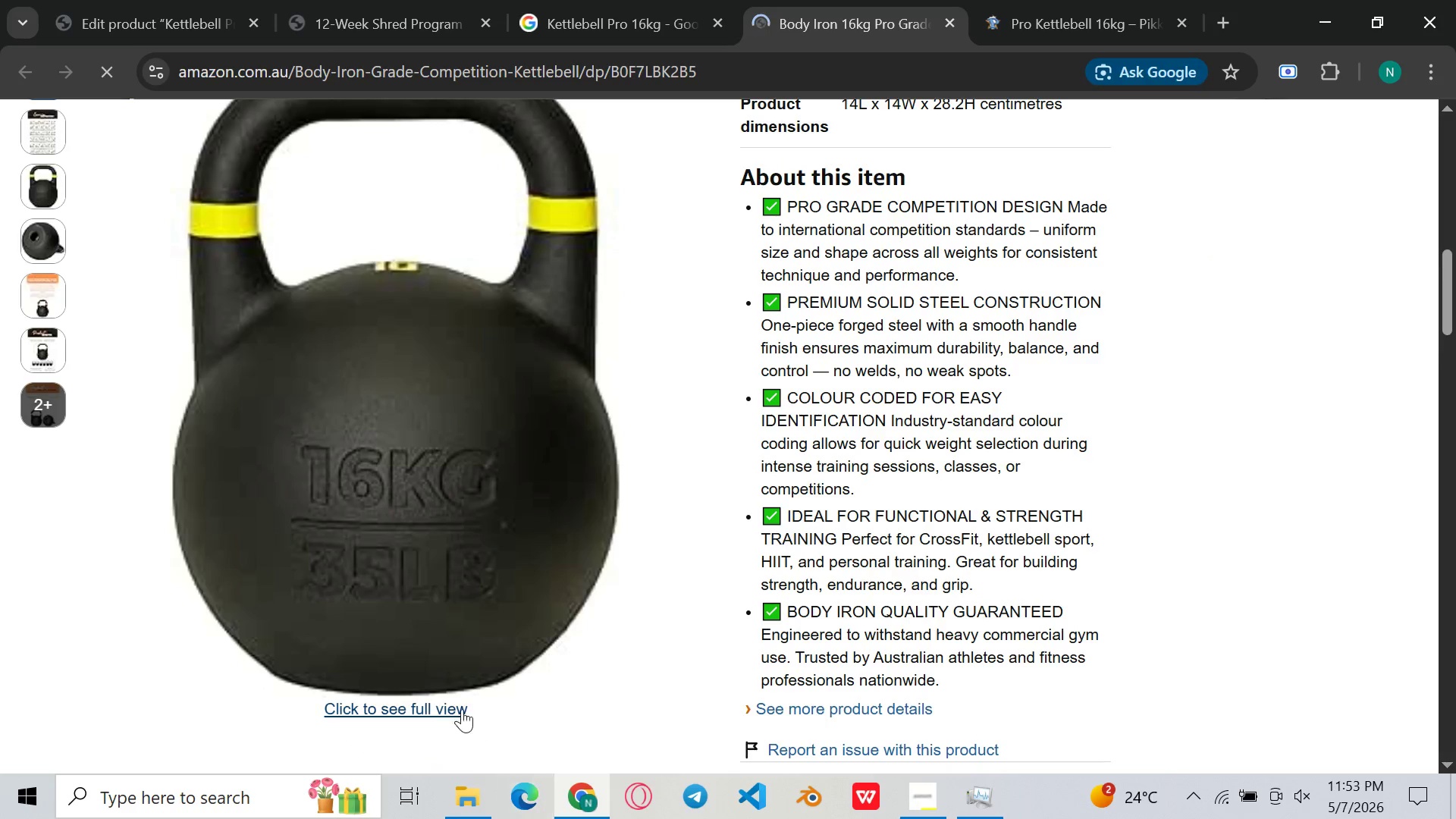 
left_click([460, 709])
 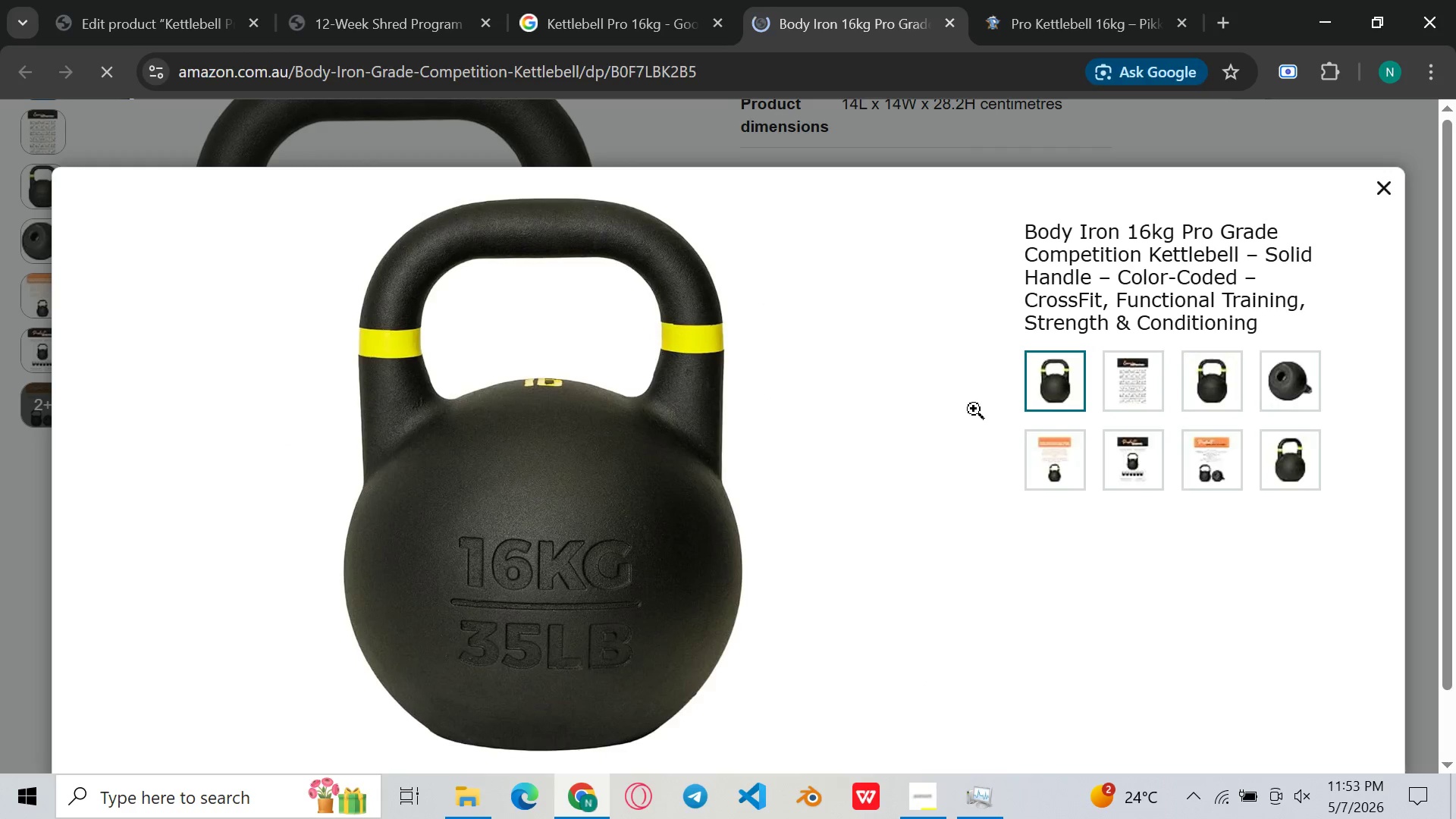 
left_click([1156, 390])
 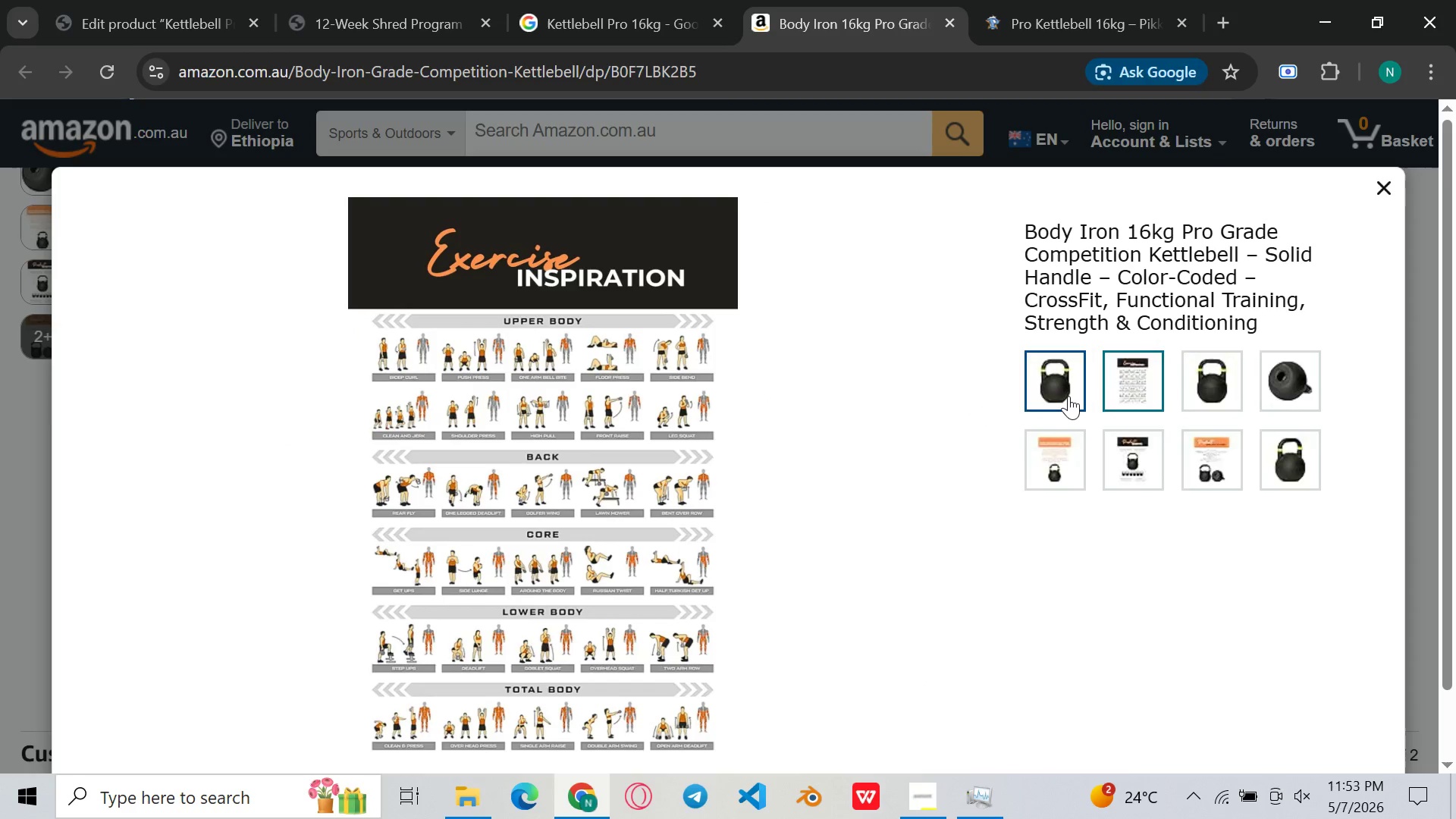 
left_click([1068, 396])
 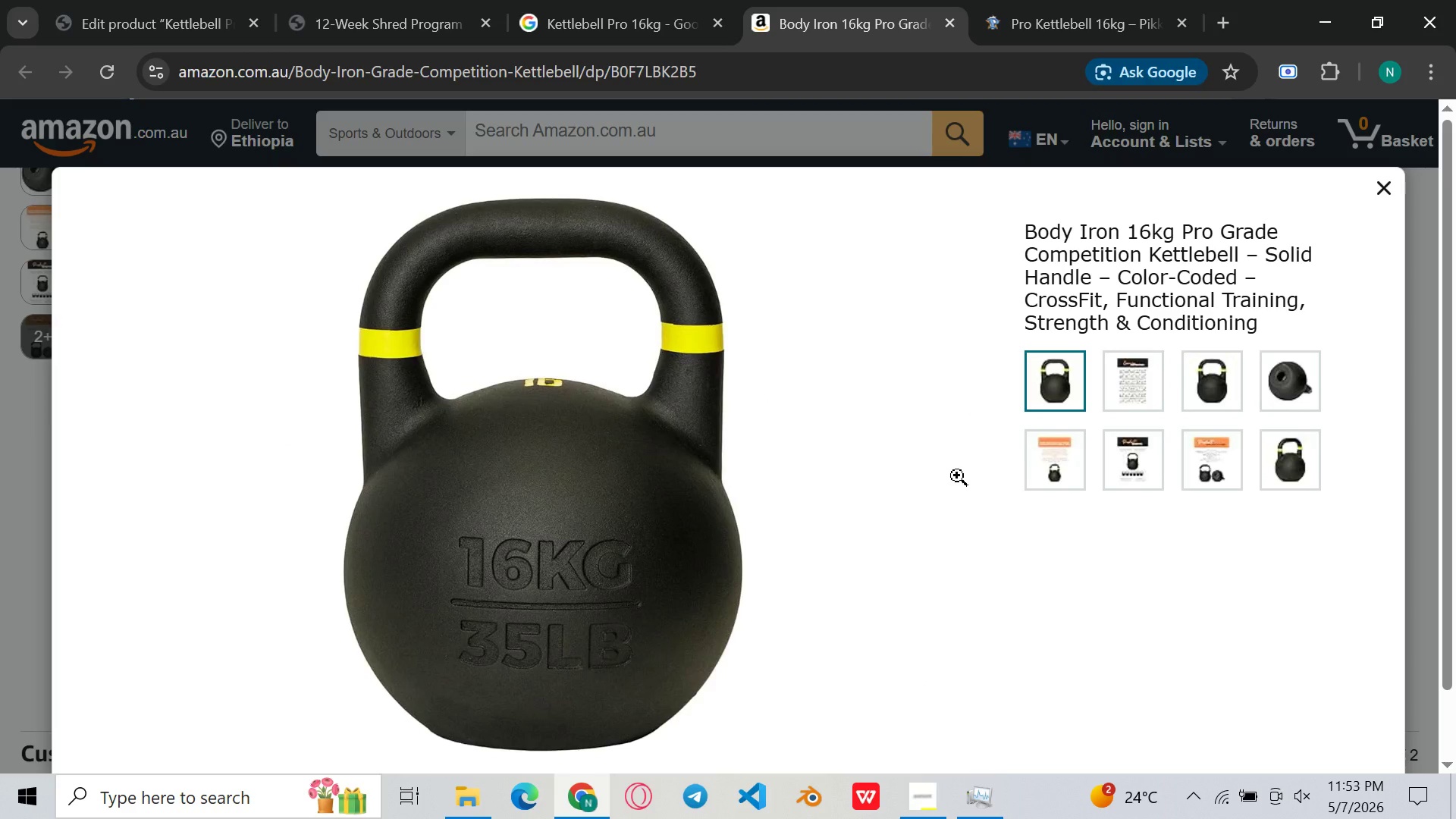 
key(Meta+Shift+S)
 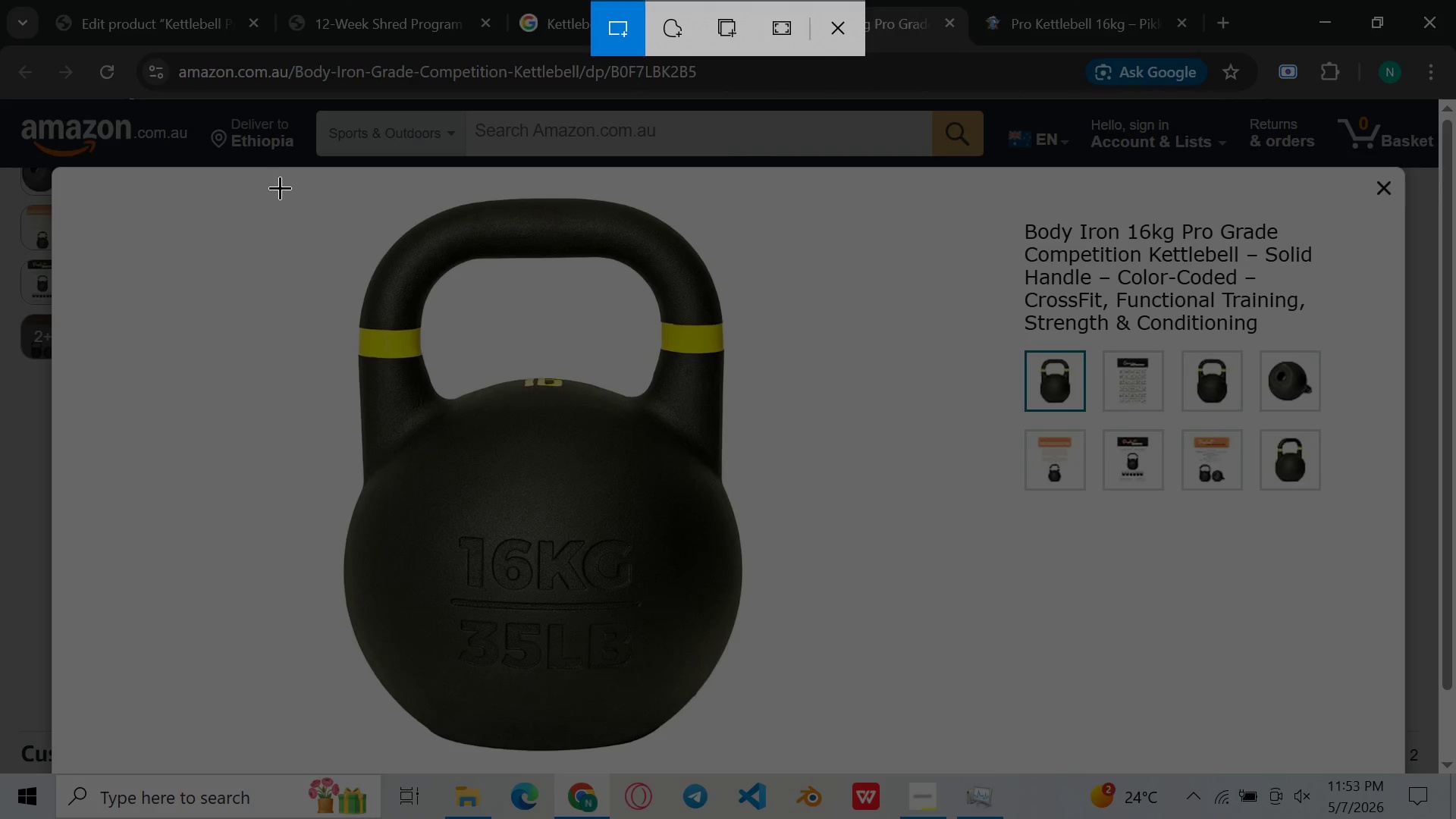 
left_click_drag(start_coordinate=[281, 187], to_coordinate=[812, 767])
 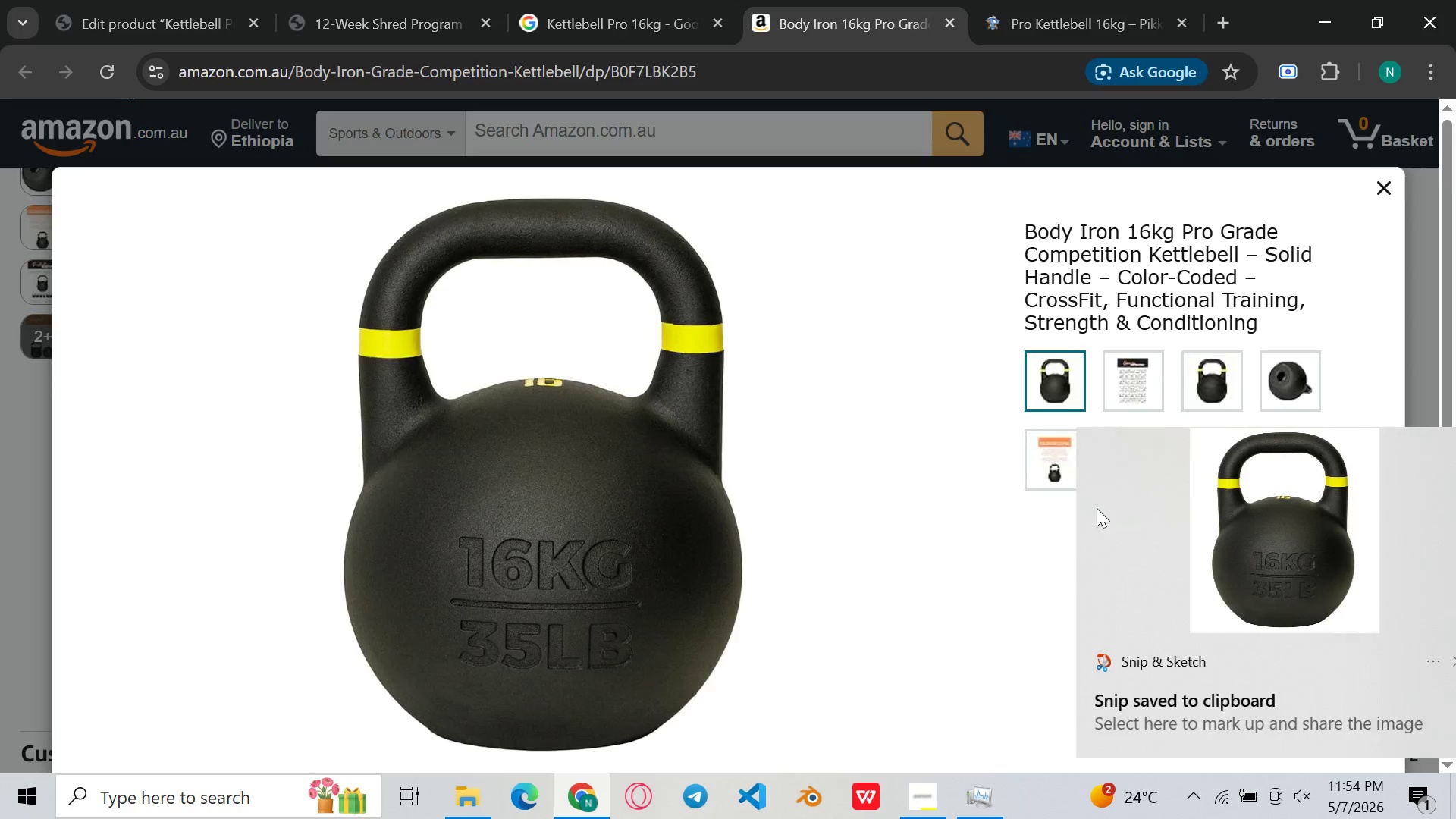 
double_click([1194, 482])
 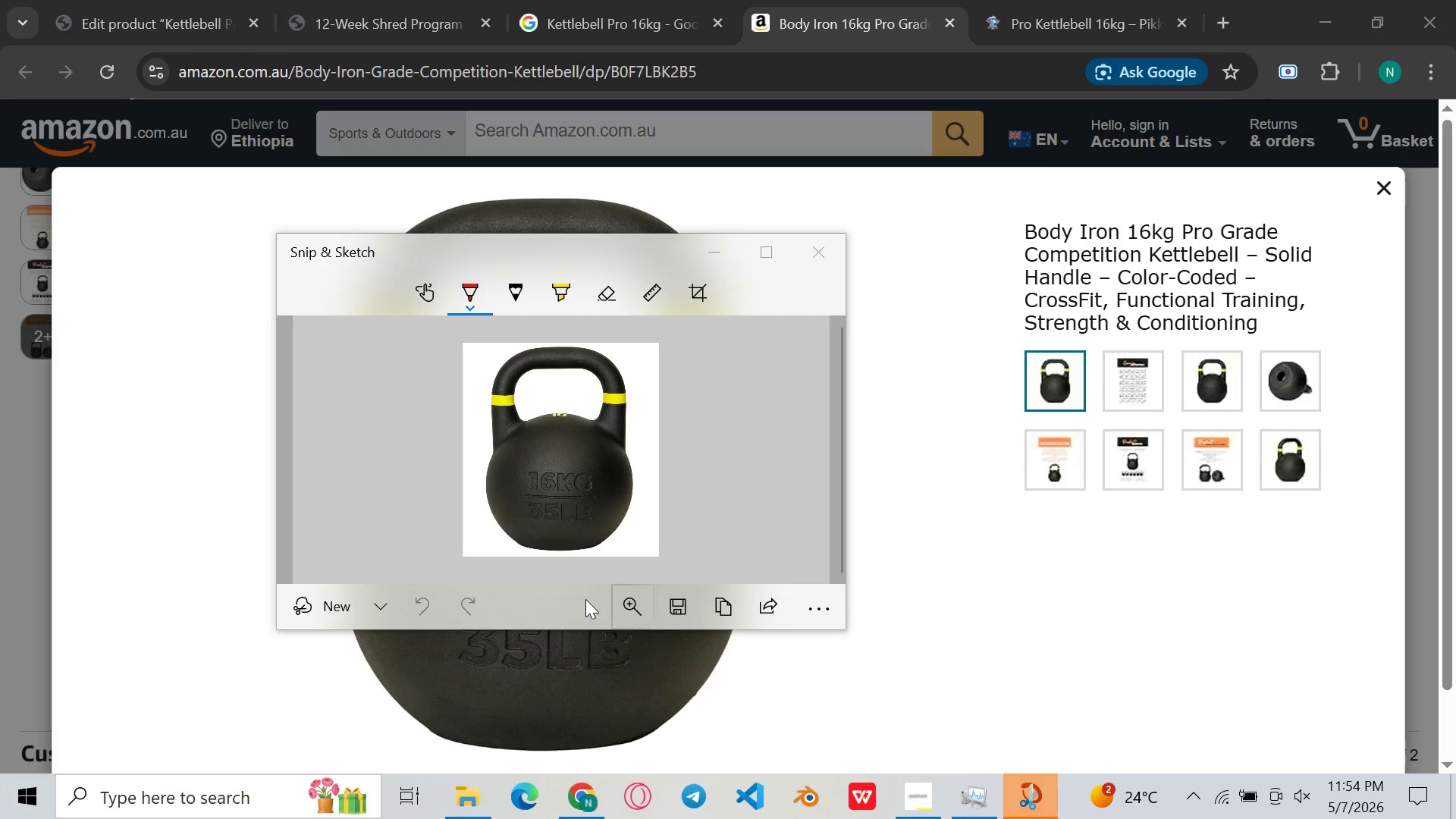 
left_click([677, 601])
 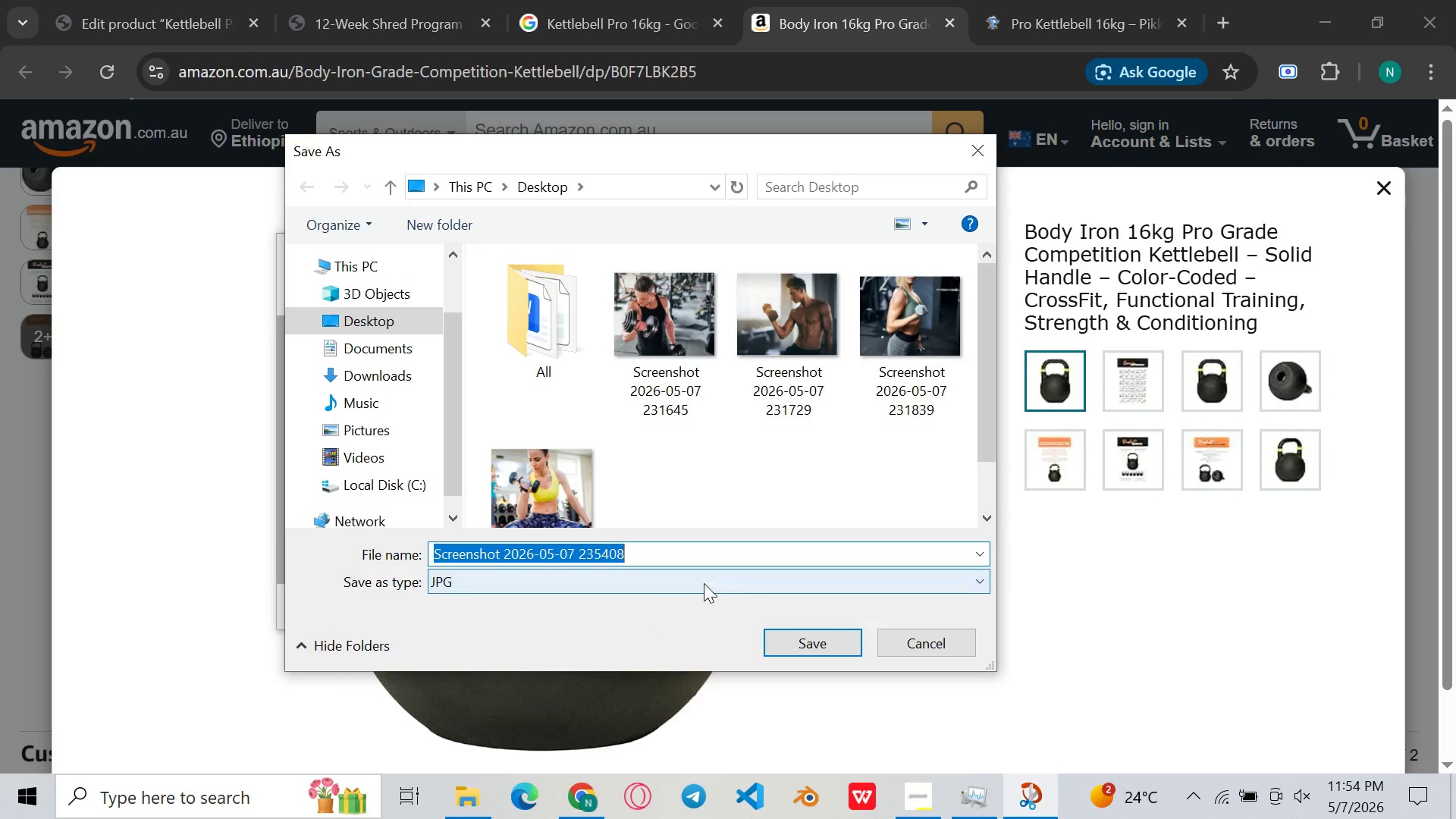 
left_click([811, 645])
 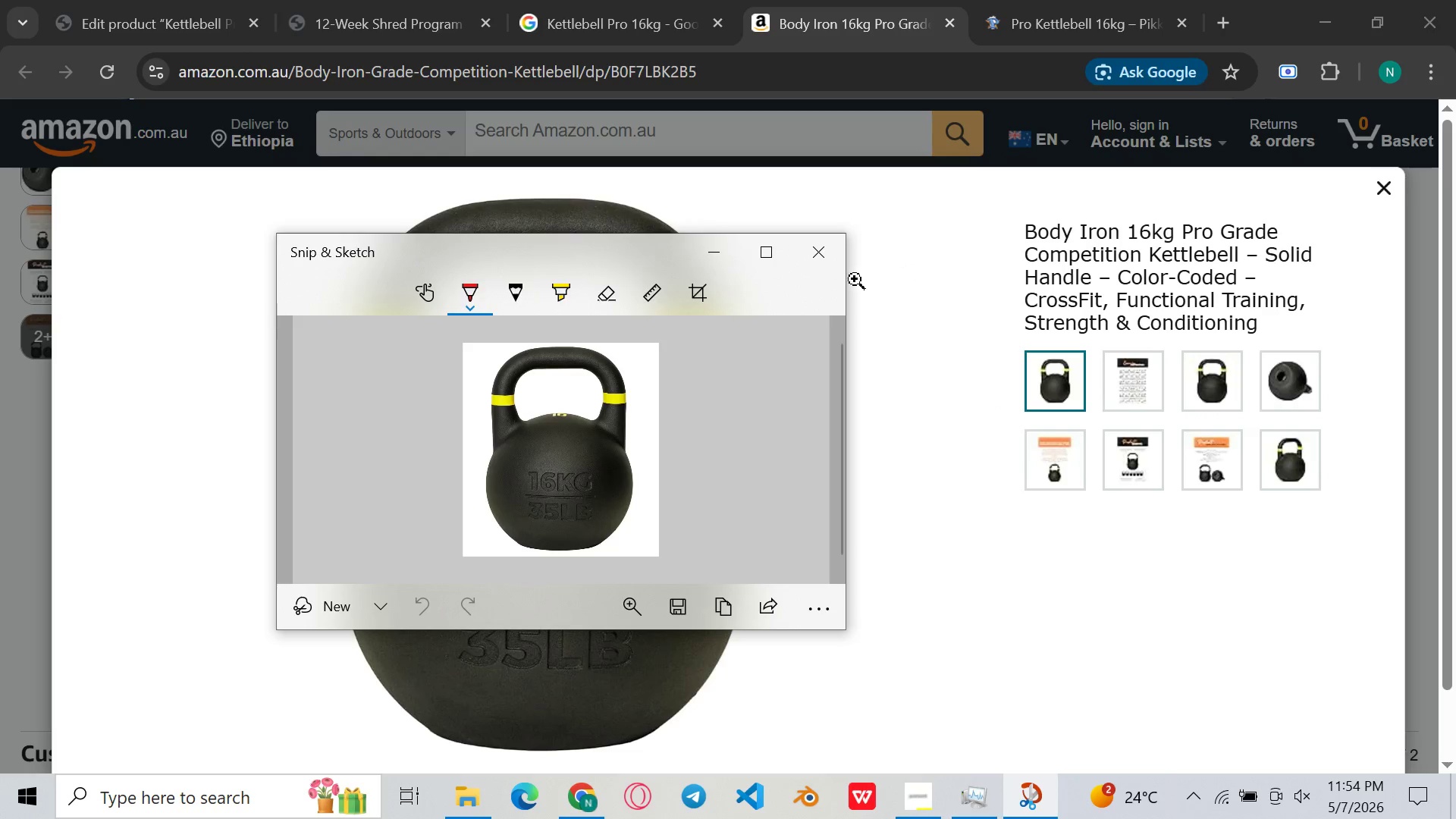 
left_click([824, 259])
 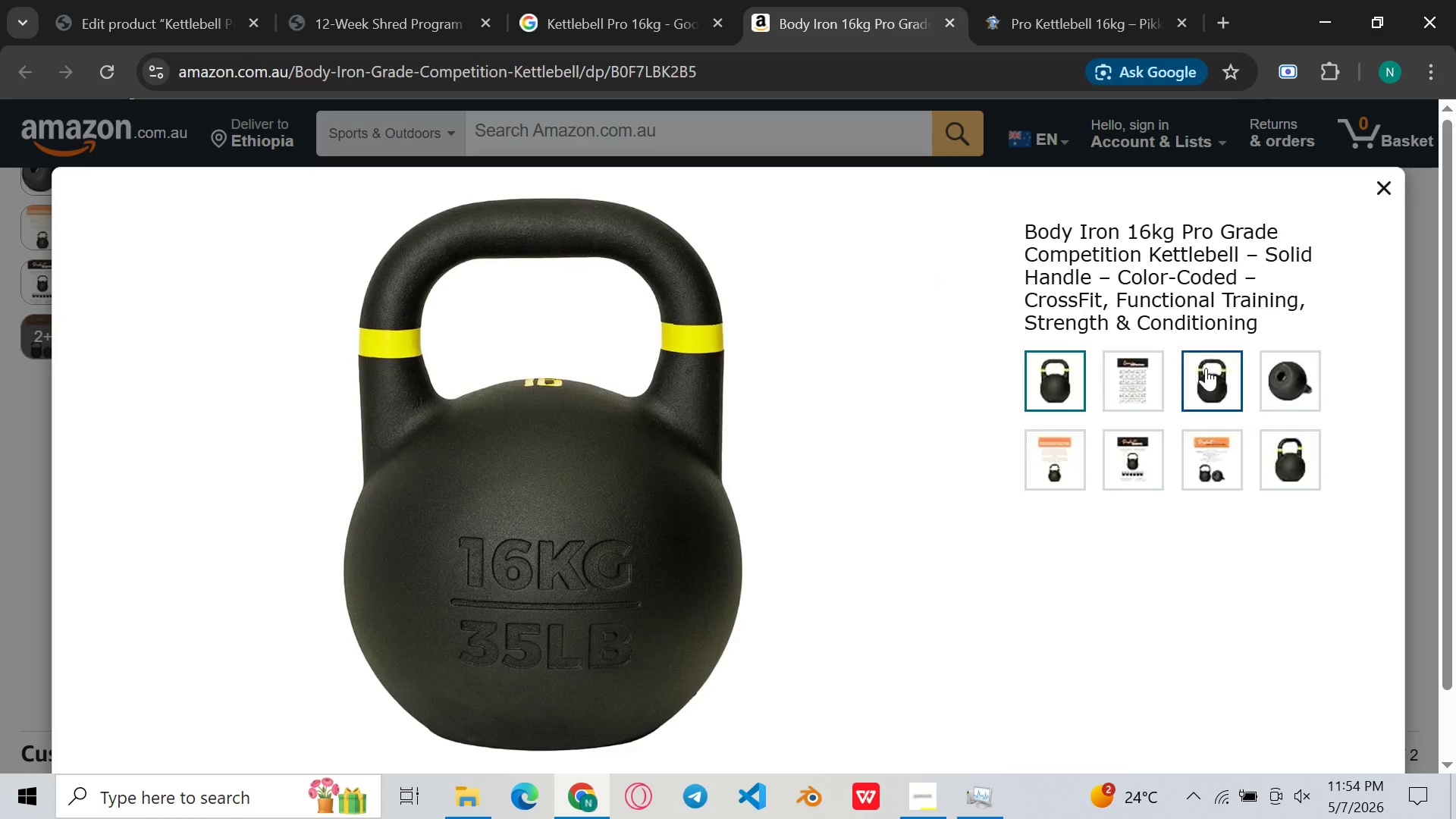 
left_click([1210, 370])
 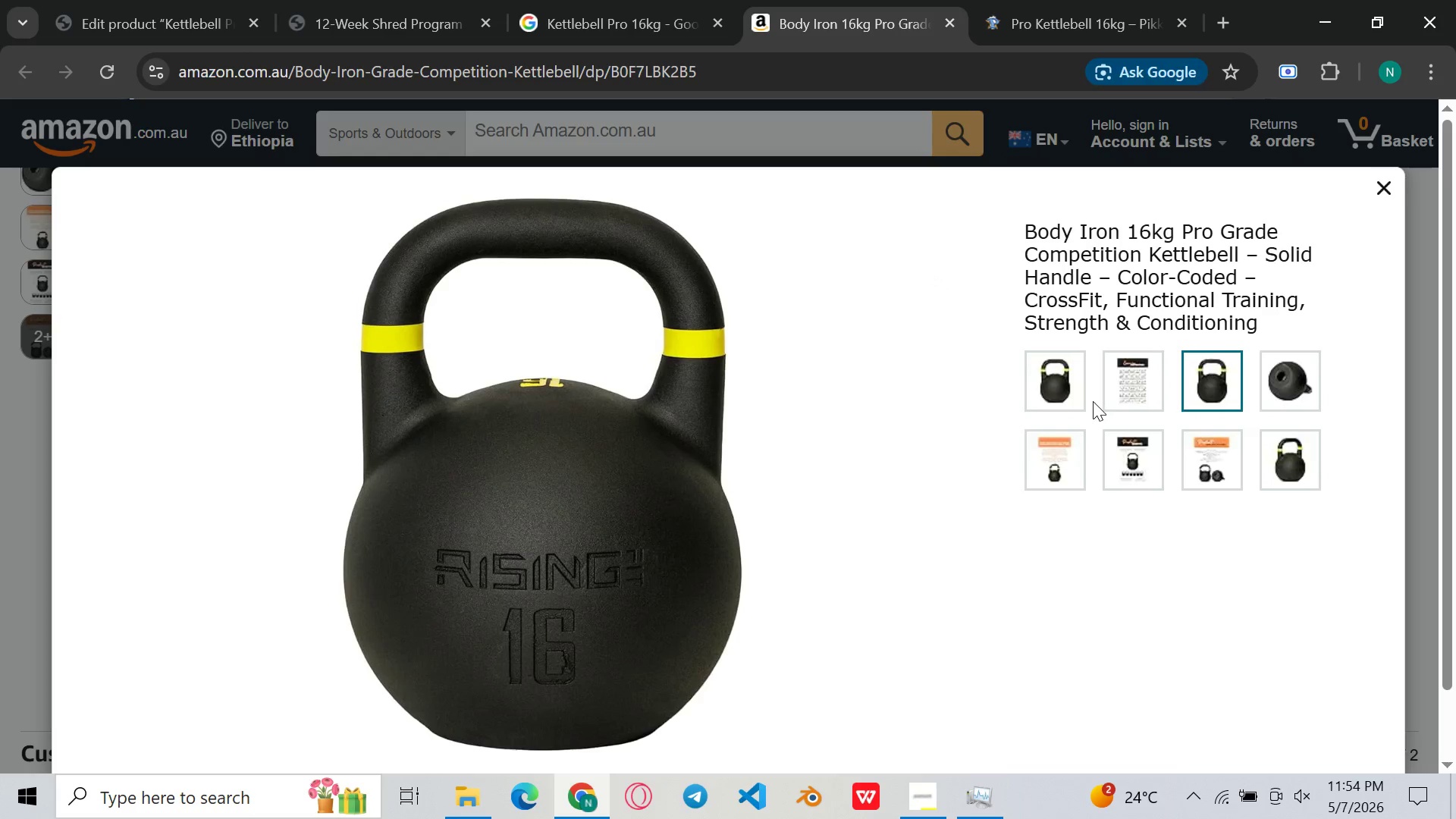 
double_click([1082, 402])
 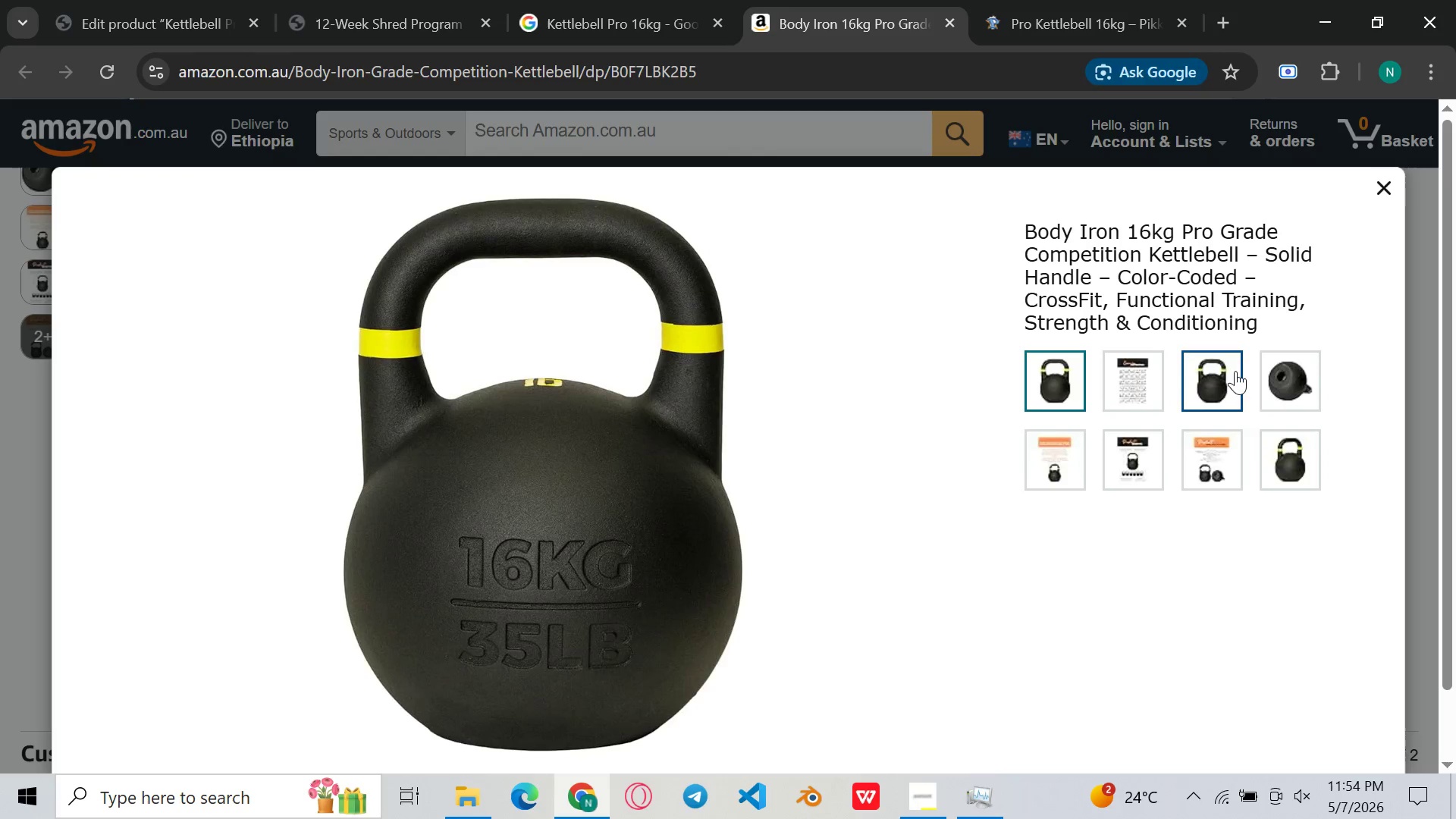 
left_click([1238, 372])
 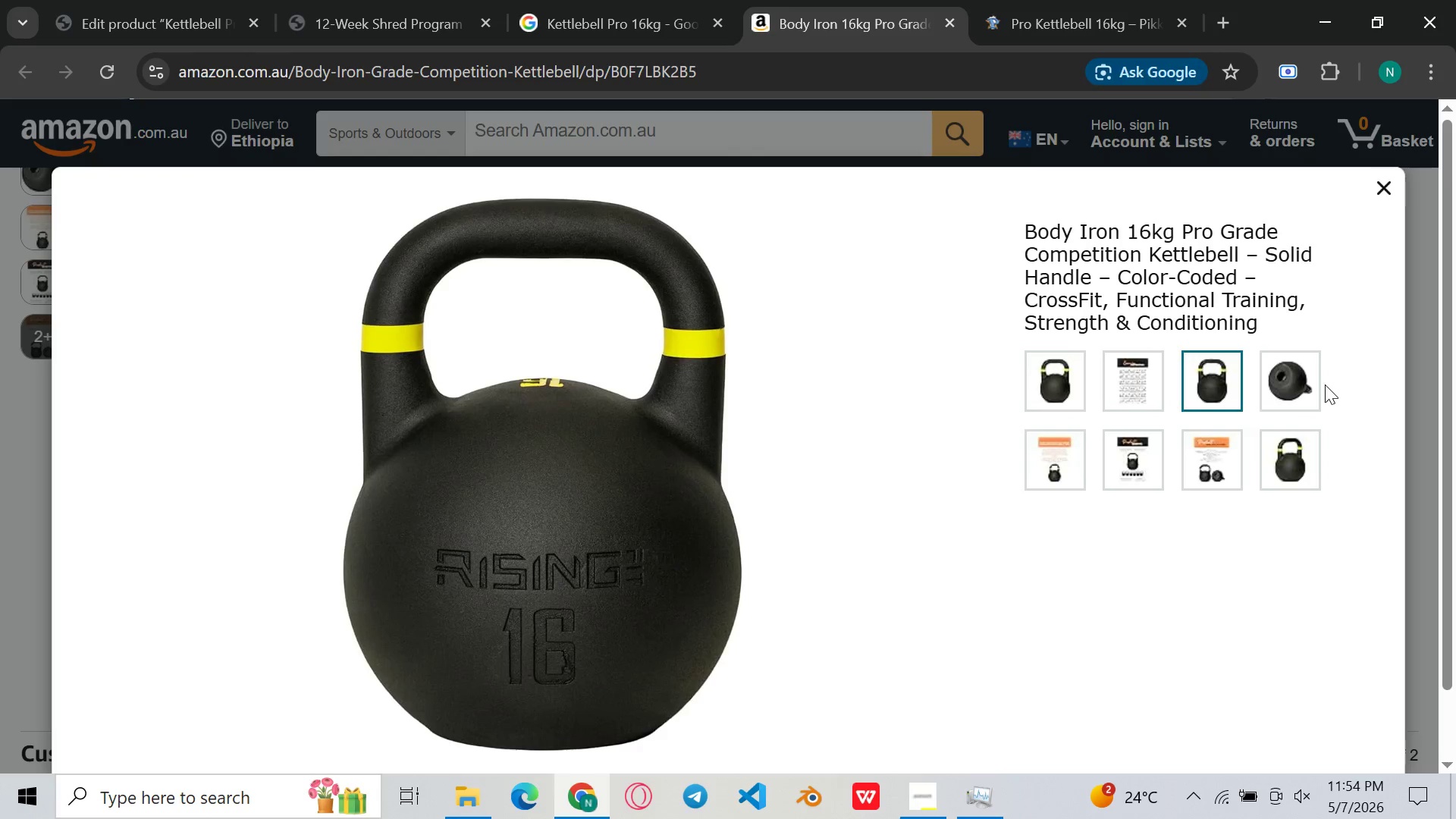 
left_click([1293, 399])
 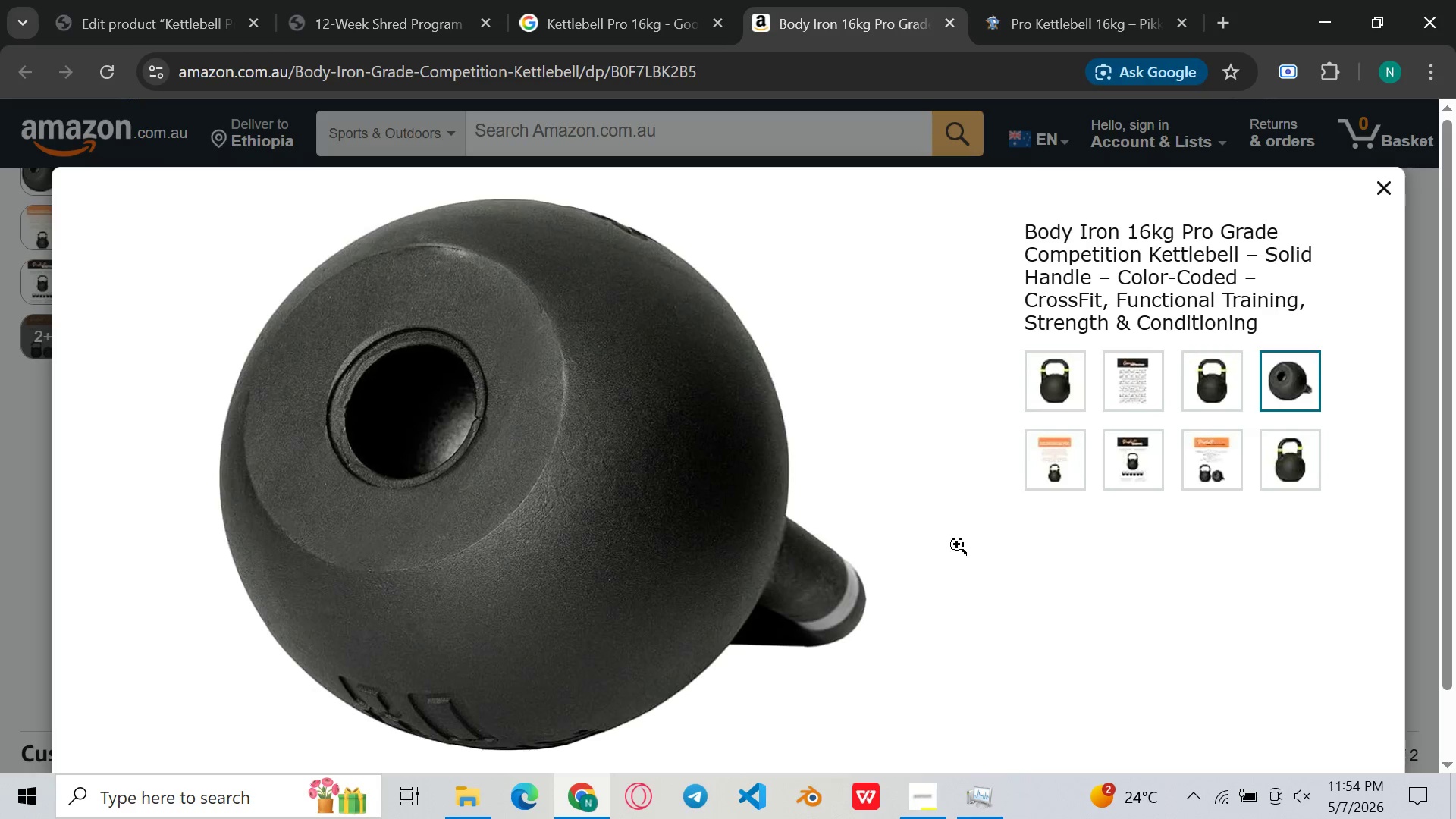 
hold_key(key=ShiftLeft, duration=0.41)
 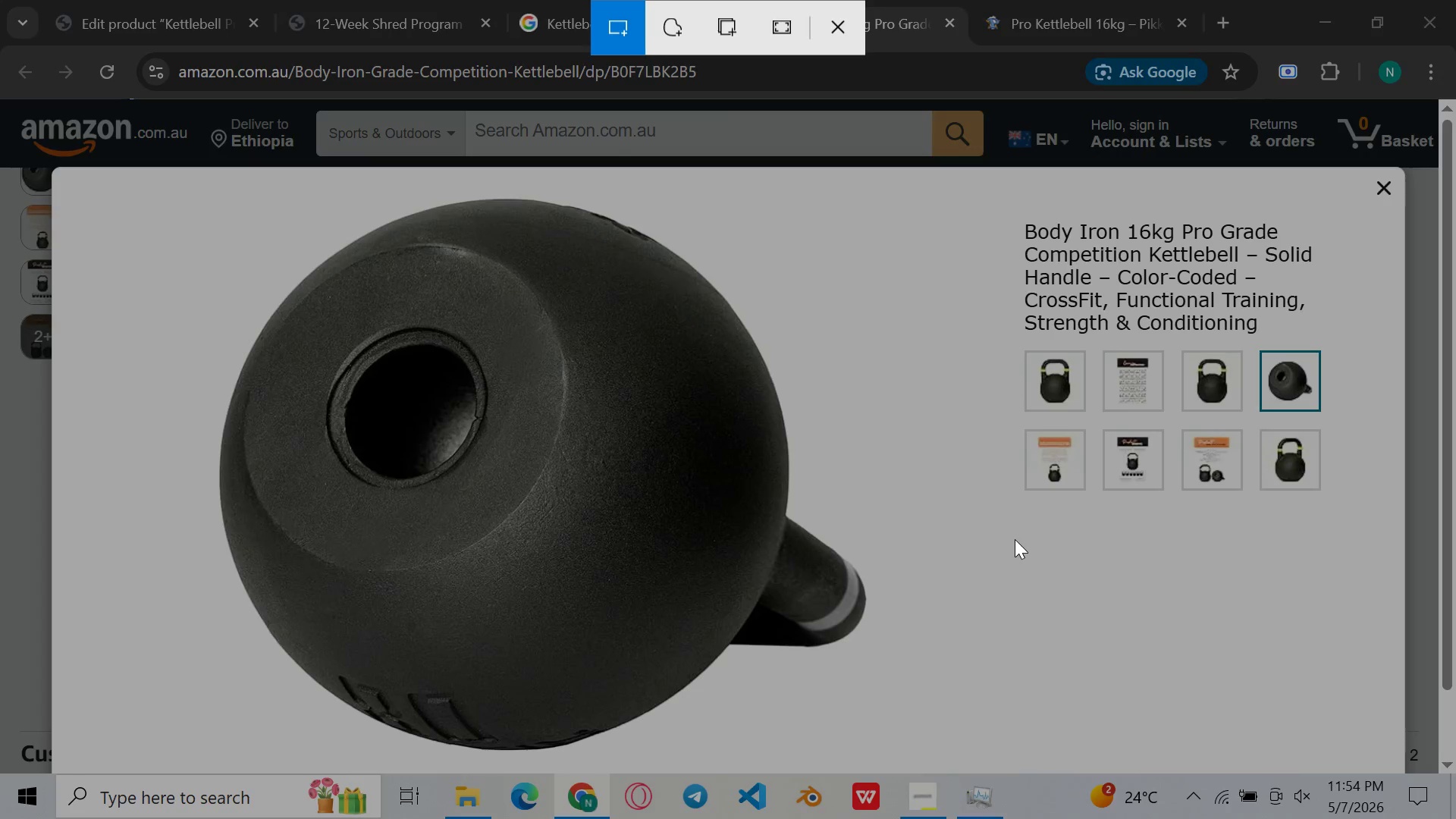 
key(Meta+S)
 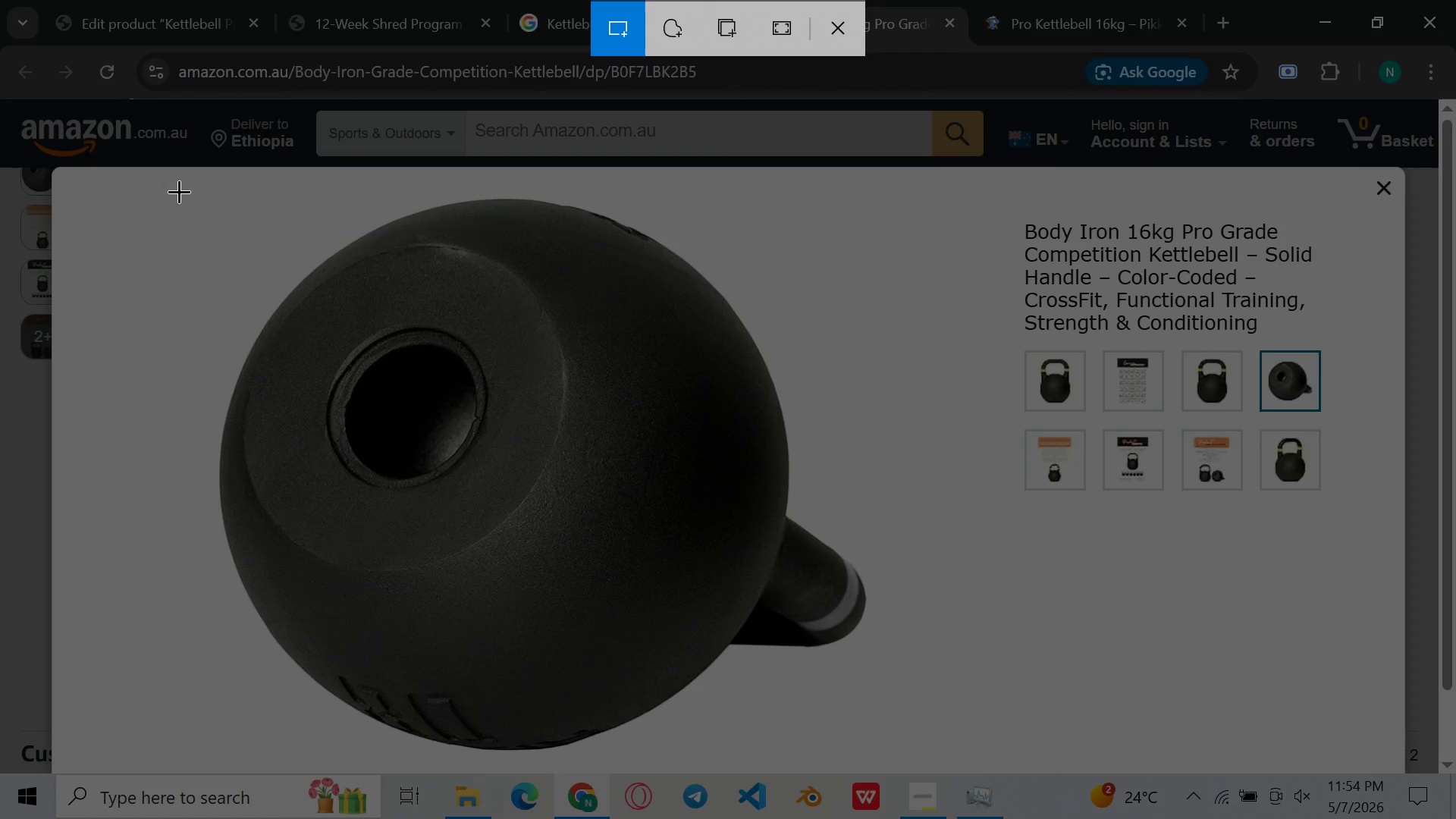 
left_click_drag(start_coordinate=[181, 186], to_coordinate=[883, 767])
 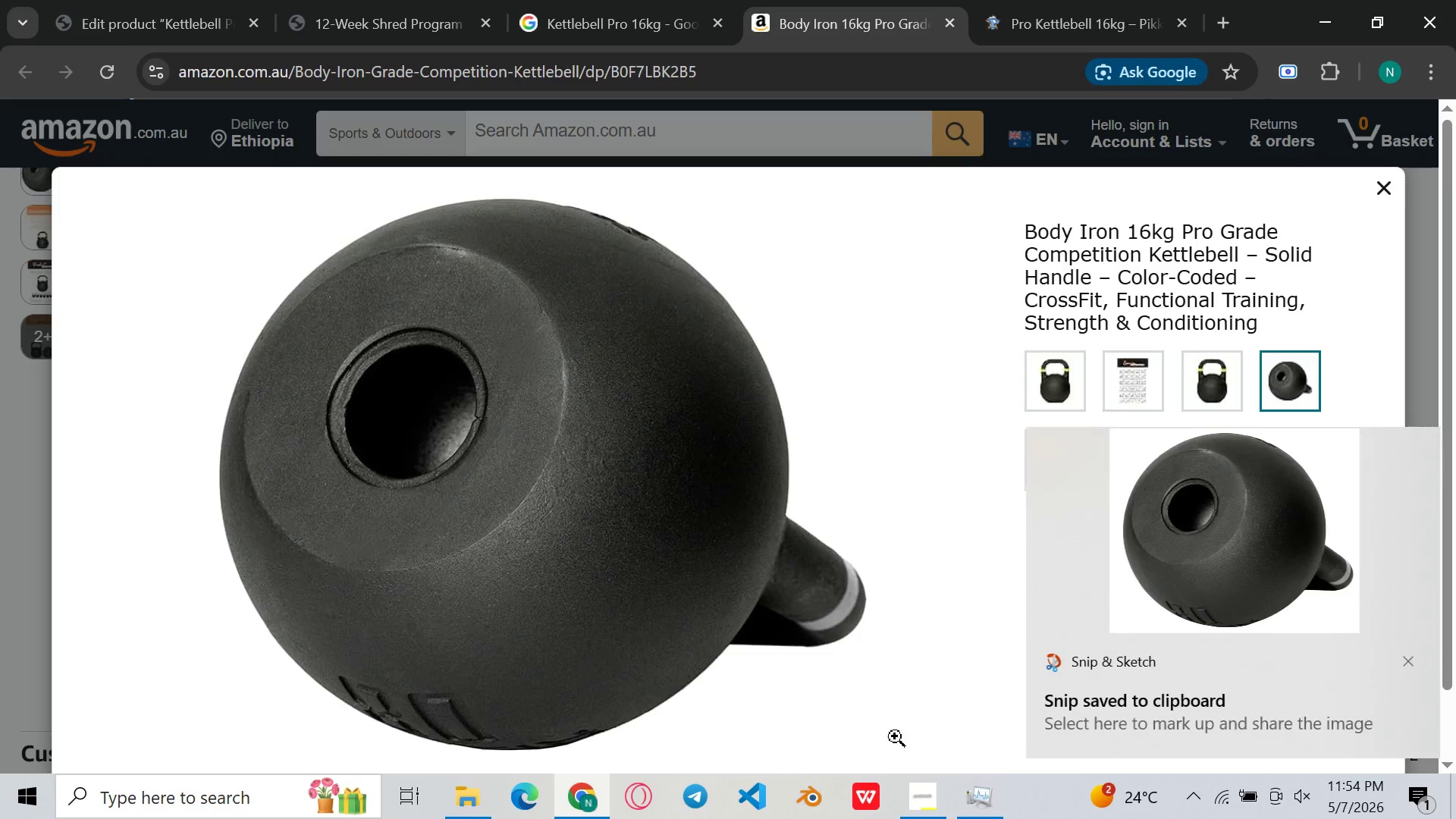 
double_click([1133, 573])
 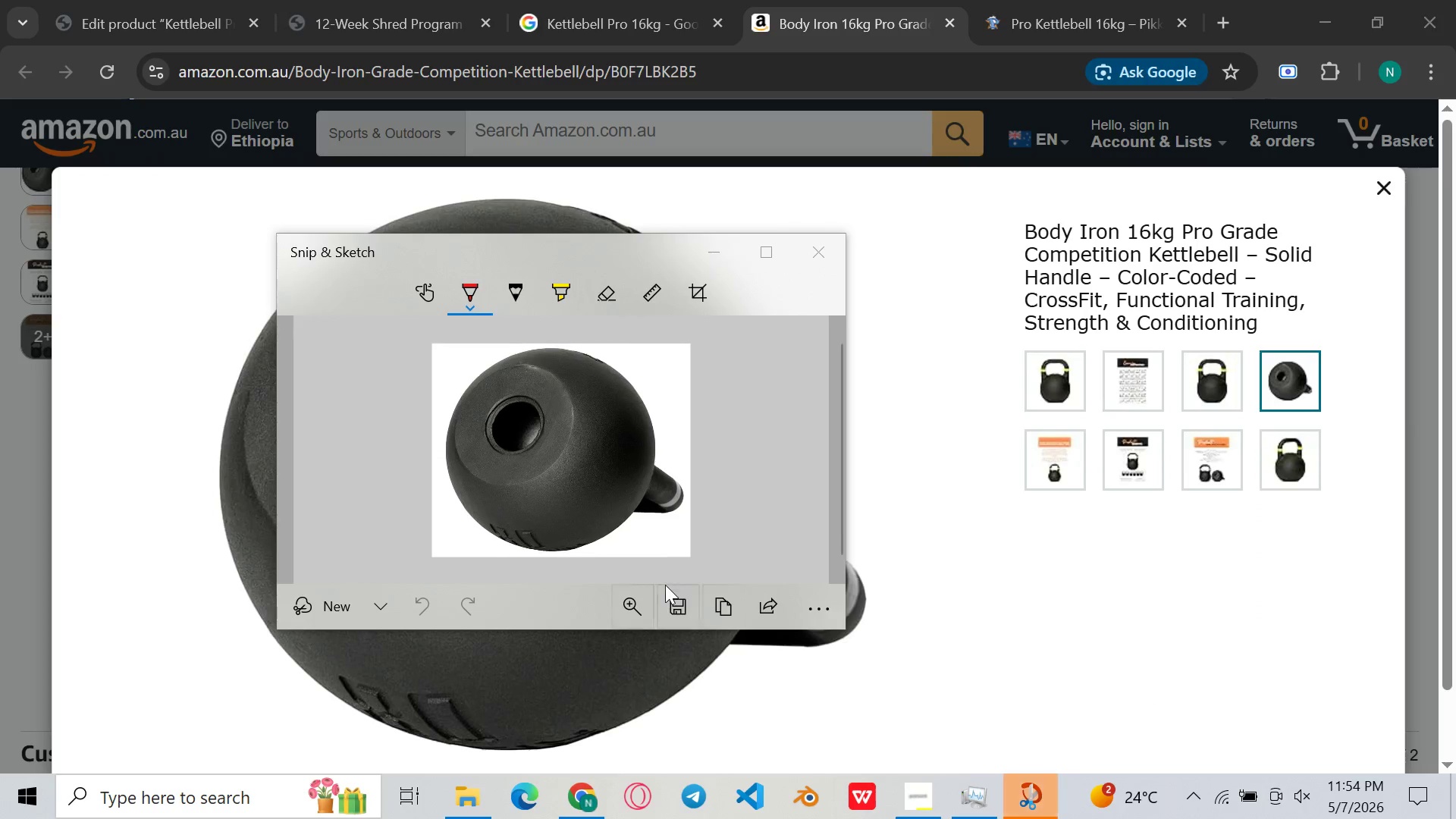 
left_click([692, 623])
 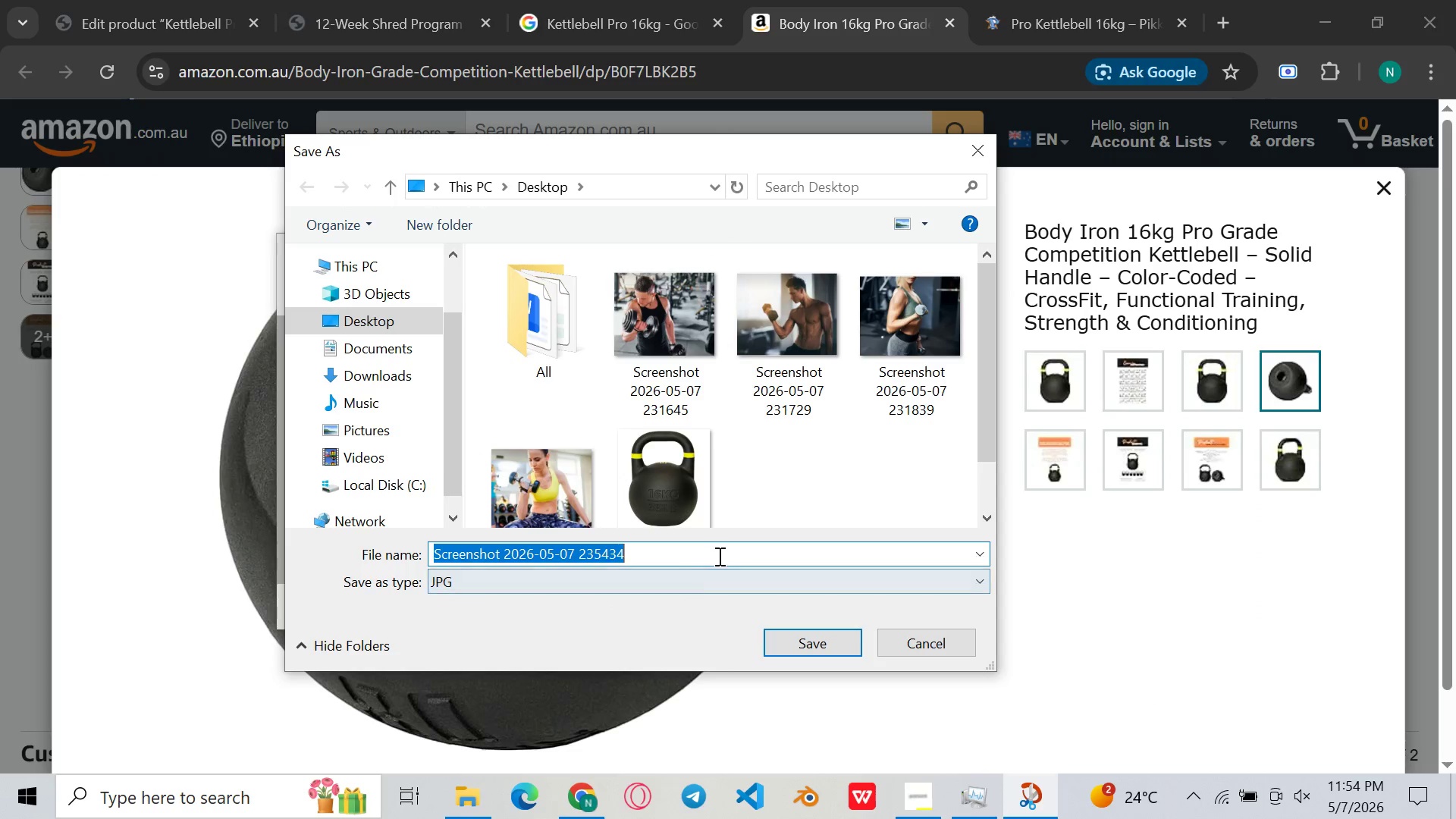 
left_click([789, 638])
 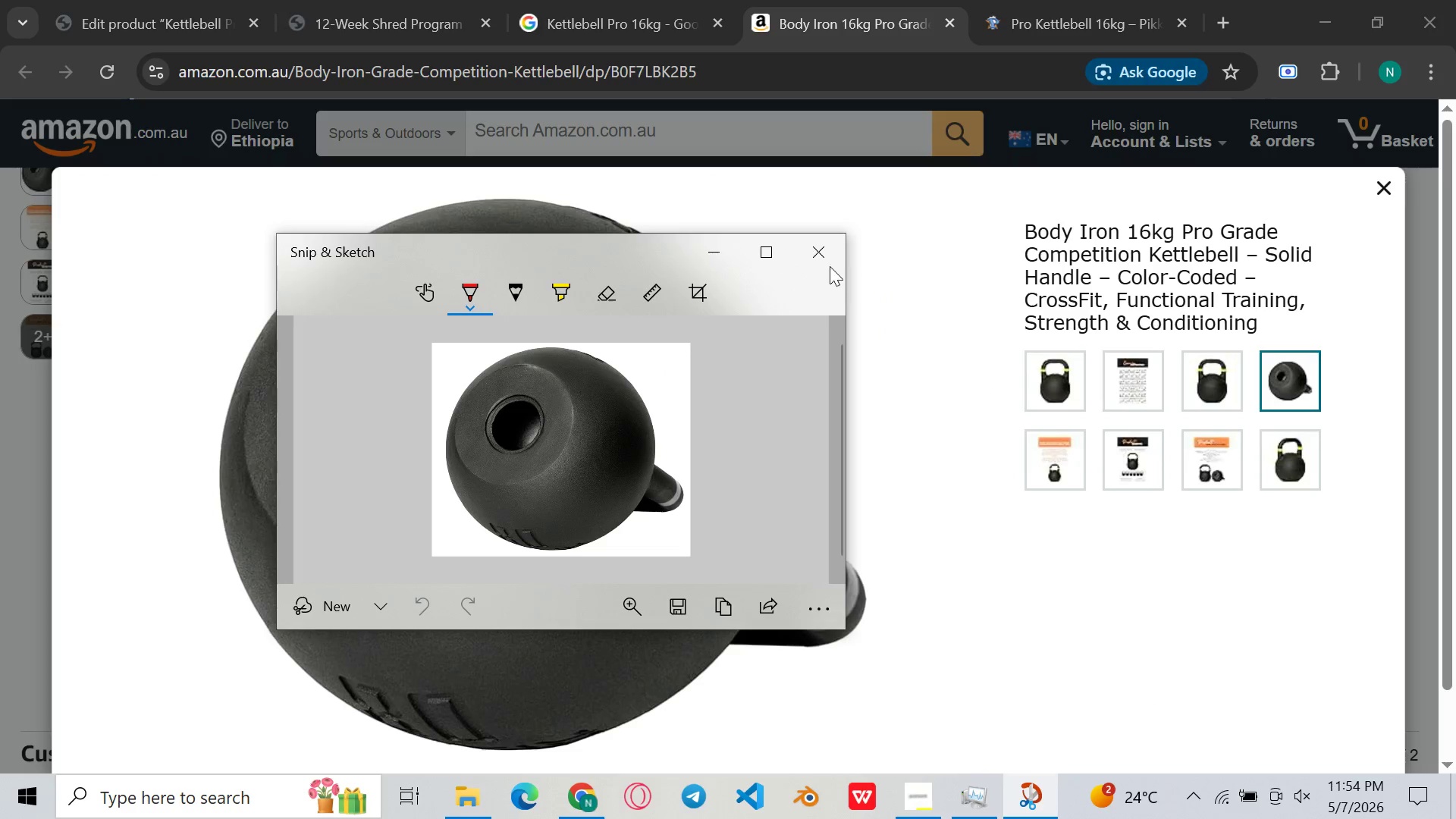 
left_click([827, 256])
 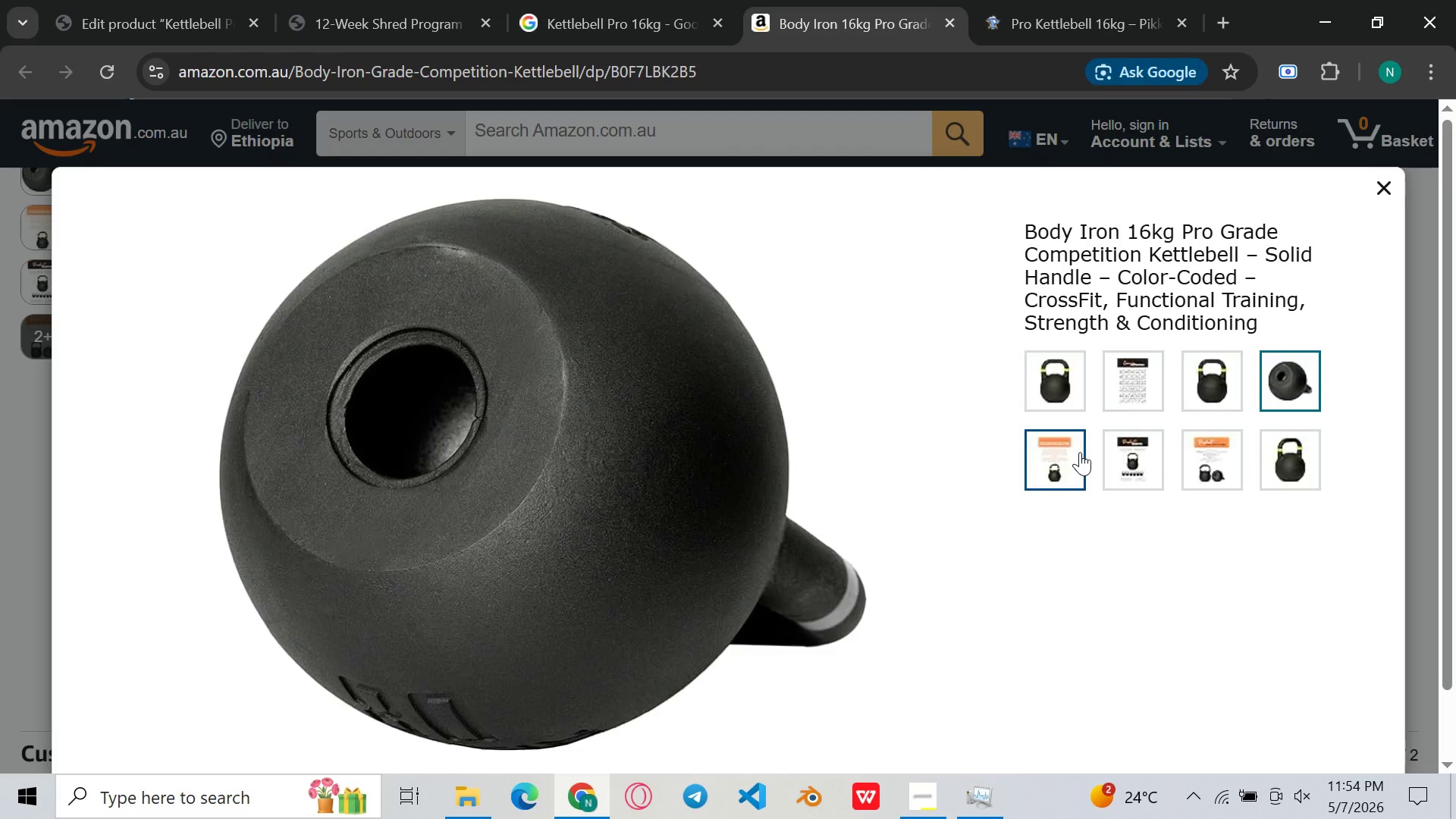 
left_click([1079, 453])
 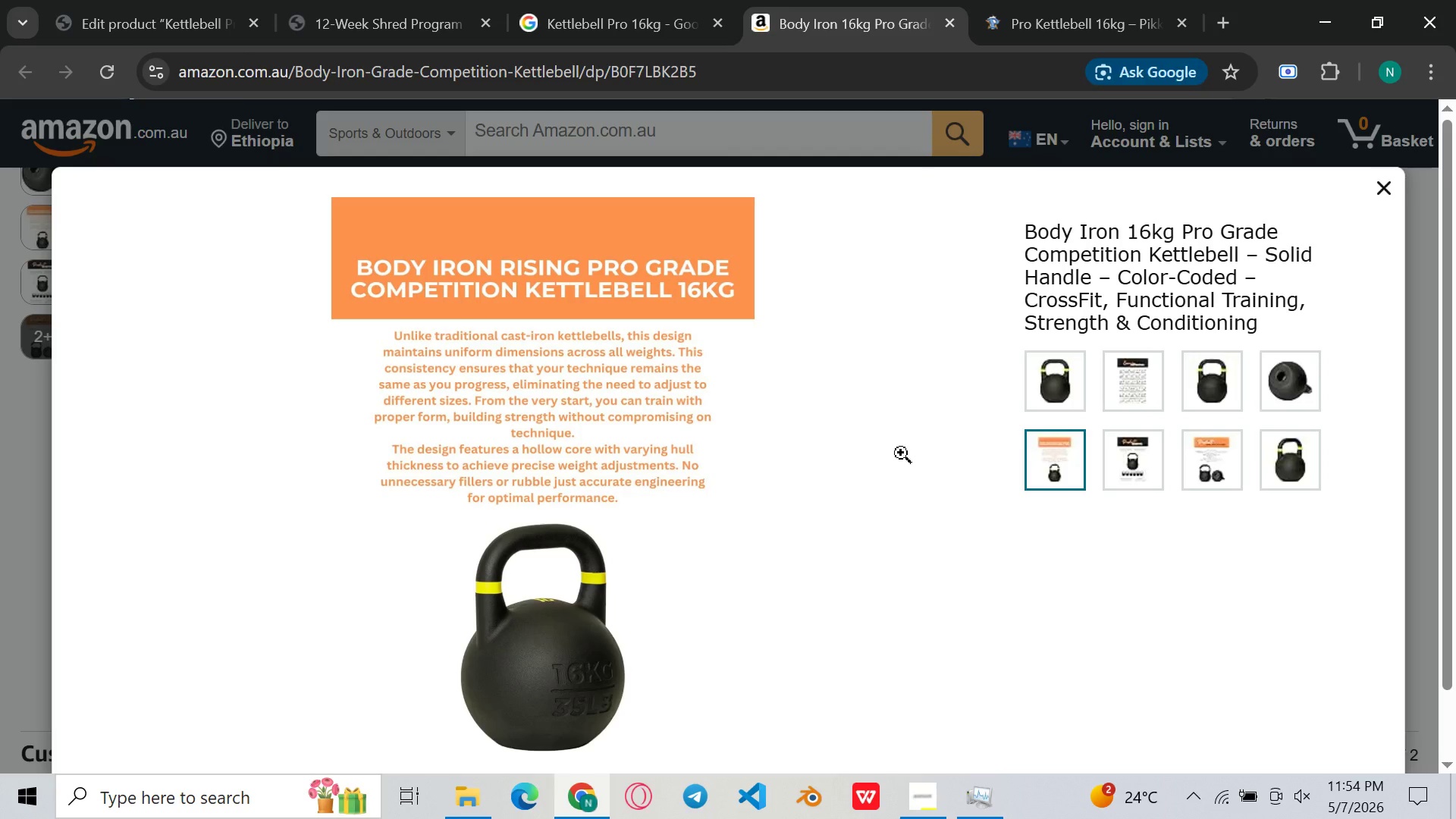 
wait(5.78)
 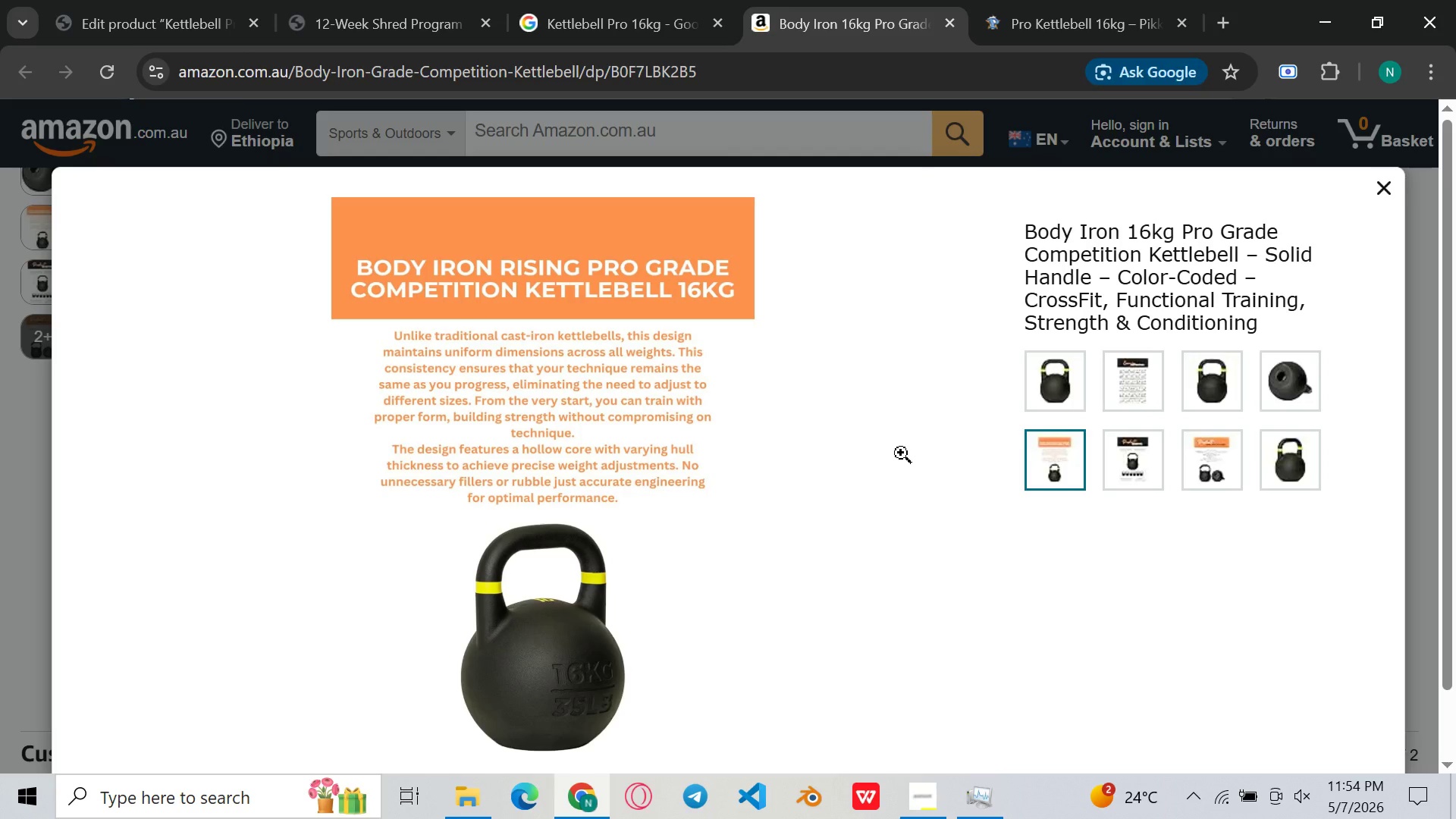 
key(Meta+Shift+S)
 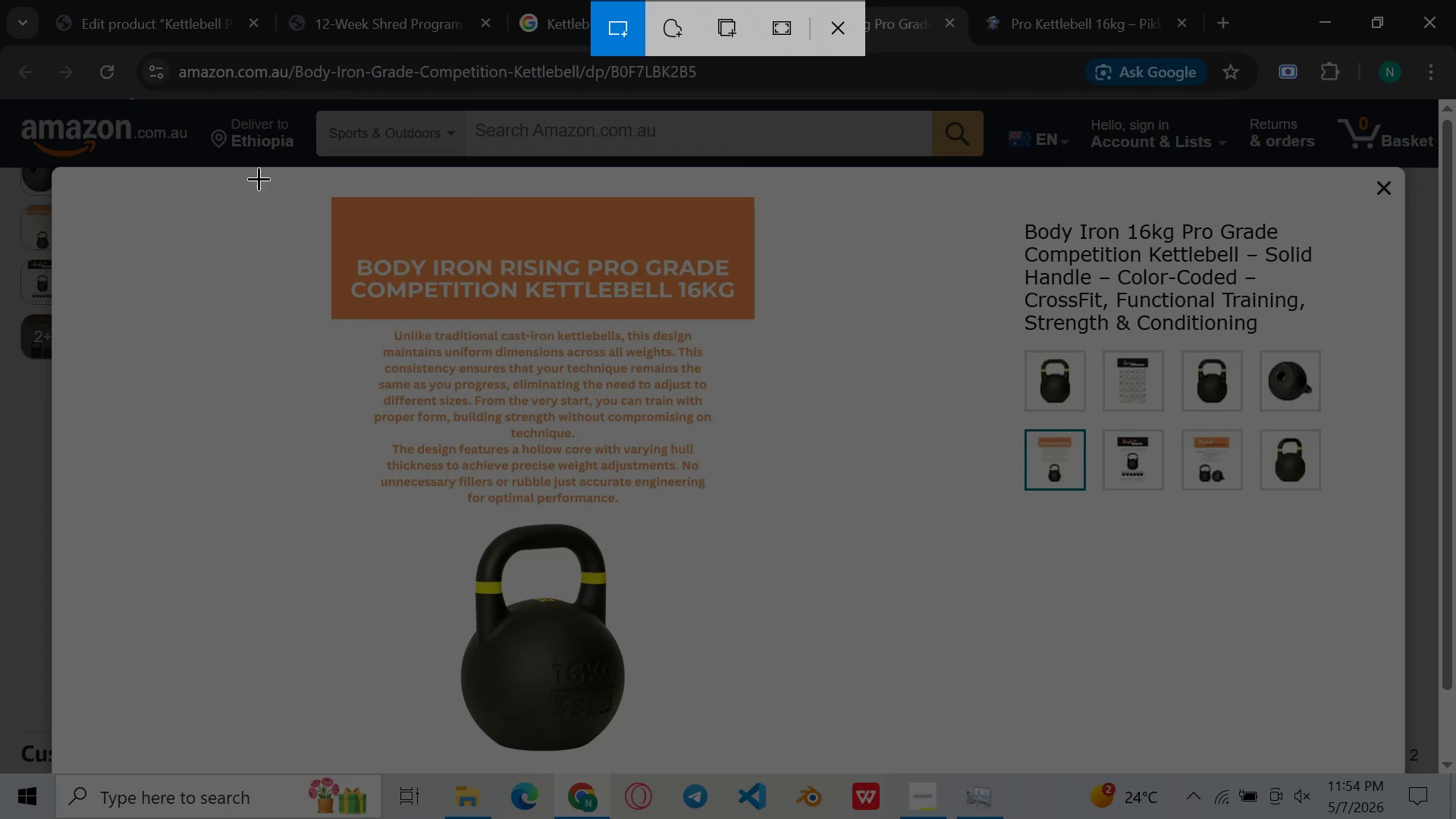 
left_click_drag(start_coordinate=[279, 183], to_coordinate=[825, 765])
 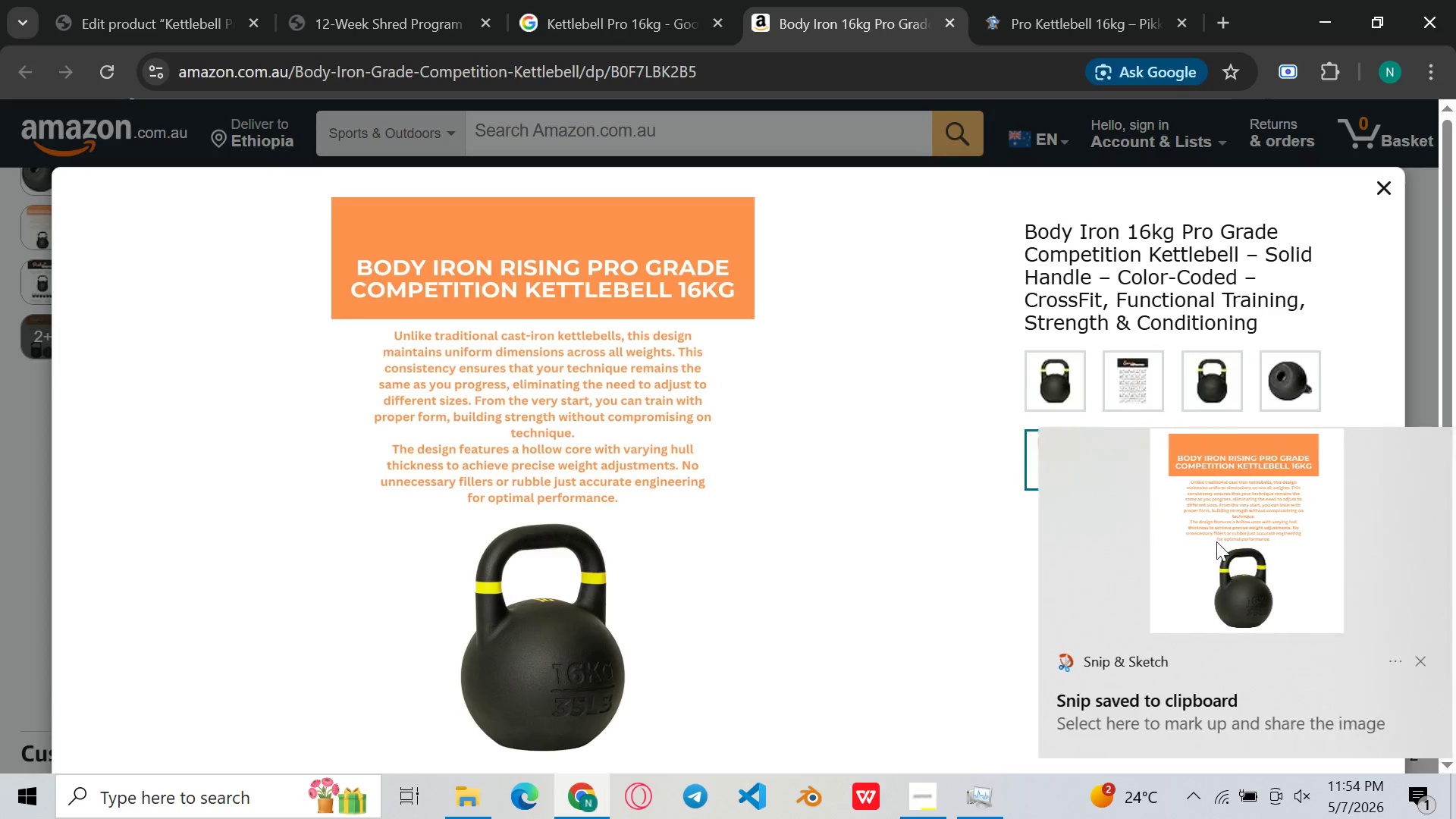 
double_click([1247, 549])
 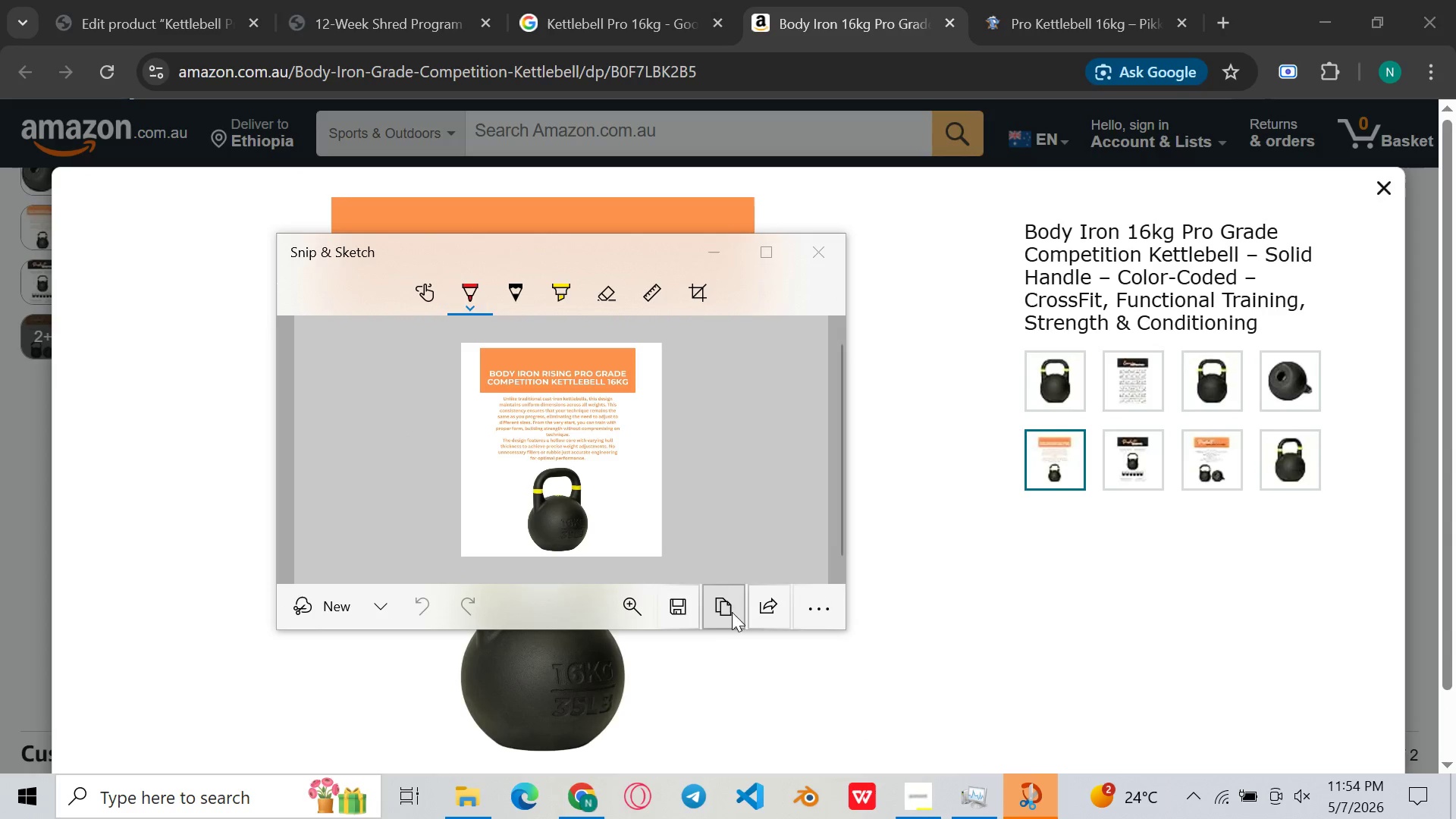 
left_click([694, 617])
 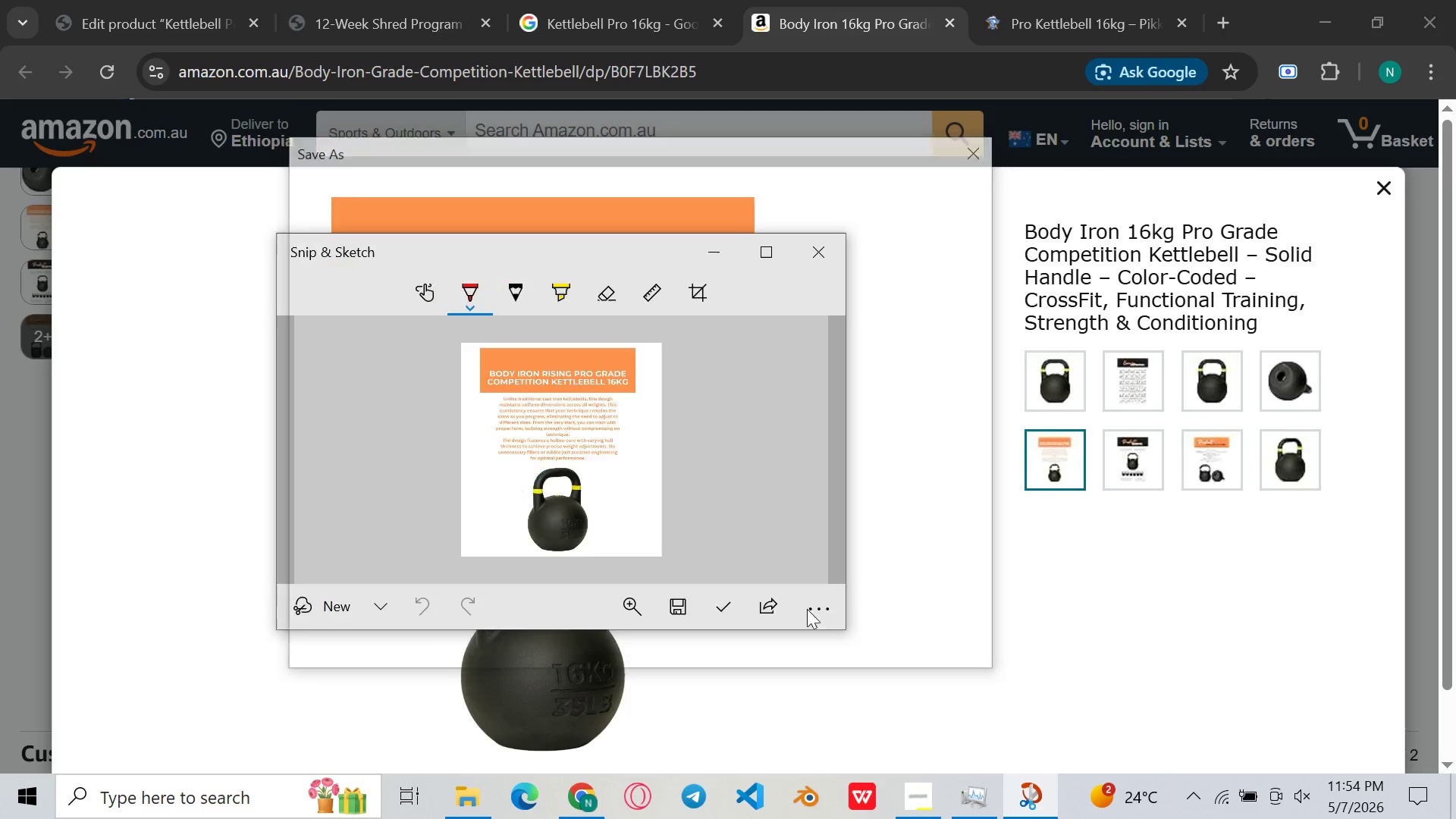 
left_click([840, 266])
 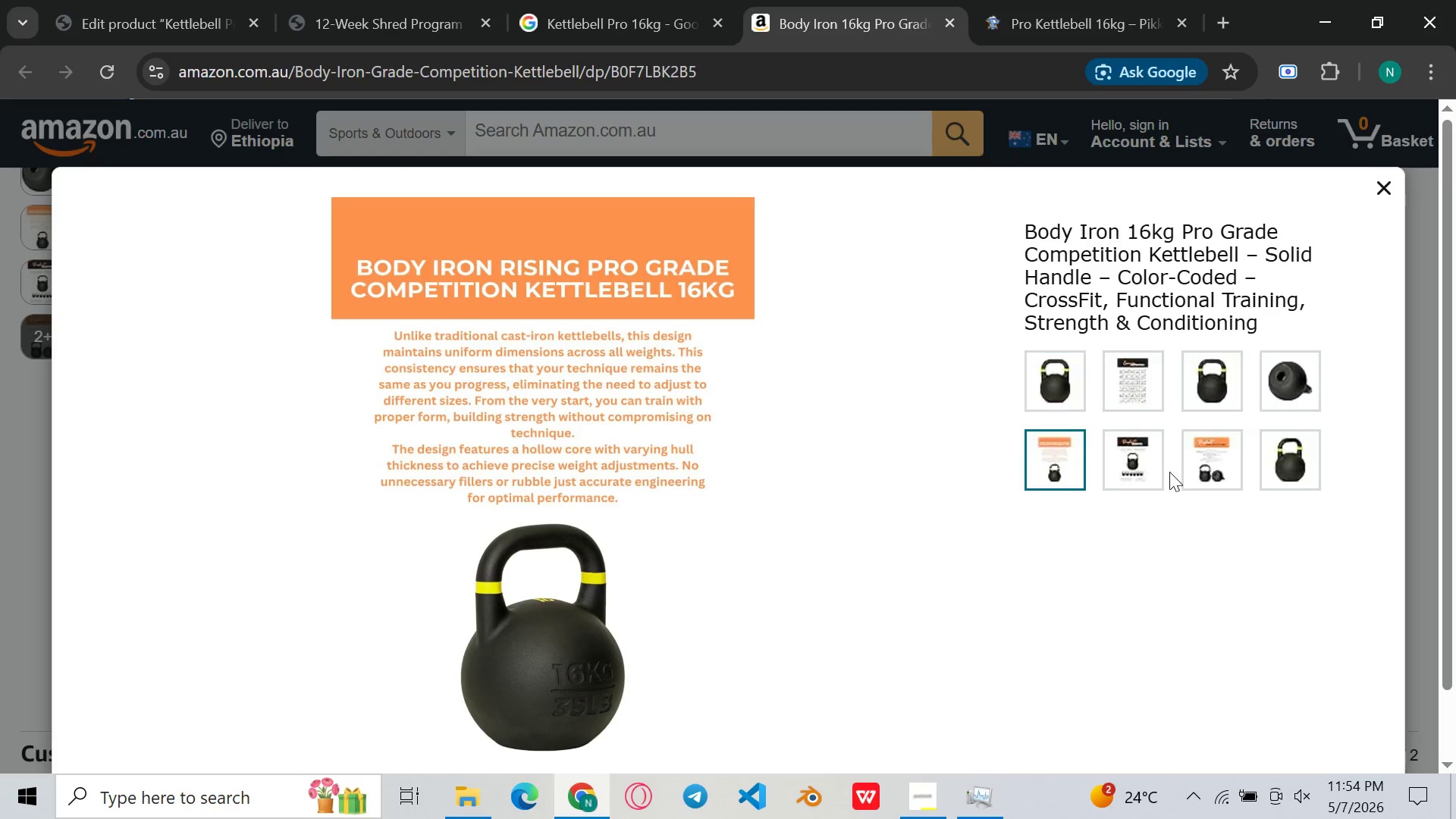 
left_click([1171, 472])
 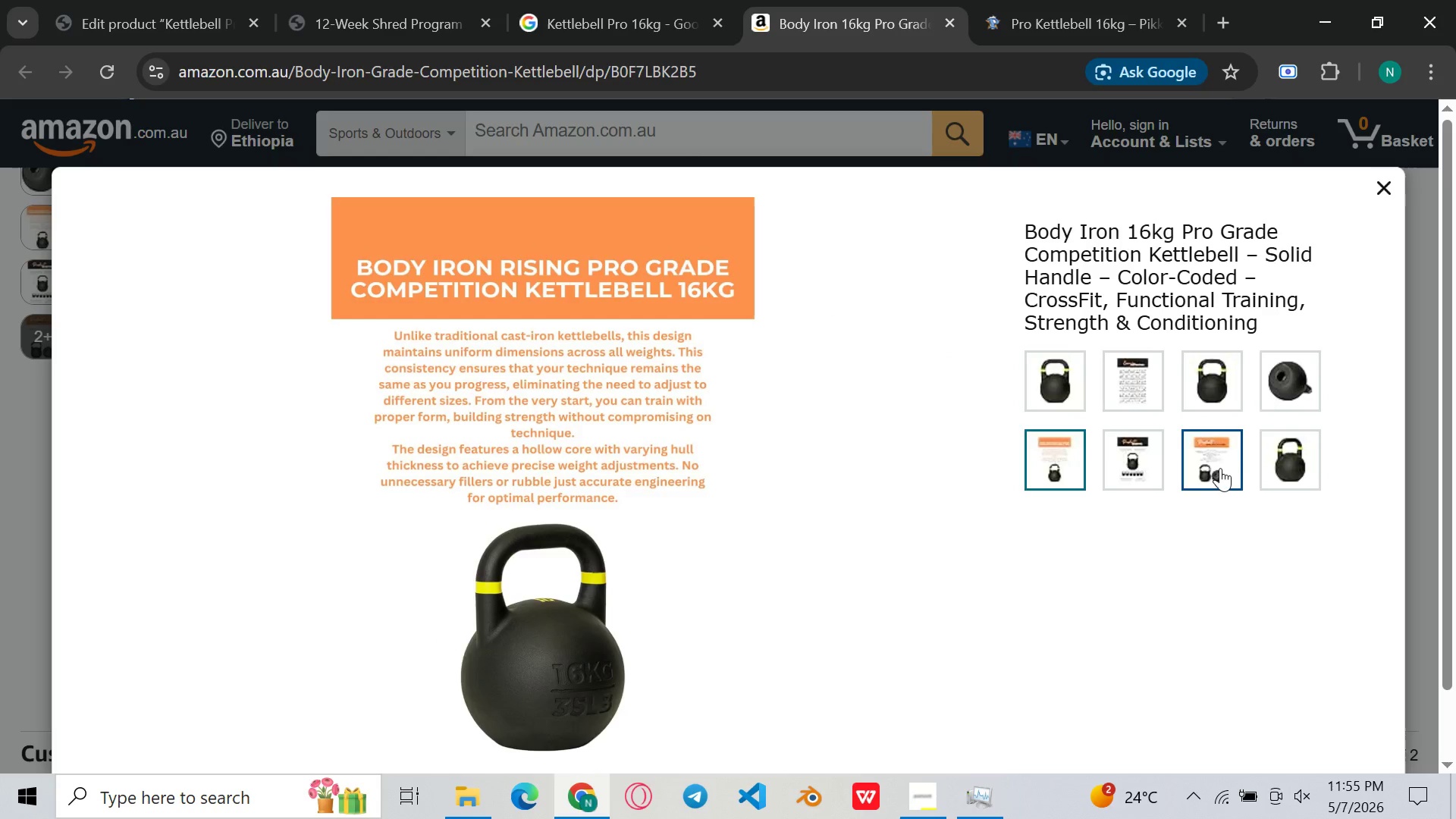 
left_click([1220, 468])
 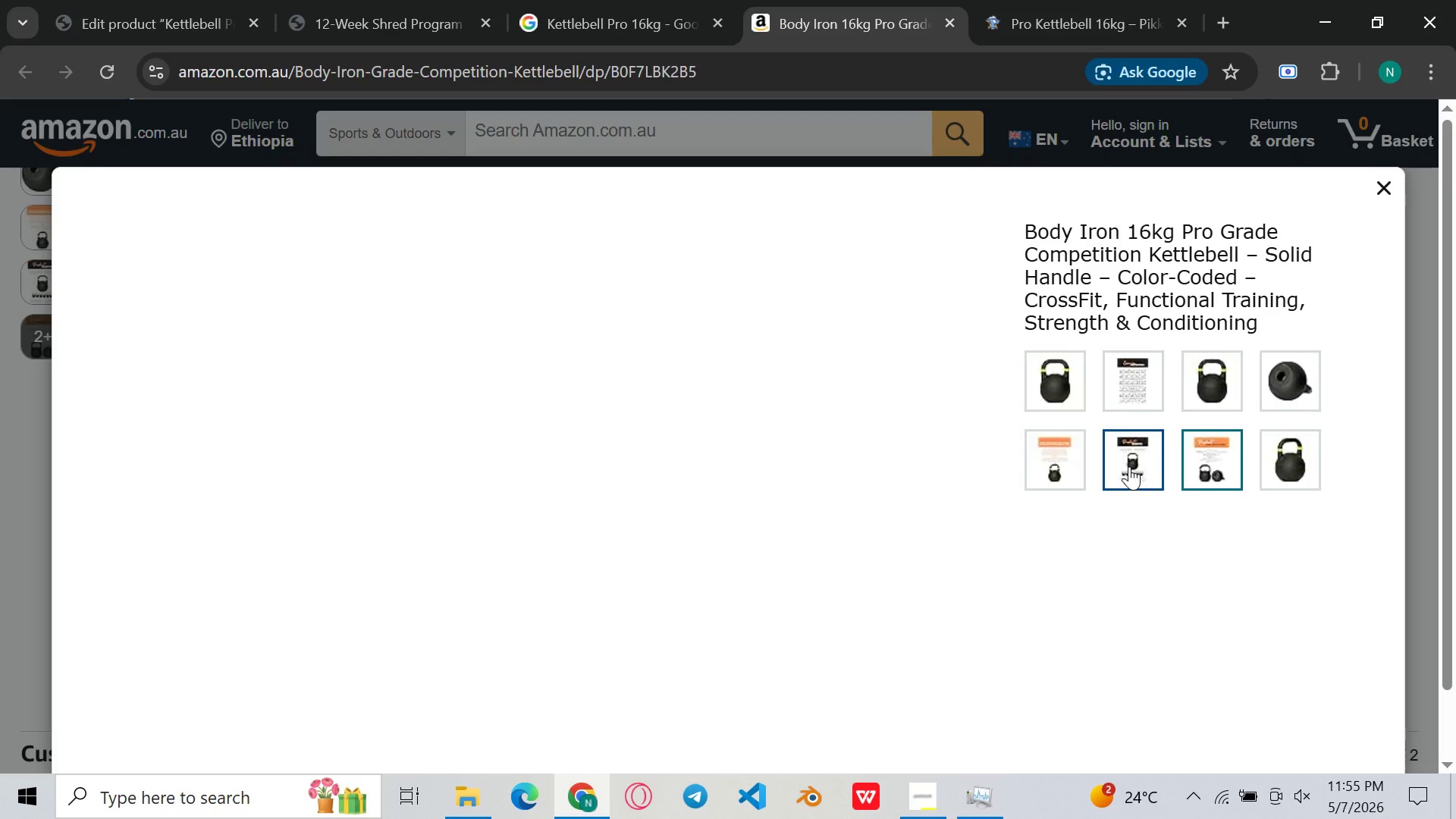 
left_click([1129, 466])
 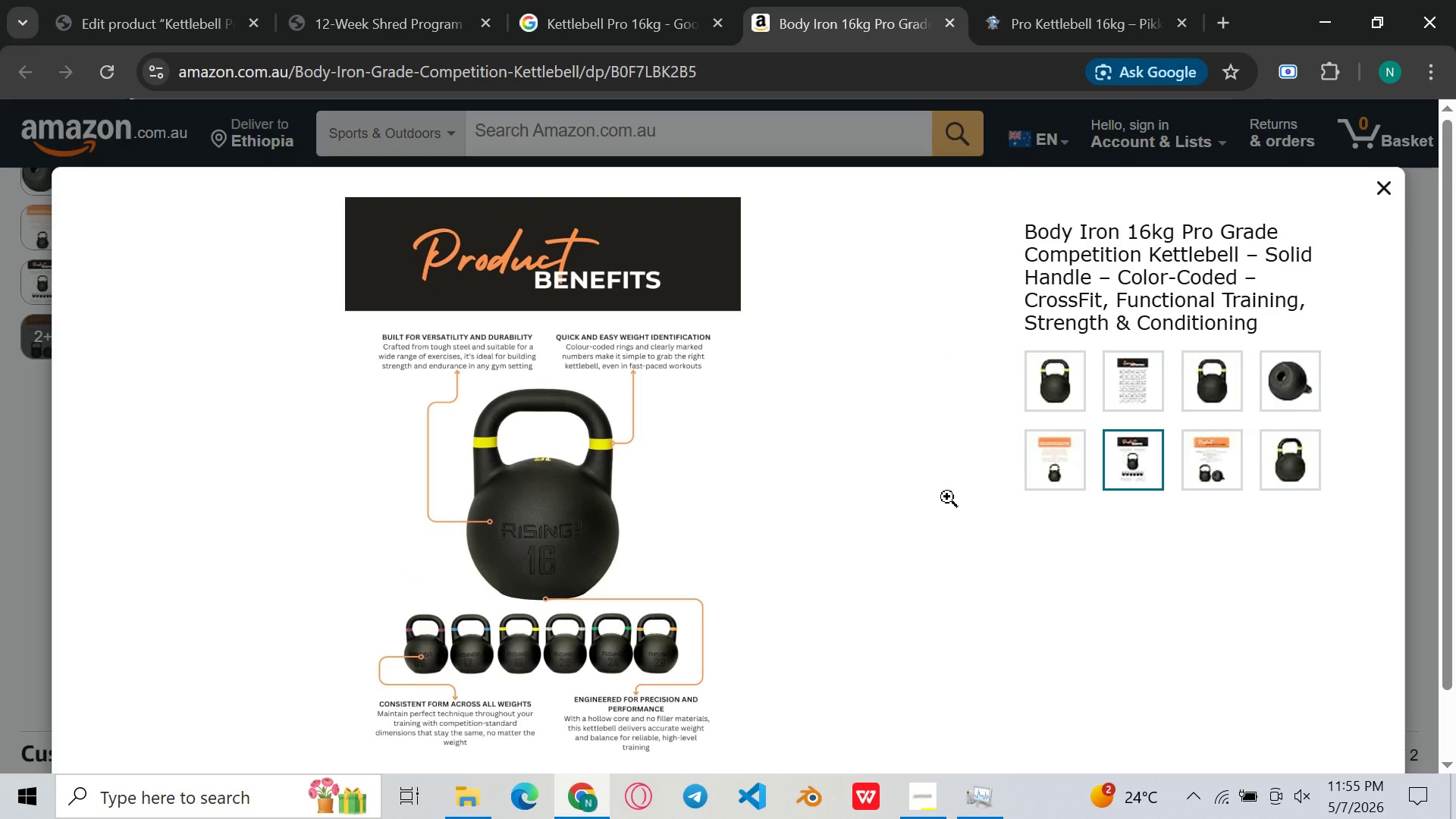 
key(Meta+Shift+ShiftLeft)
 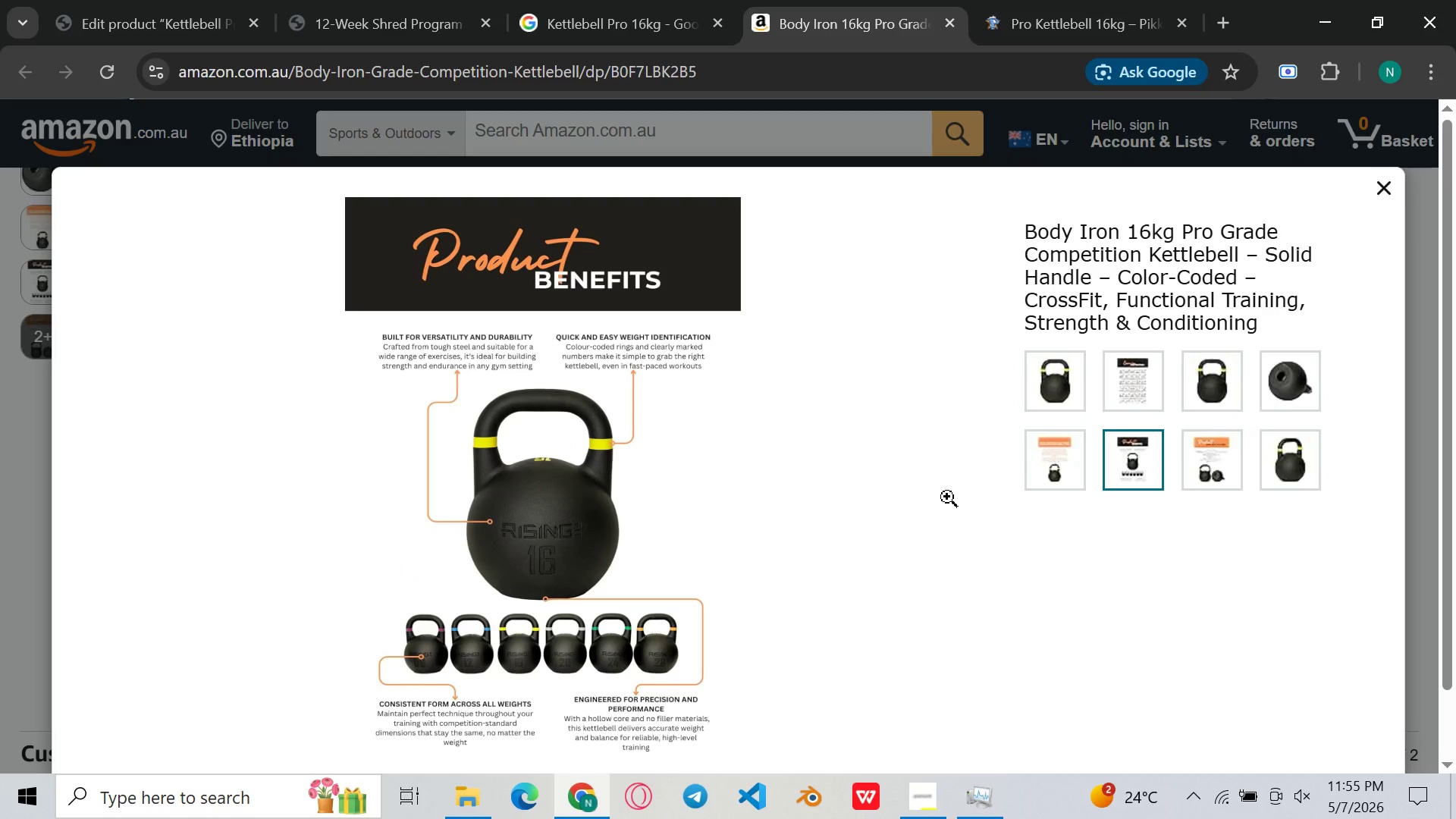 
key(Meta+Shift+S)
 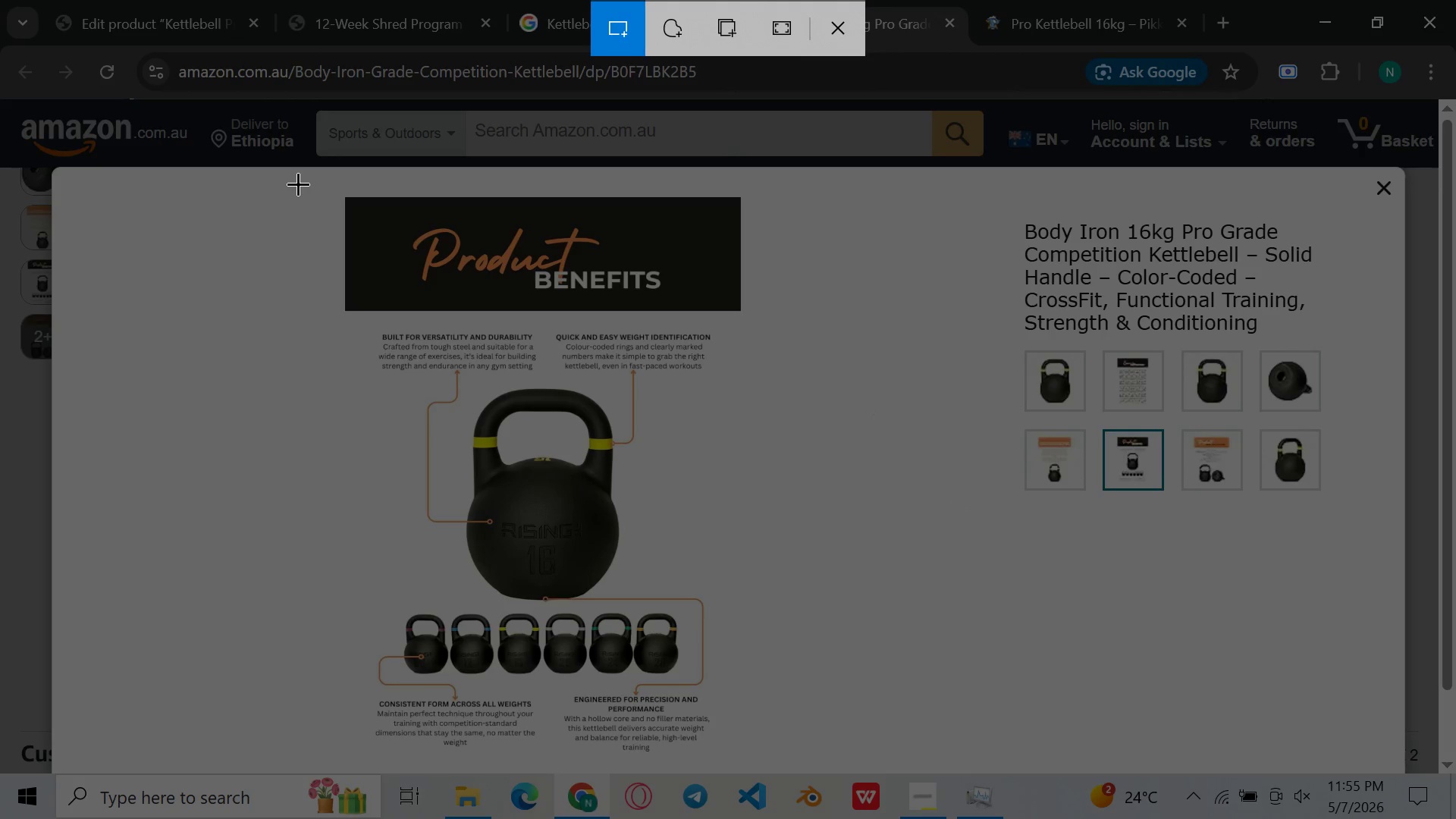 
left_click_drag(start_coordinate=[305, 179], to_coordinate=[802, 764])
 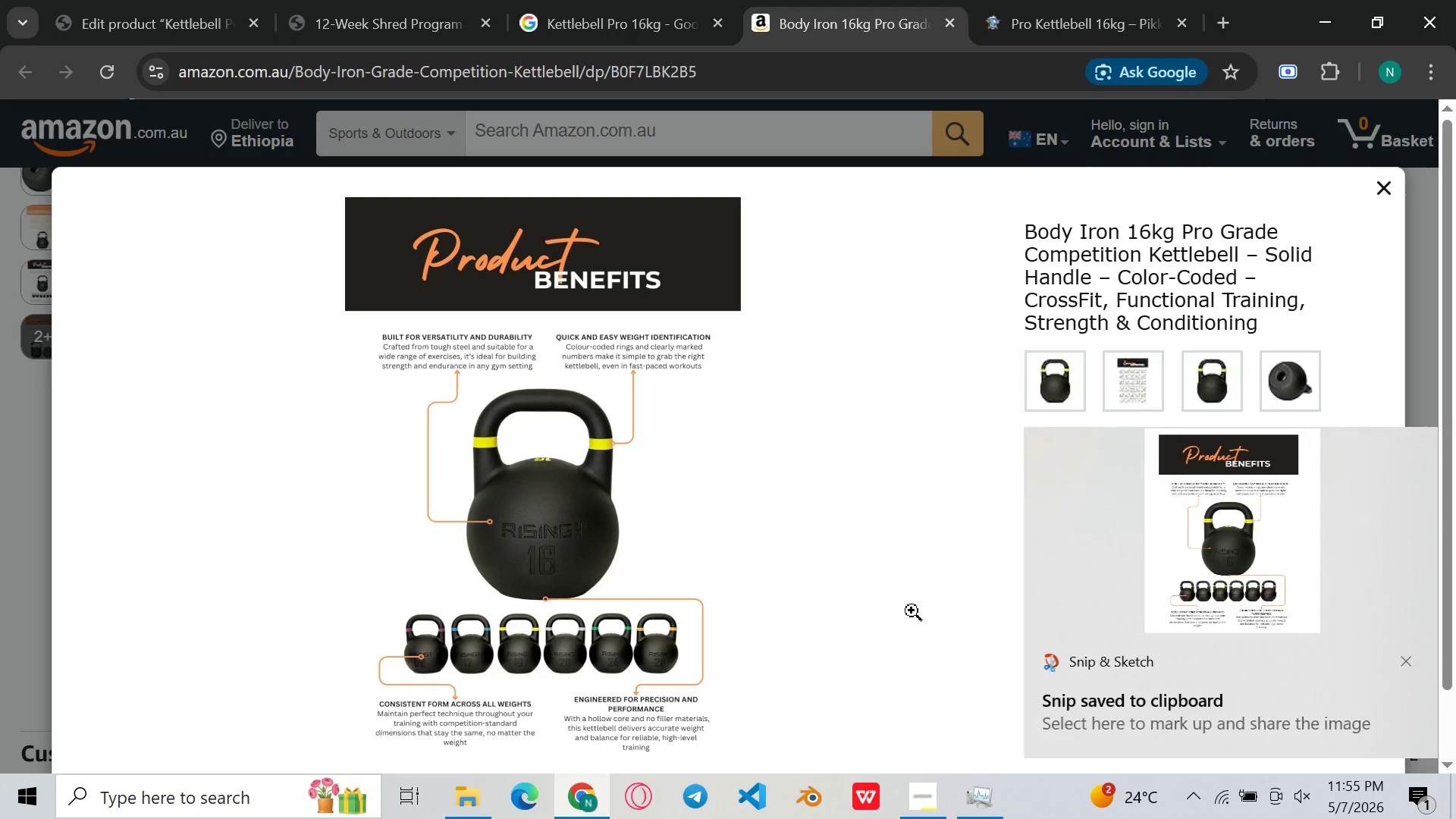 
double_click([1203, 542])
 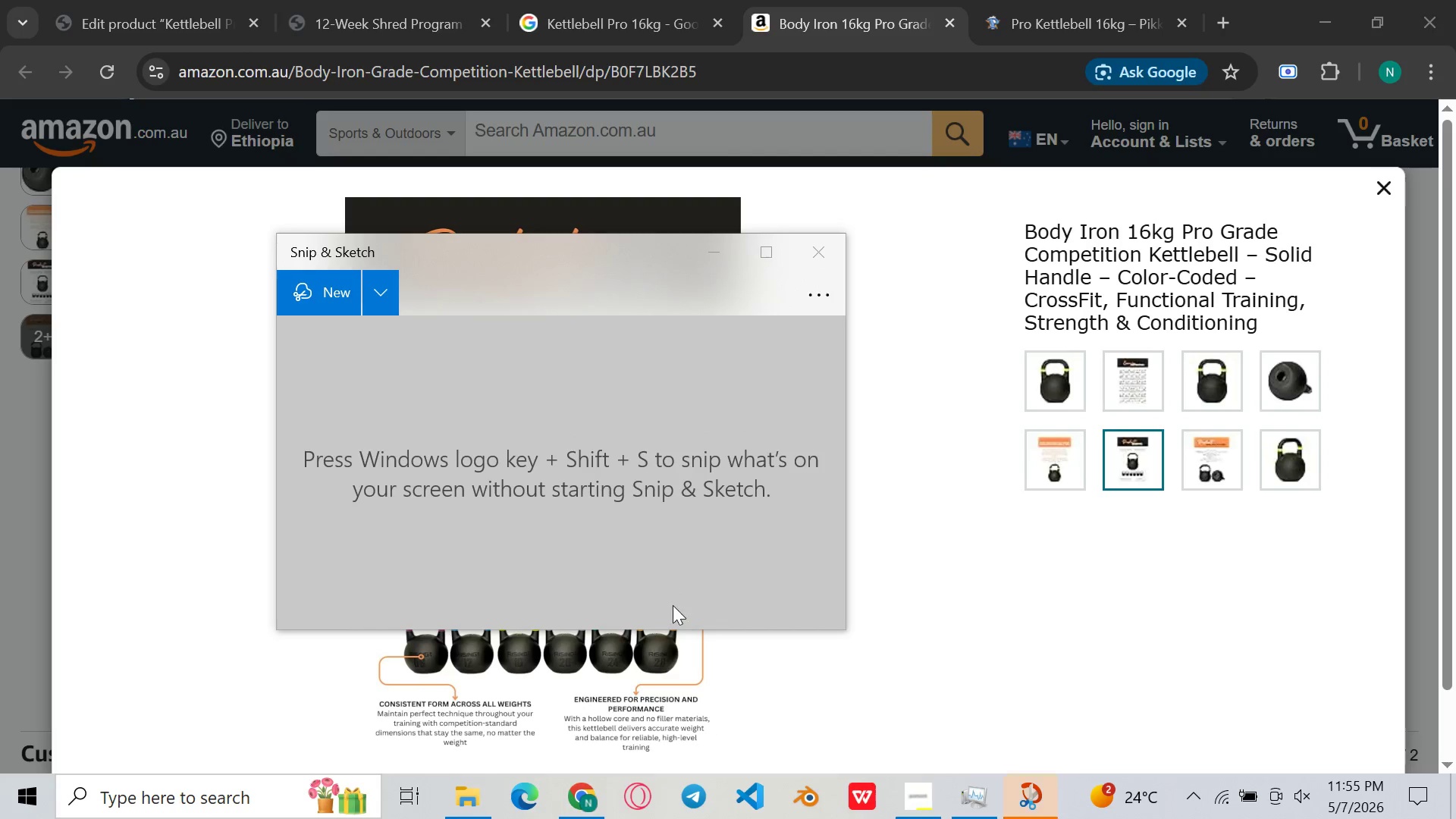 
left_click([676, 613])
 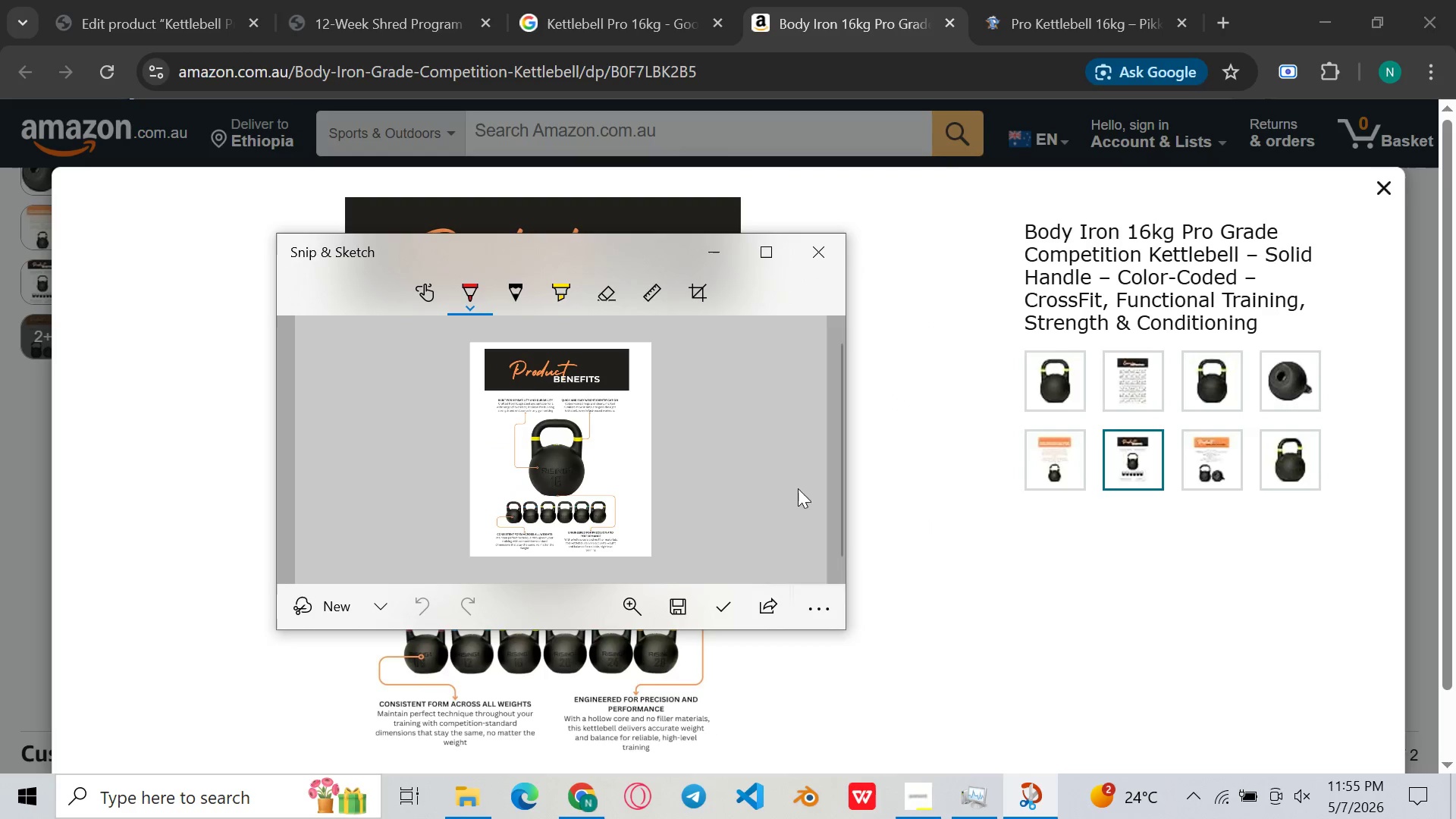 
left_click([826, 267])
 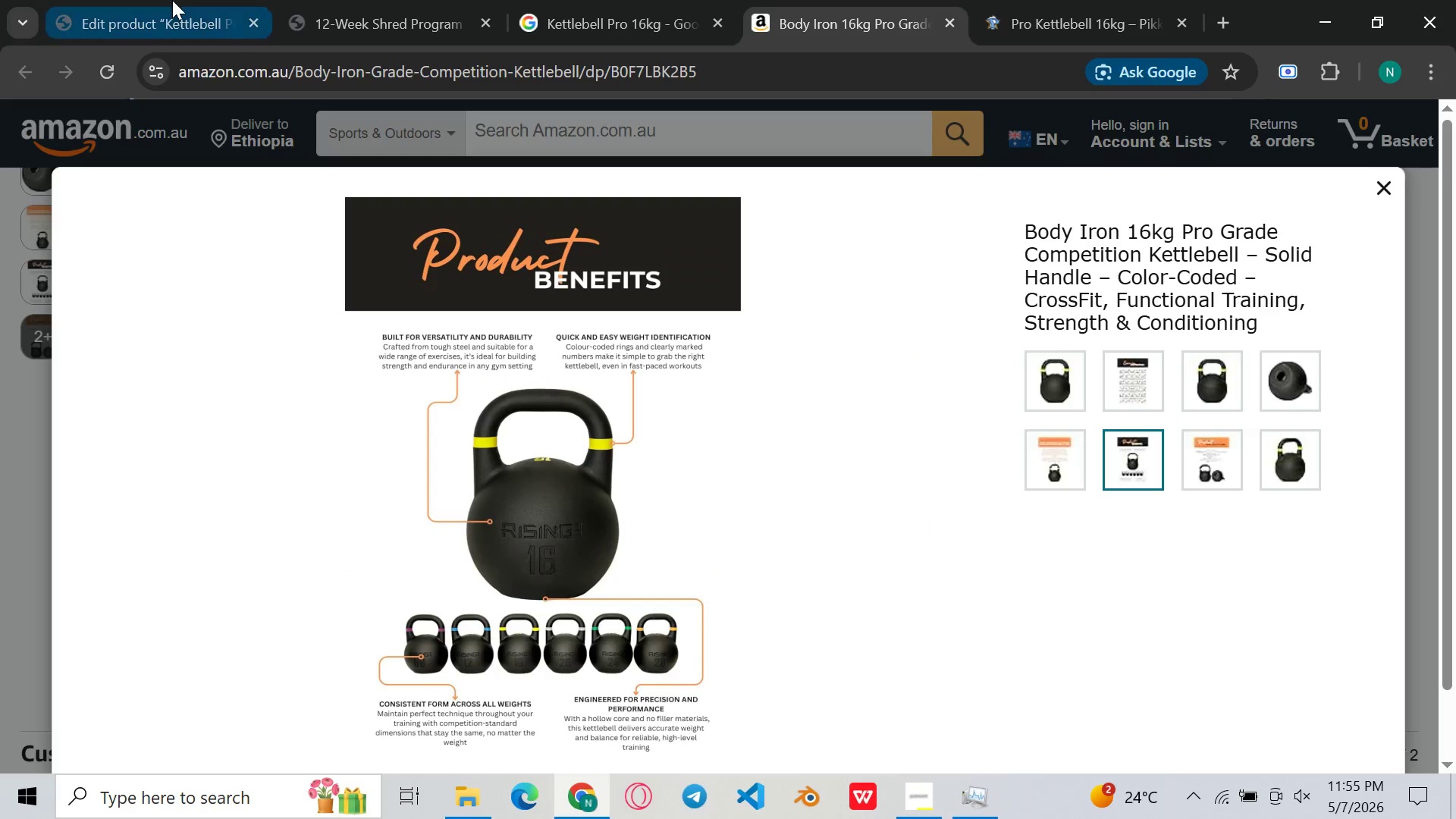 
left_click([172, 0])
 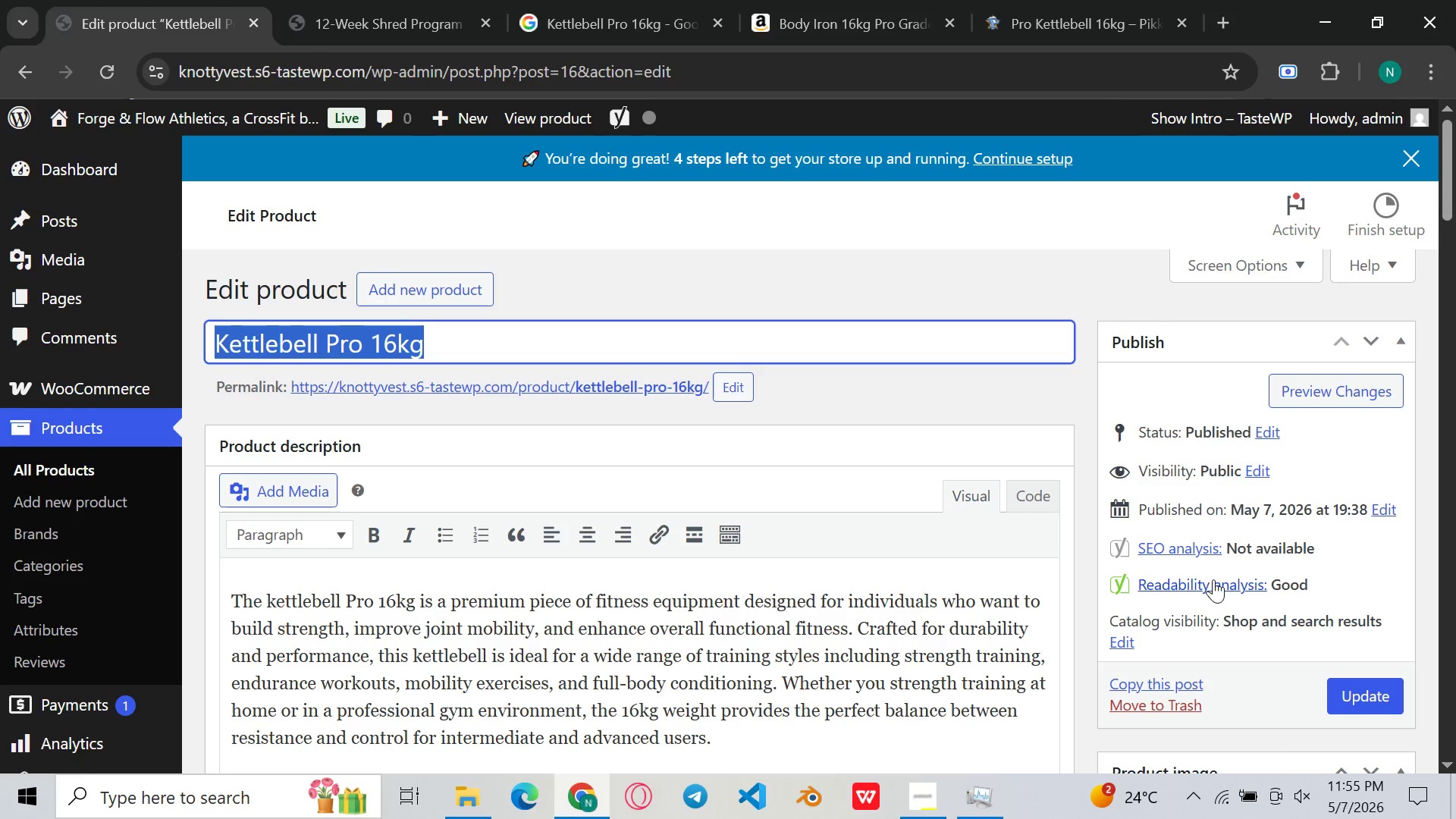 
scroll: coordinate [1216, 579], scroll_direction: down, amount: 3.0
 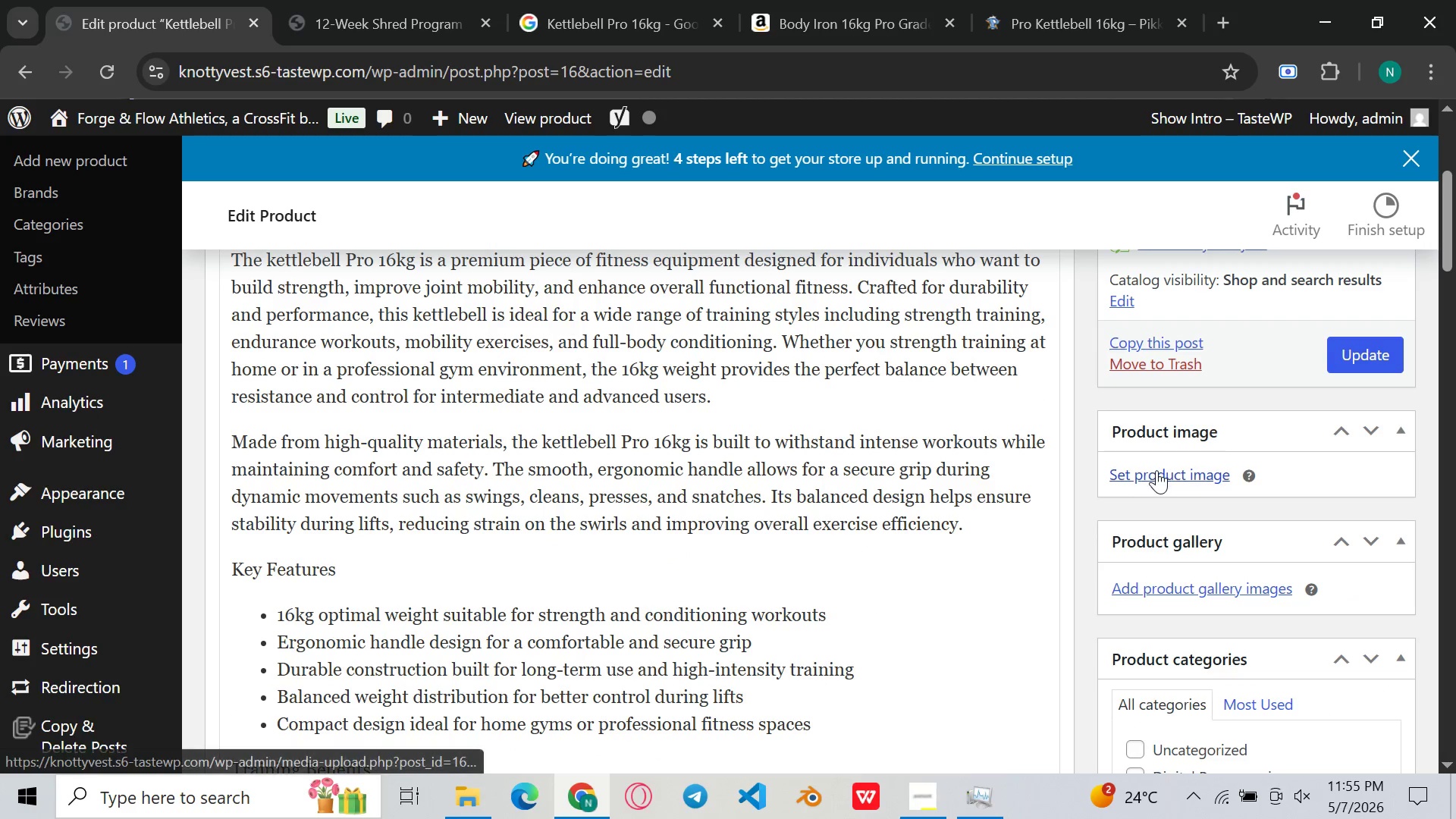 
left_click([1156, 470])
 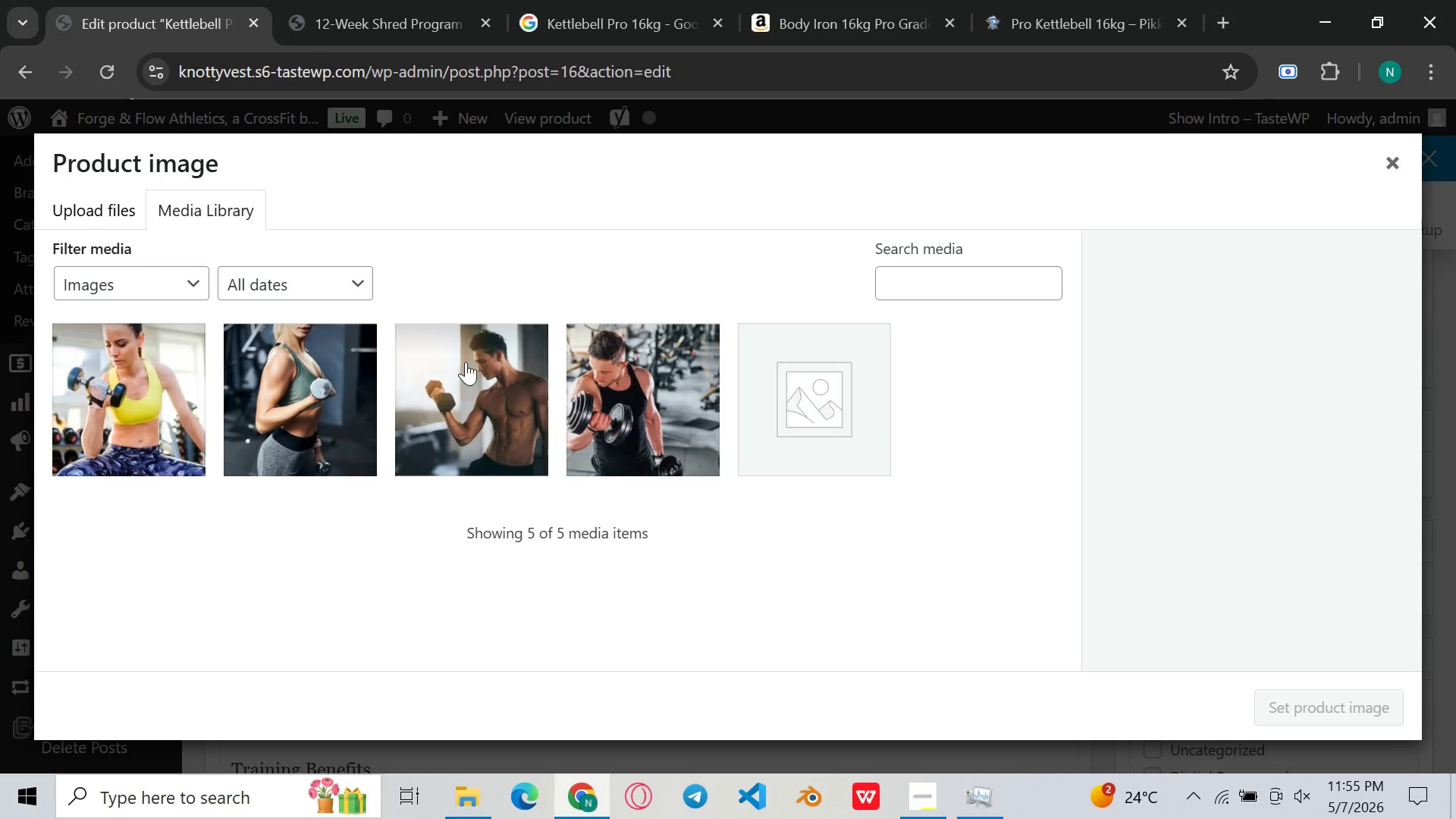 
left_click([118, 216])
 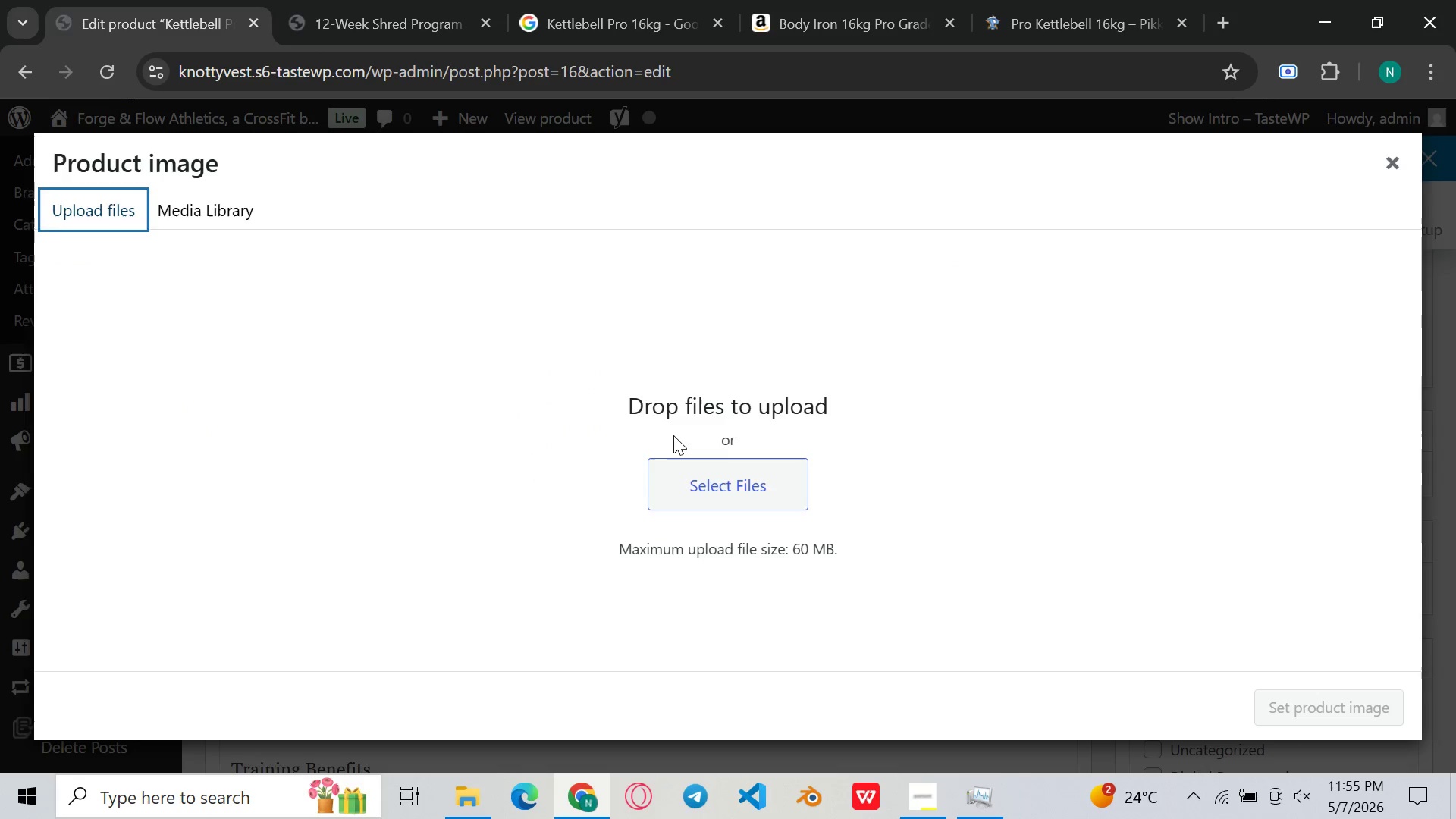 
left_click([749, 506])
 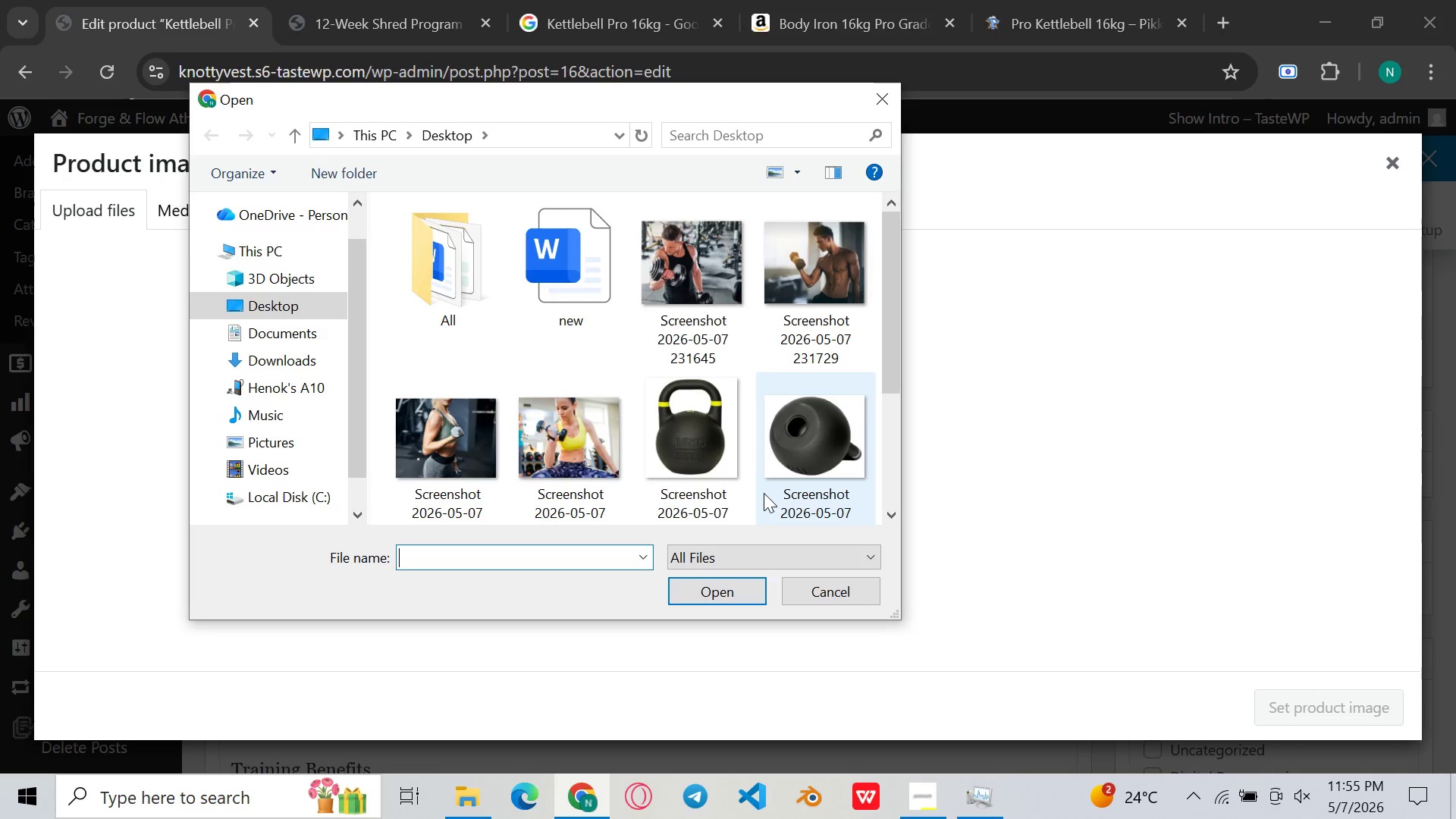 
scroll: coordinate [711, 435], scroll_direction: down, amount: 4.0
 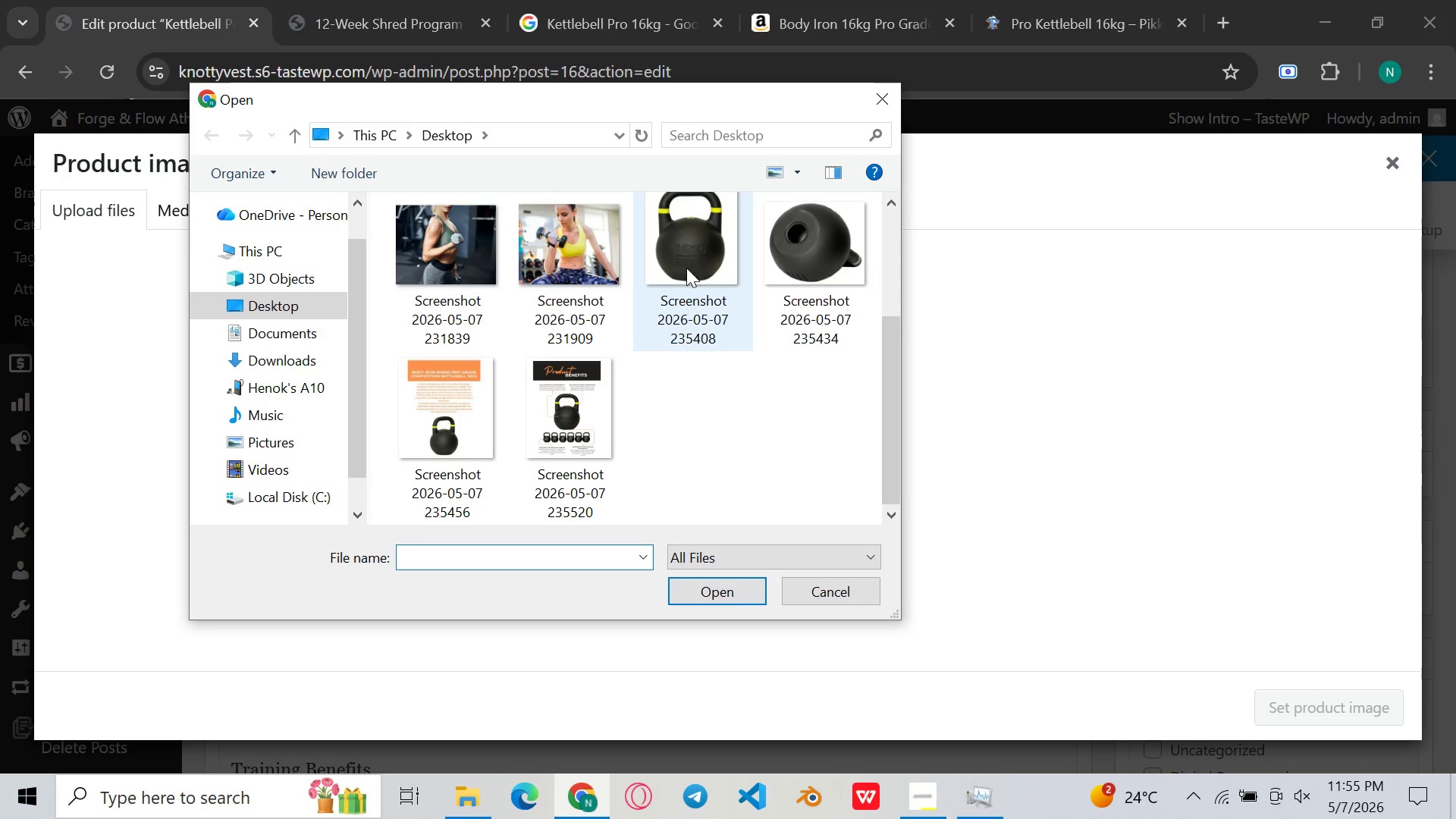 
double_click([691, 240])
 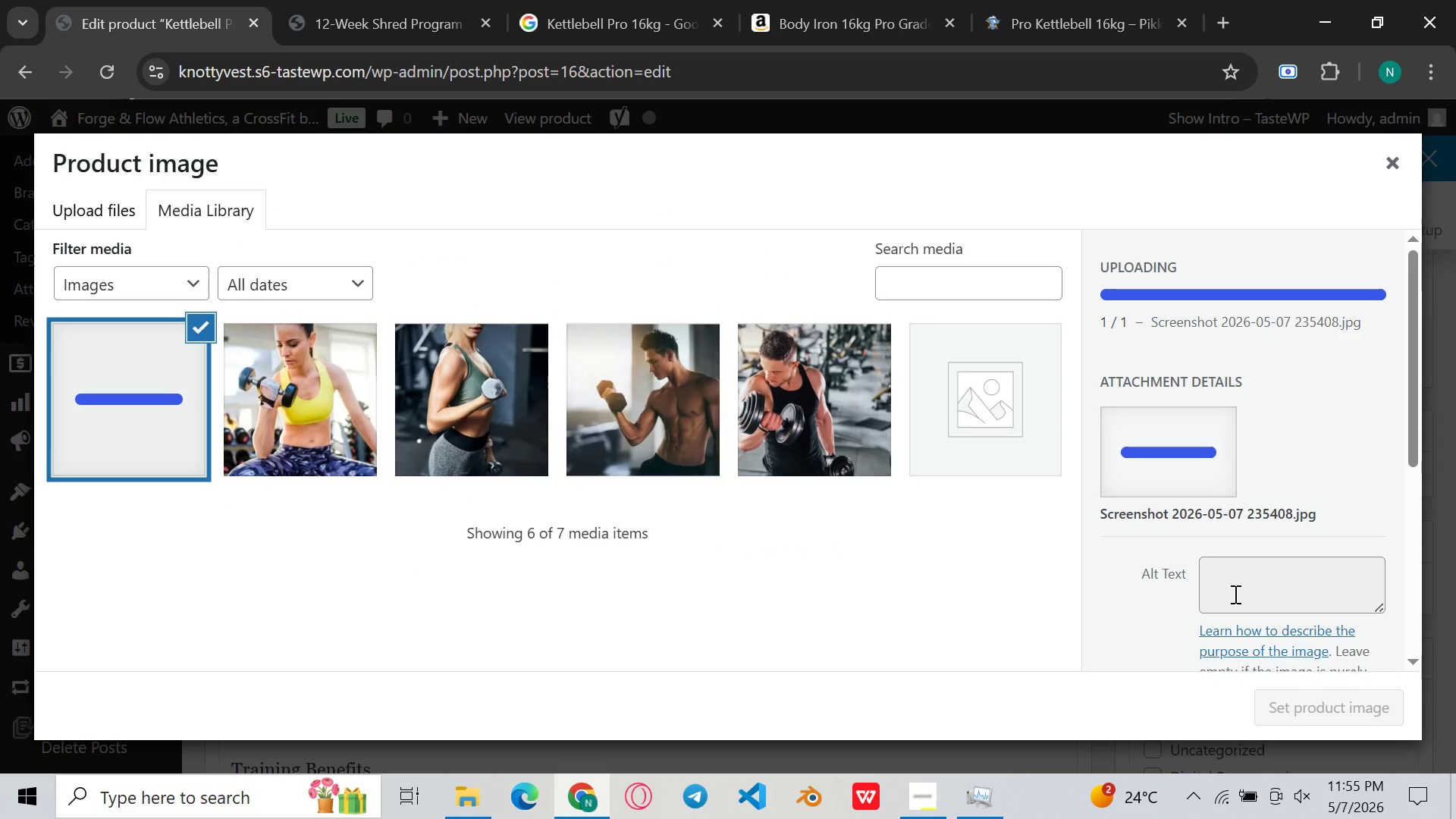 
scroll: coordinate [1234, 594], scroll_direction: down, amount: 2.0
 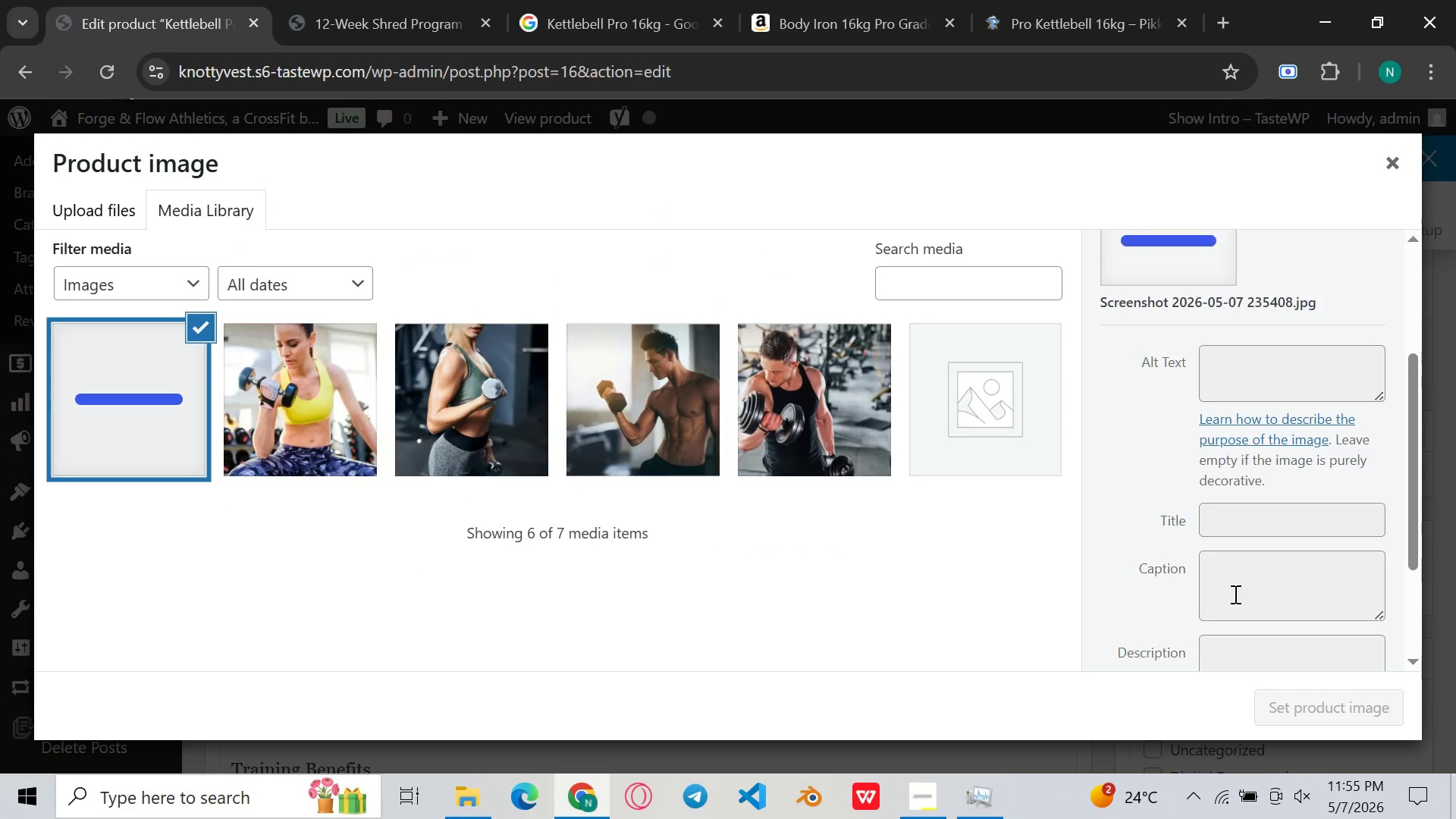 
scroll: coordinate [1234, 594], scroll_direction: up, amount: 2.0
 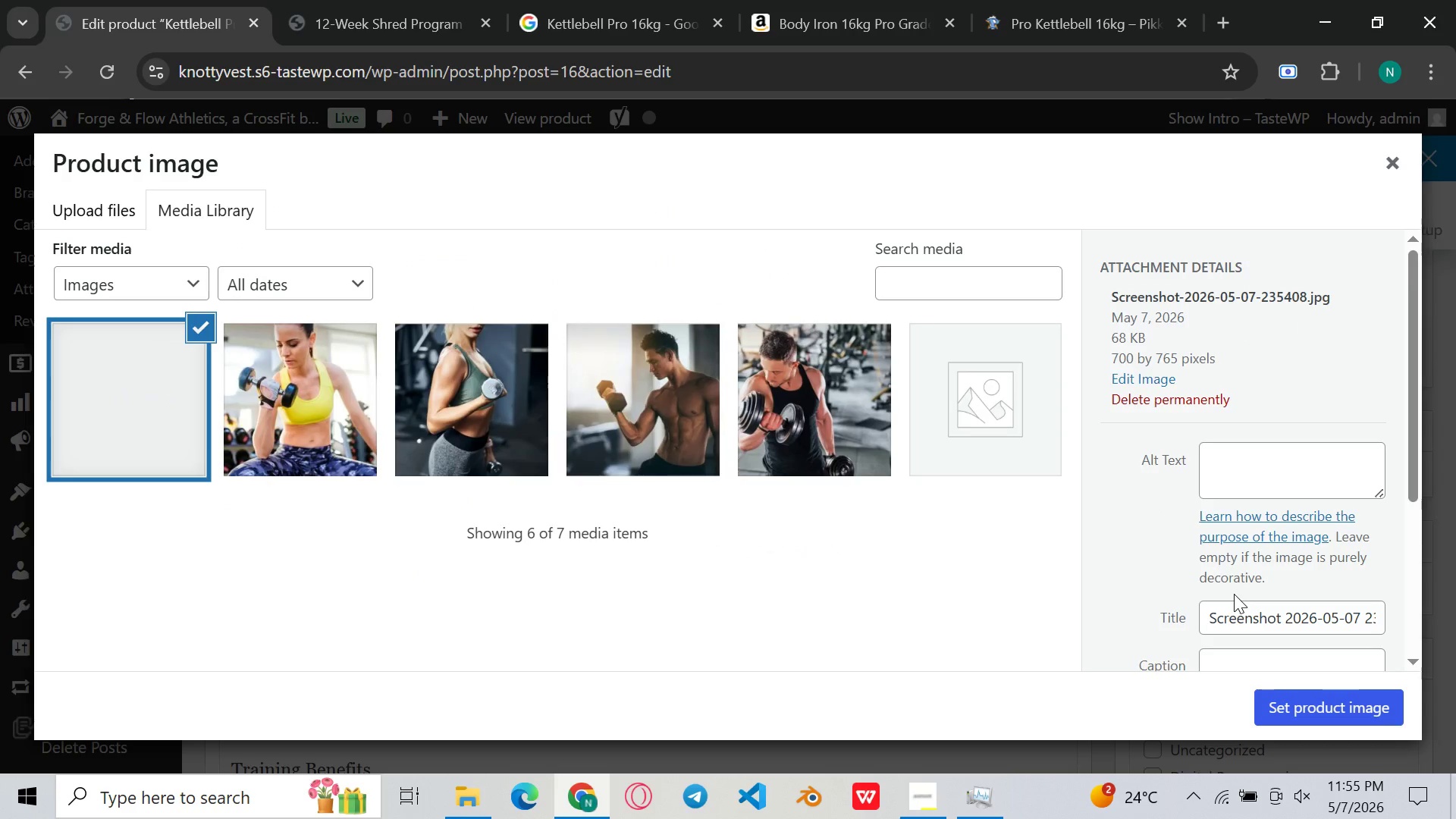 
scroll: coordinate [1234, 594], scroll_direction: down, amount: 1.0
 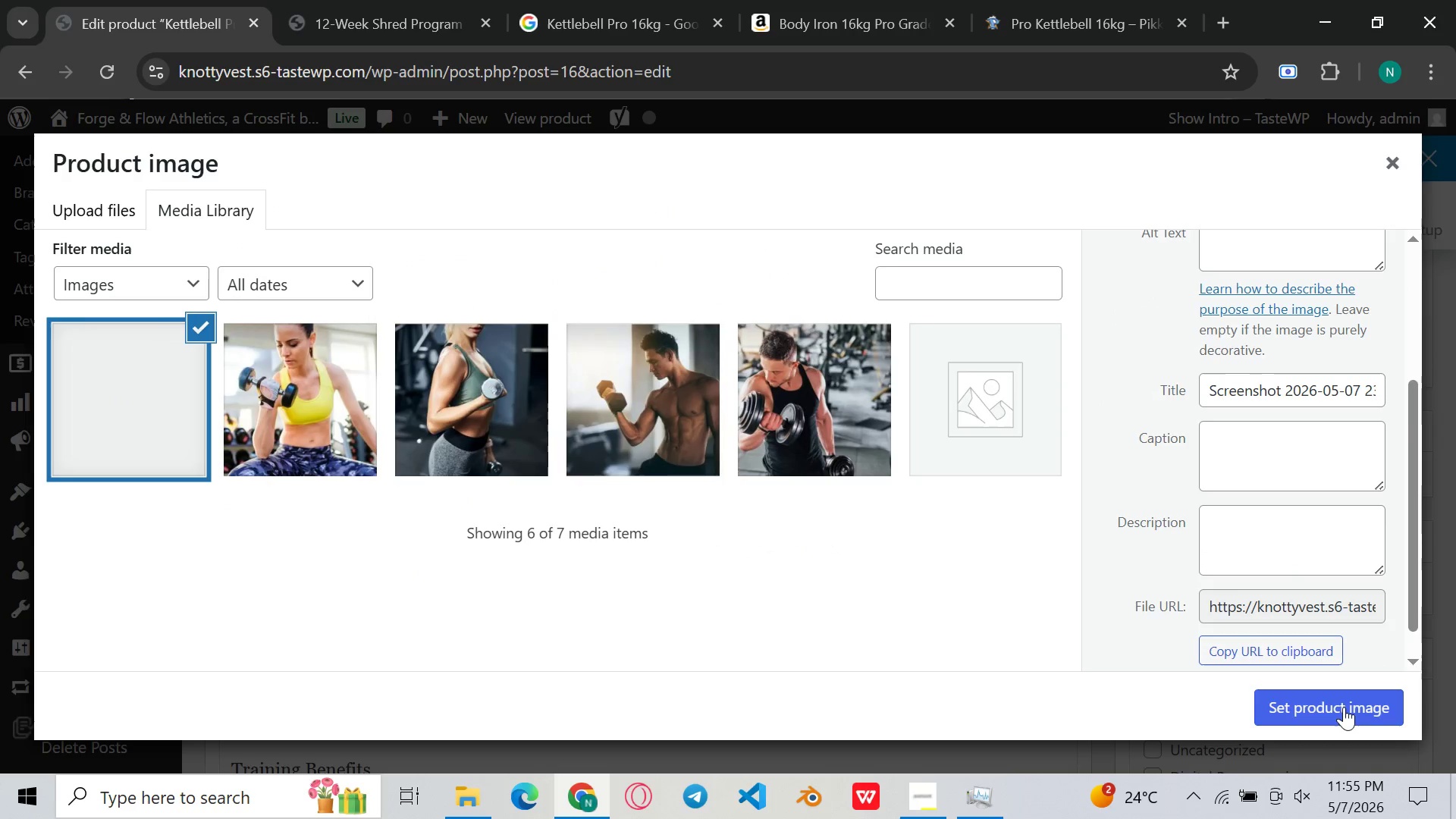 
left_click([1344, 703])
 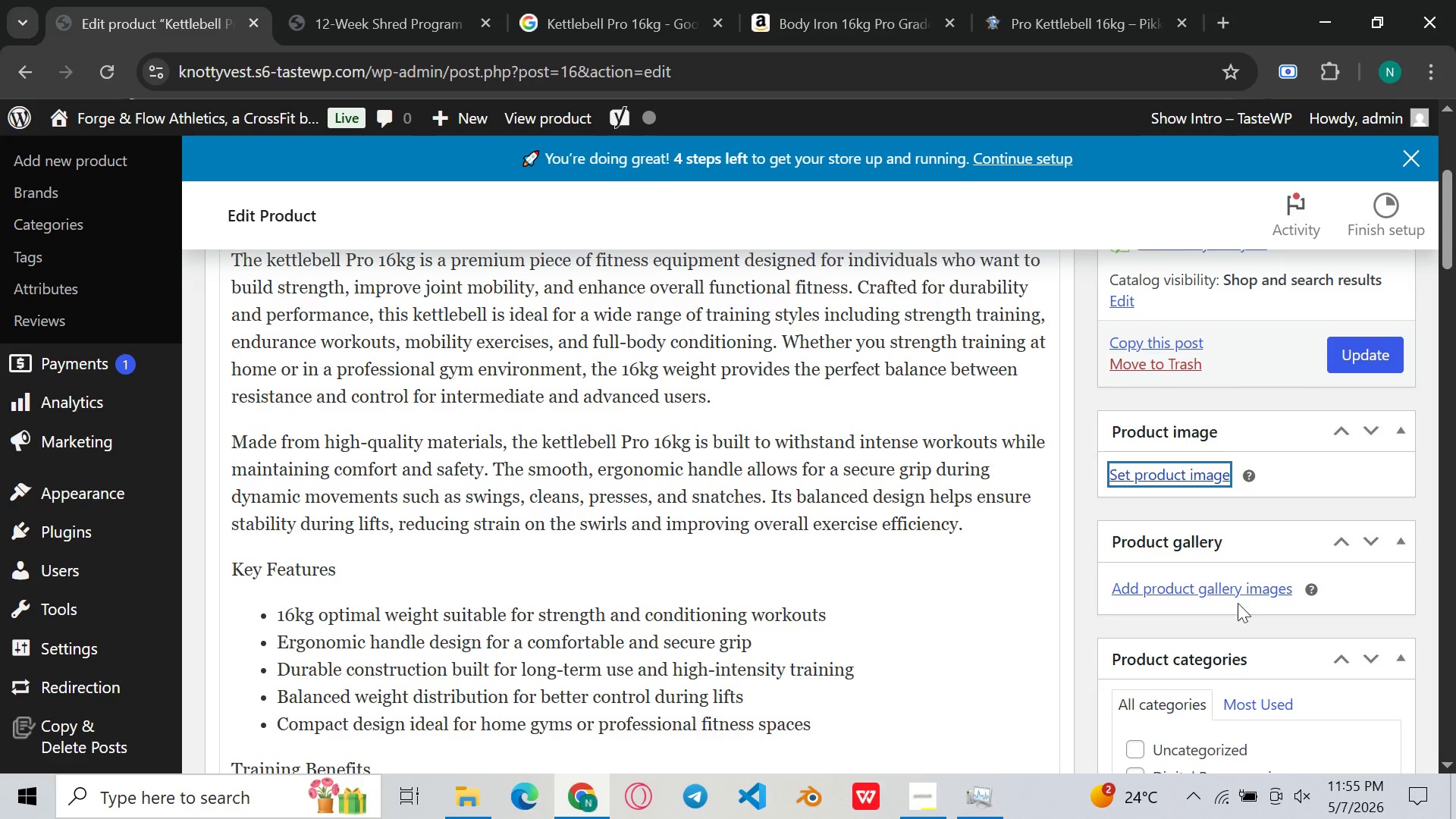 
left_click([1250, 586])
 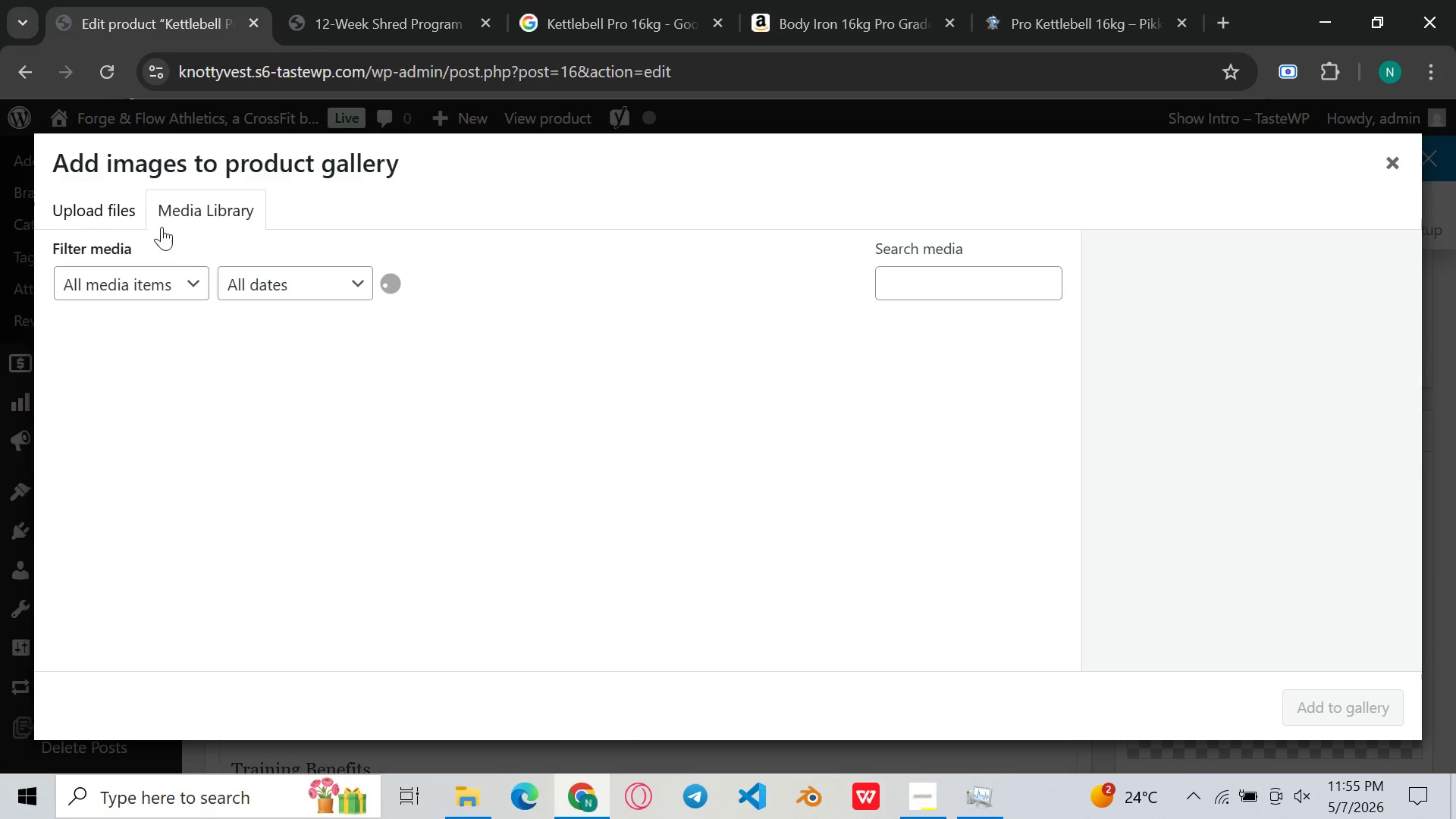 
left_click([133, 224])
 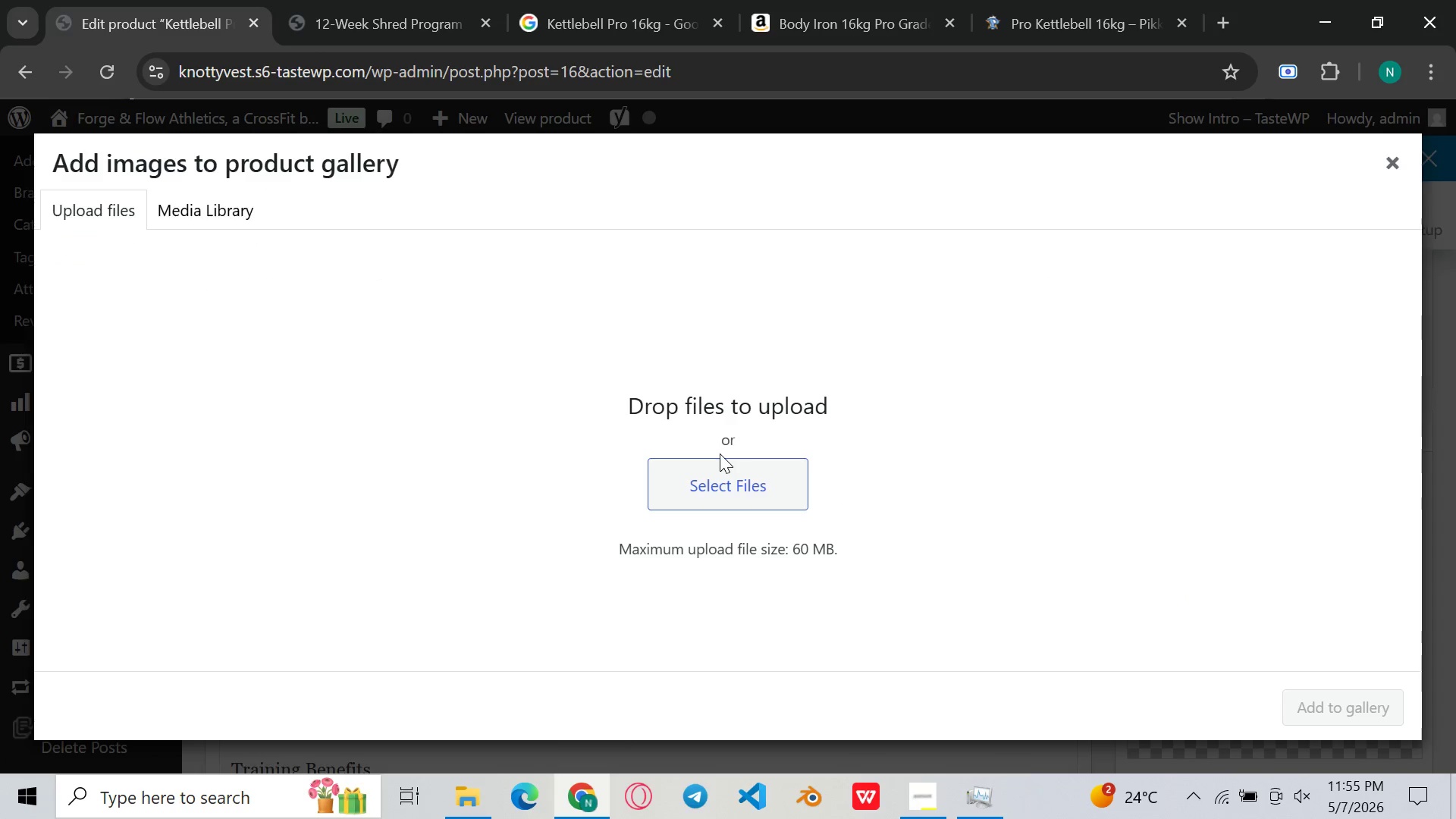 
double_click([702, 486])
 